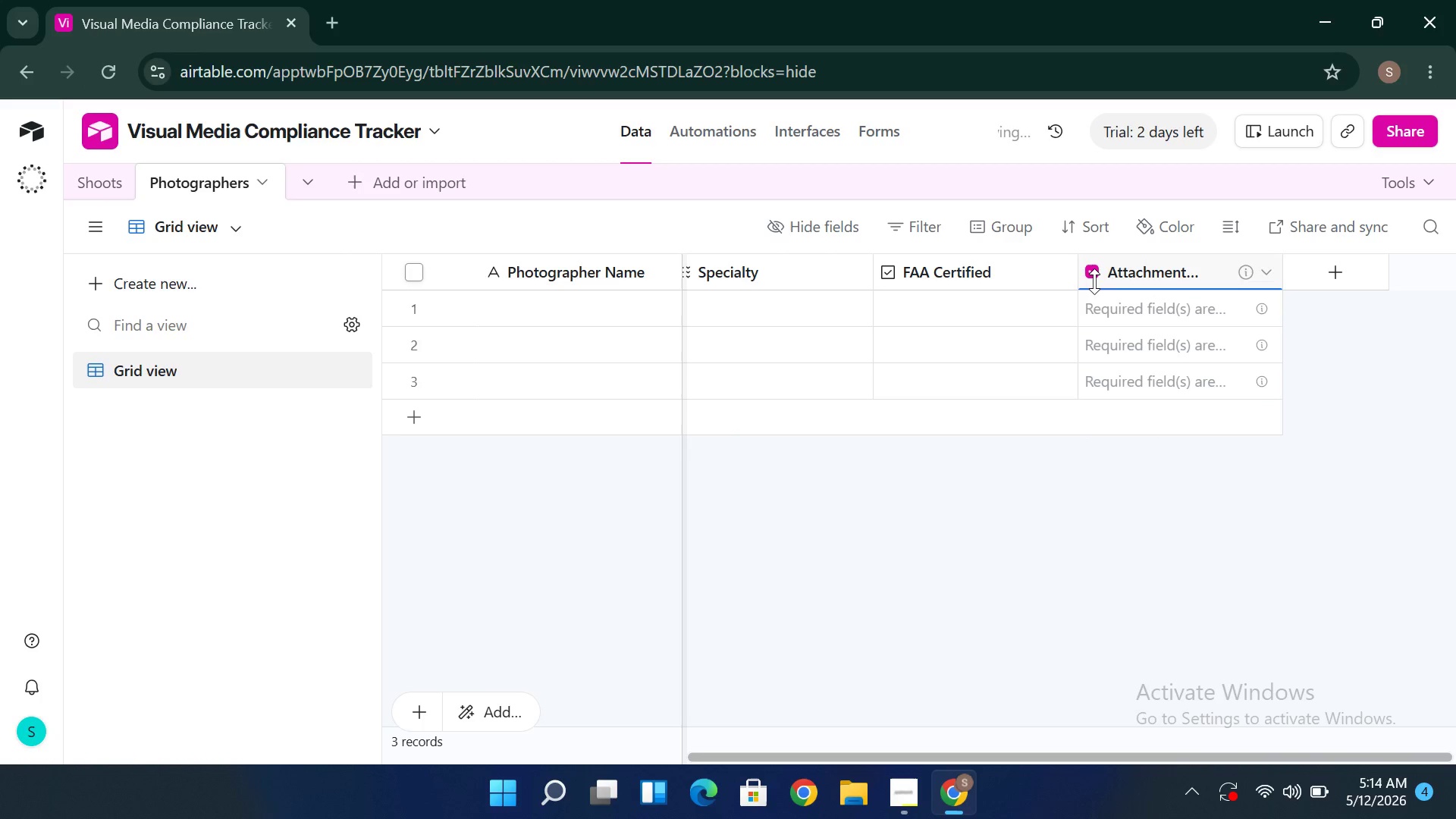 
double_click([1094, 281])
 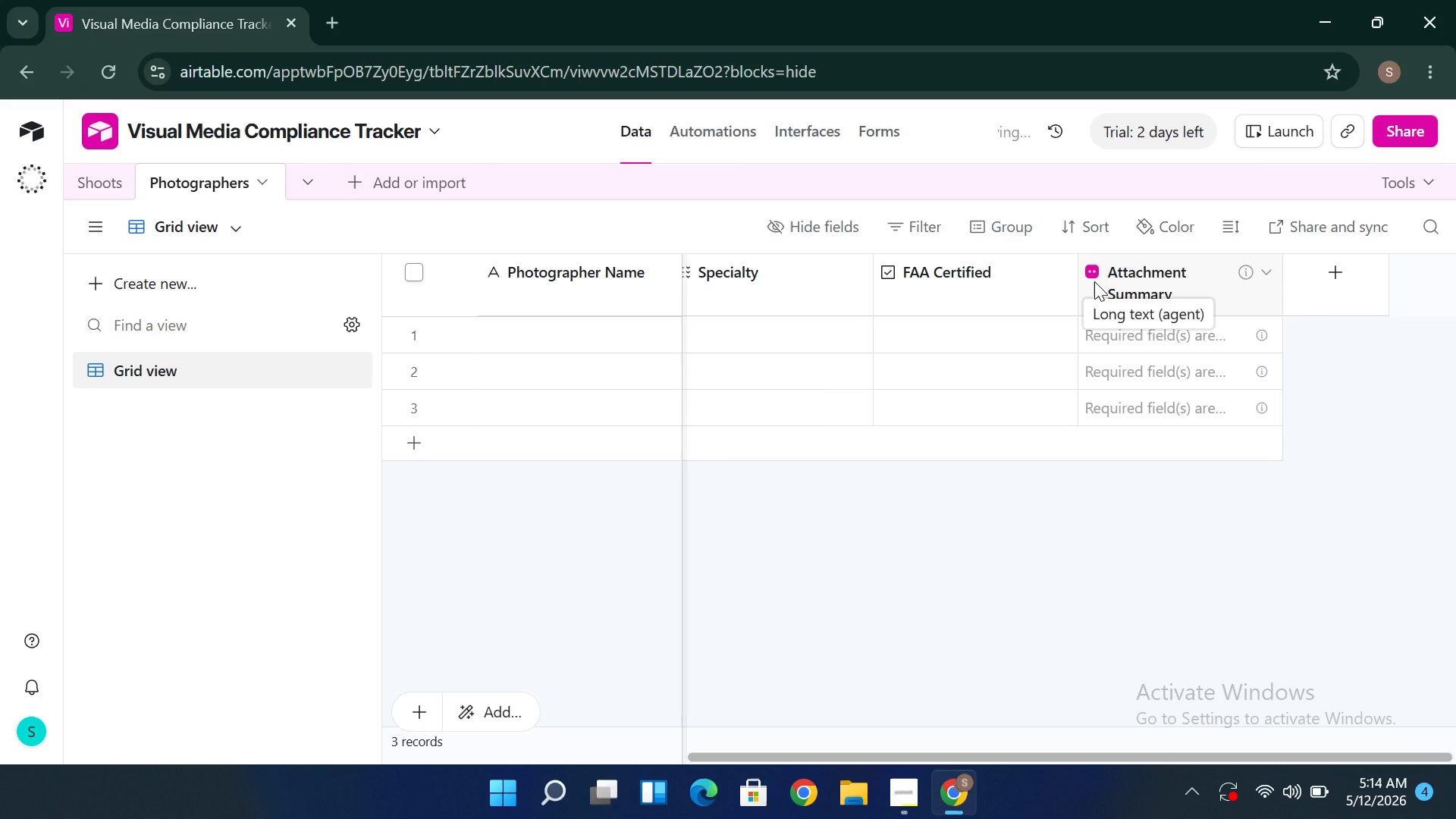 
double_click([1094, 281])
 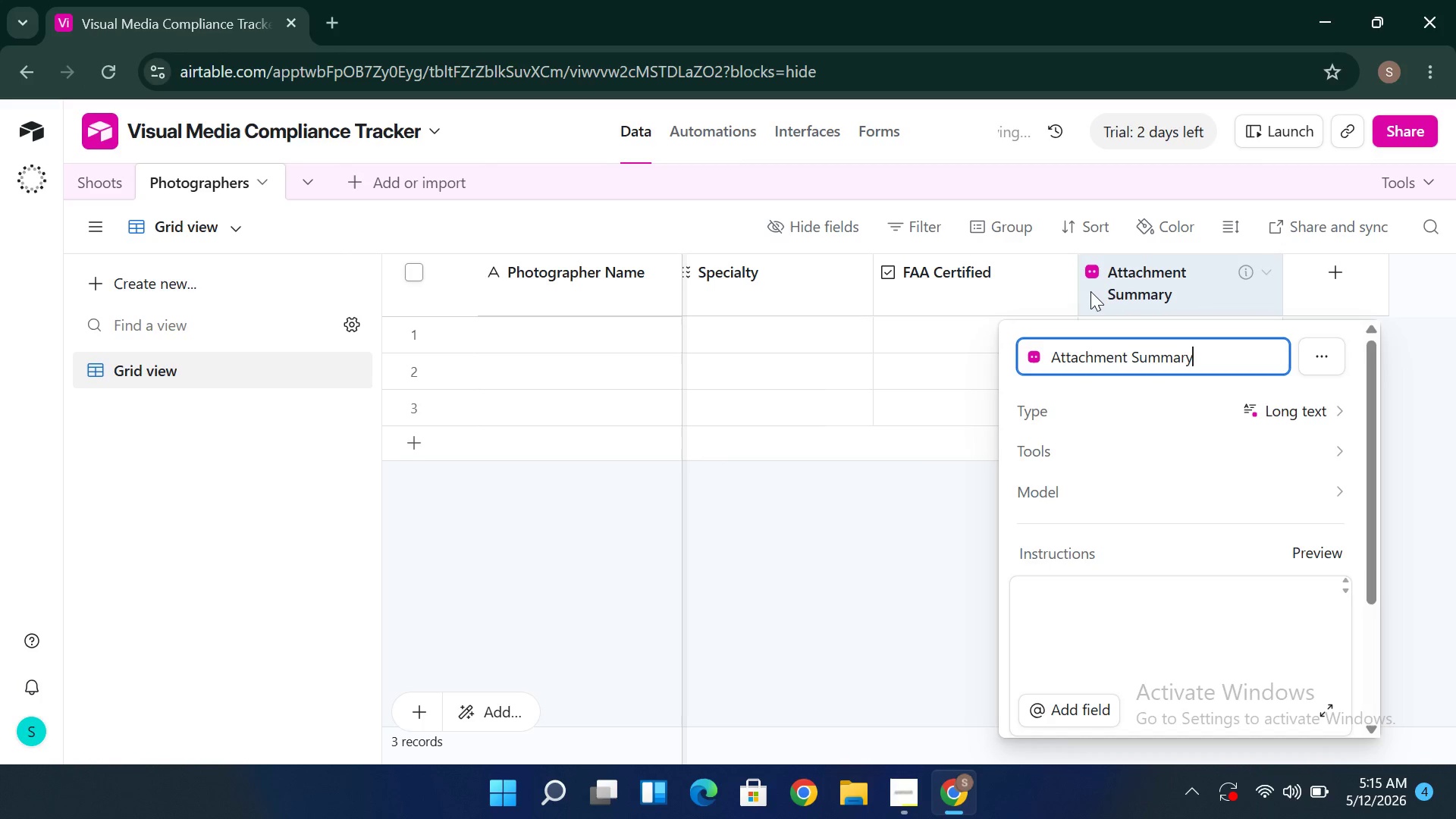 
left_click([1054, 293])
 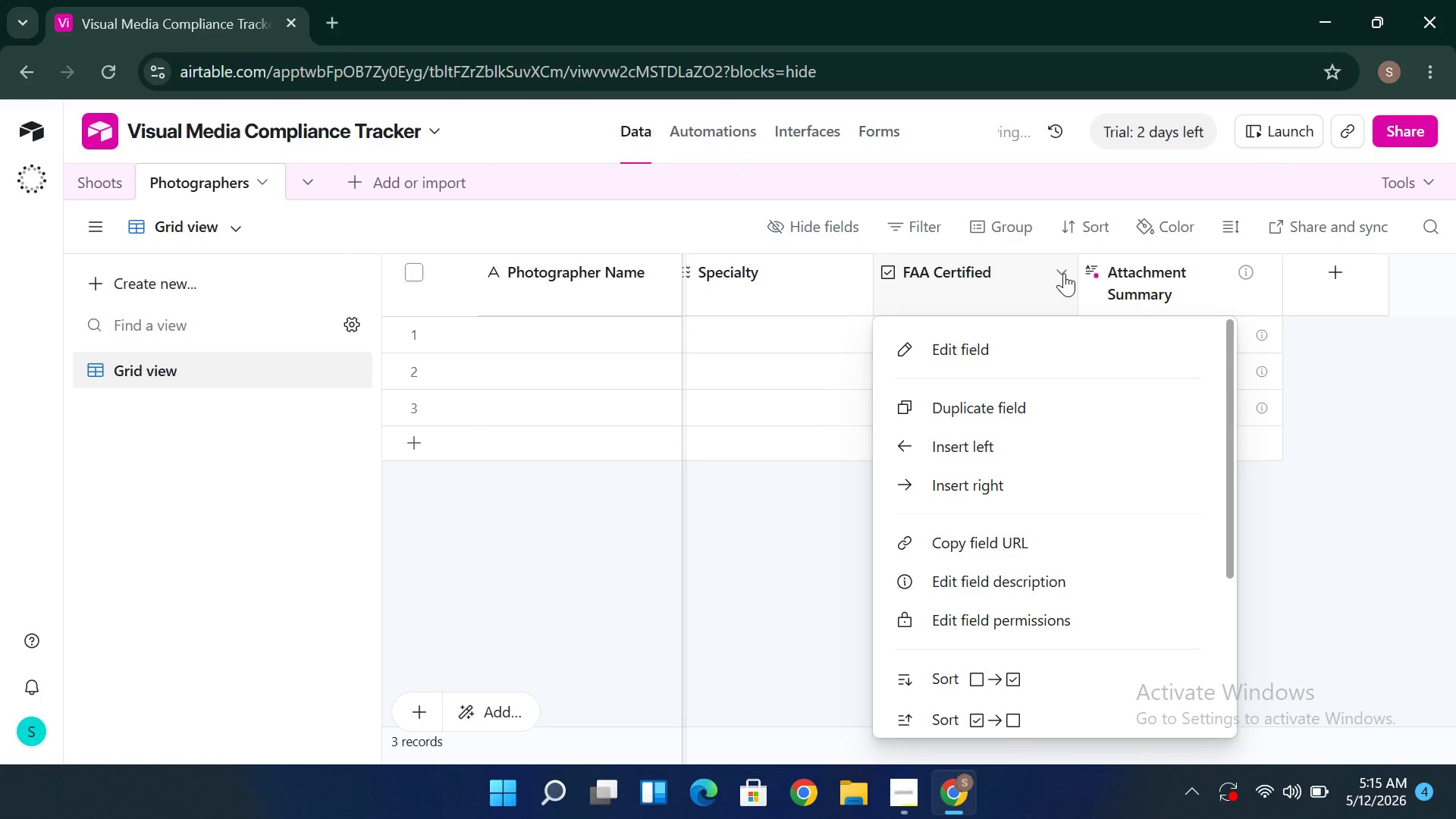 
left_click([1063, 270])
 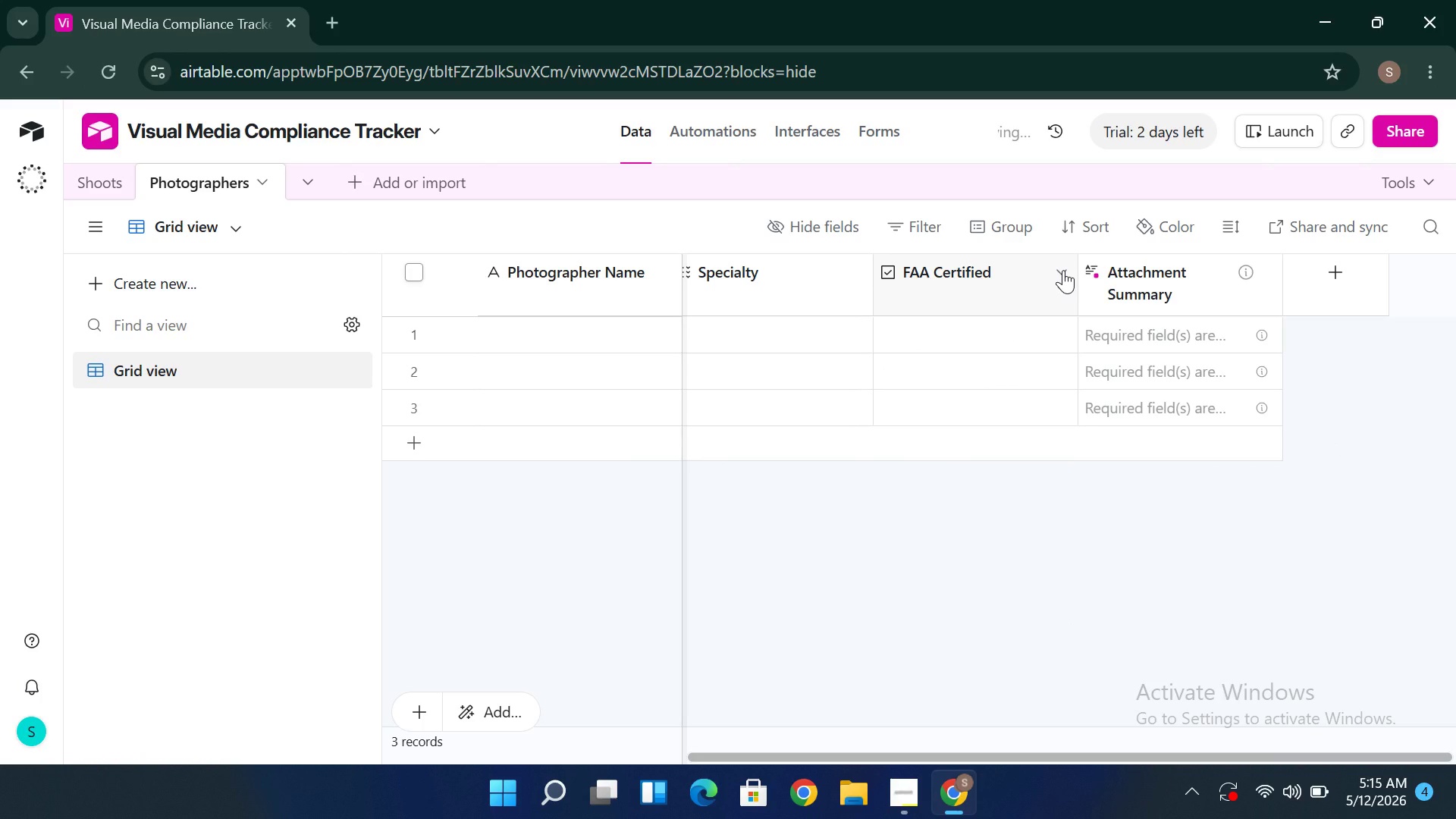 
double_click([1063, 270])
 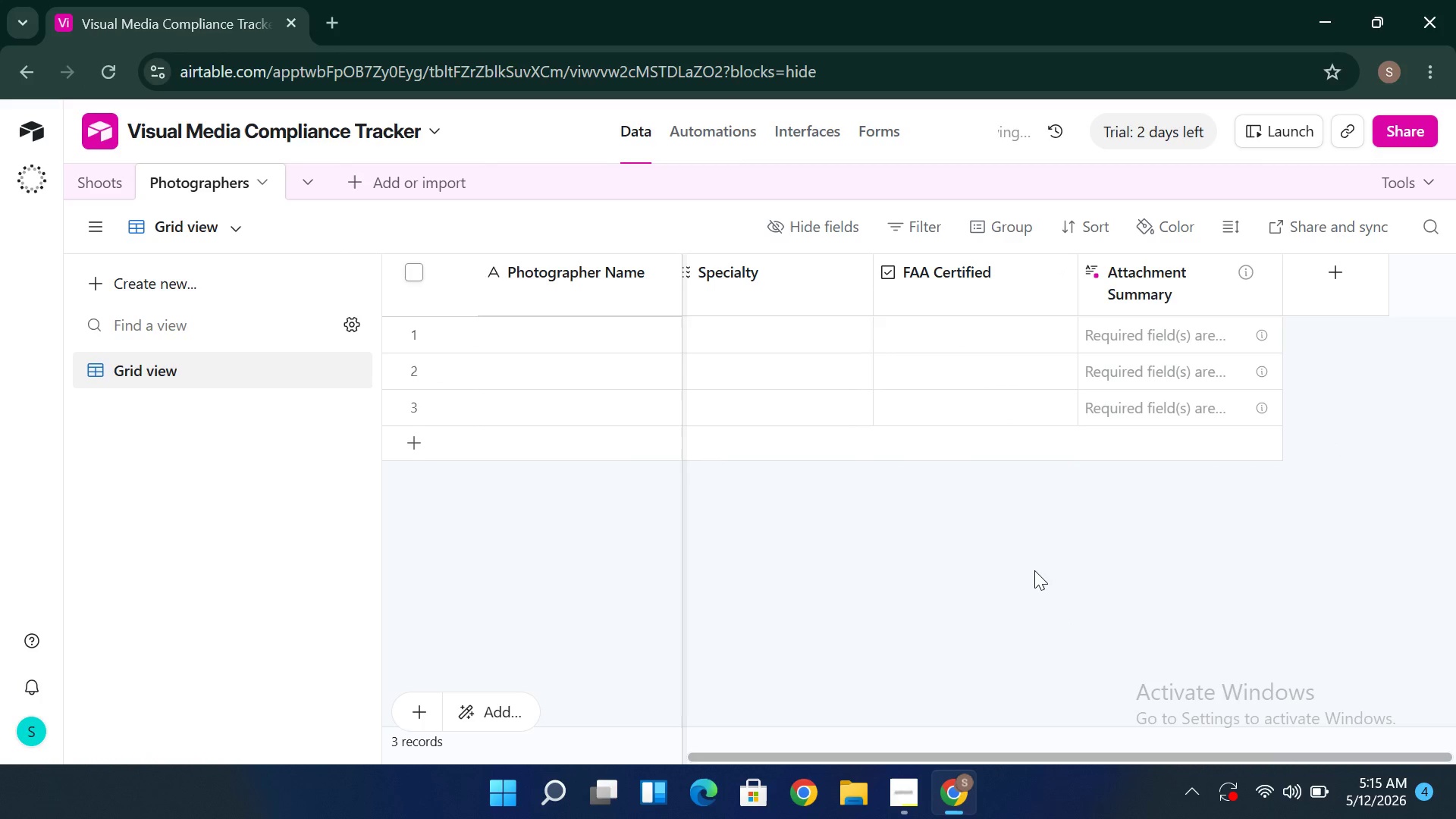 
left_click([1036, 570])
 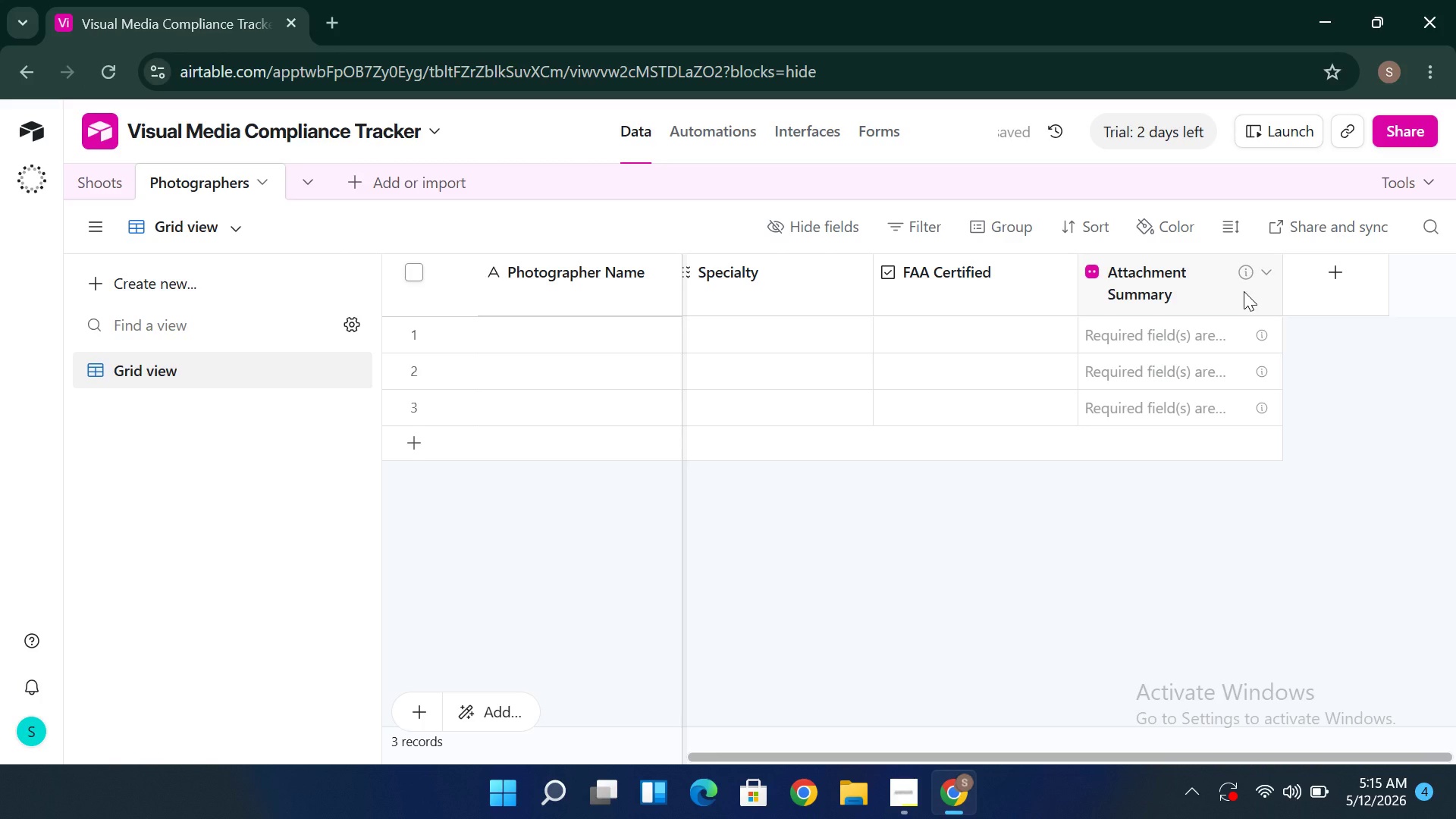 
double_click([1244, 291])
 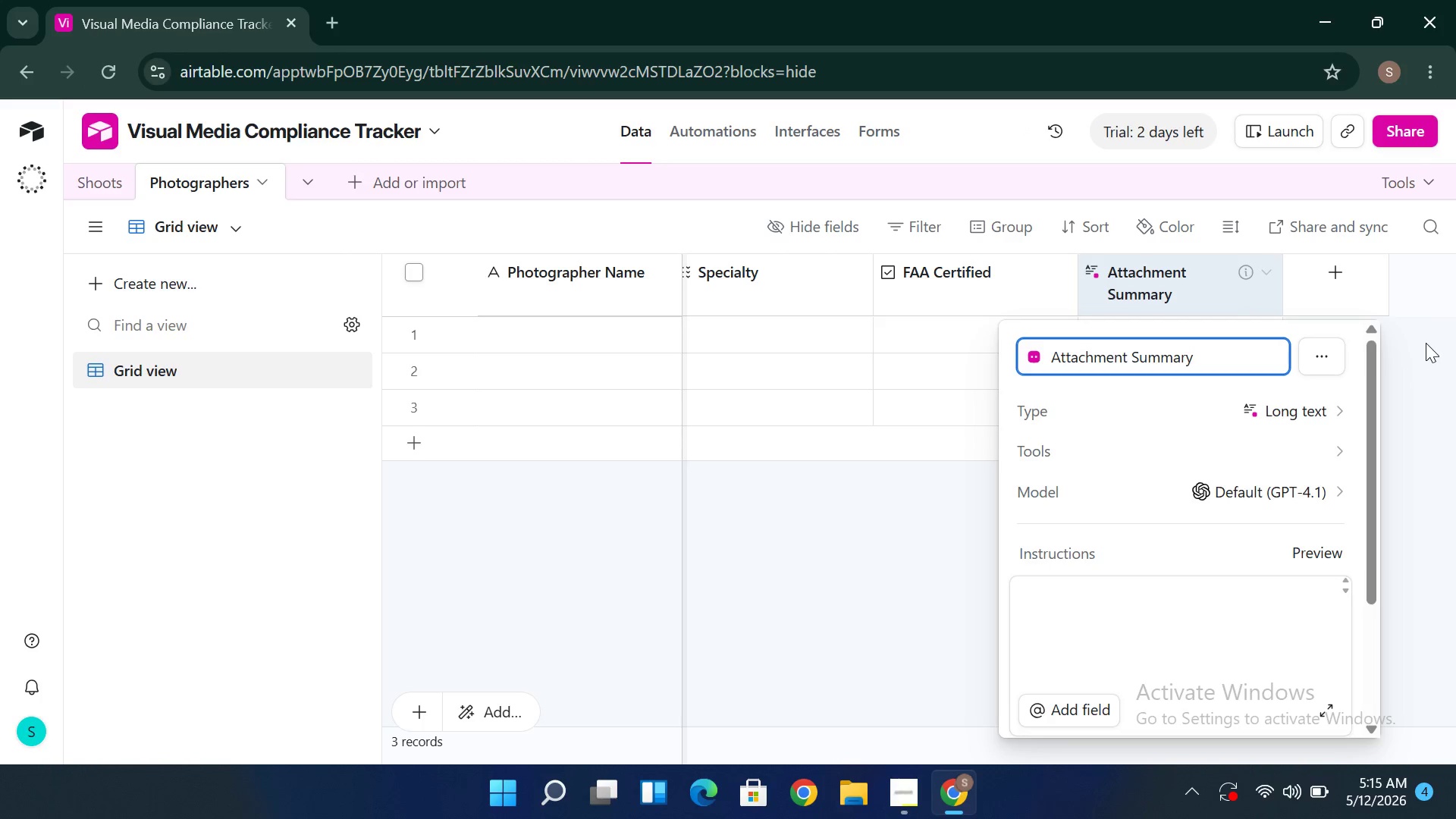 
left_click([1314, 346])
 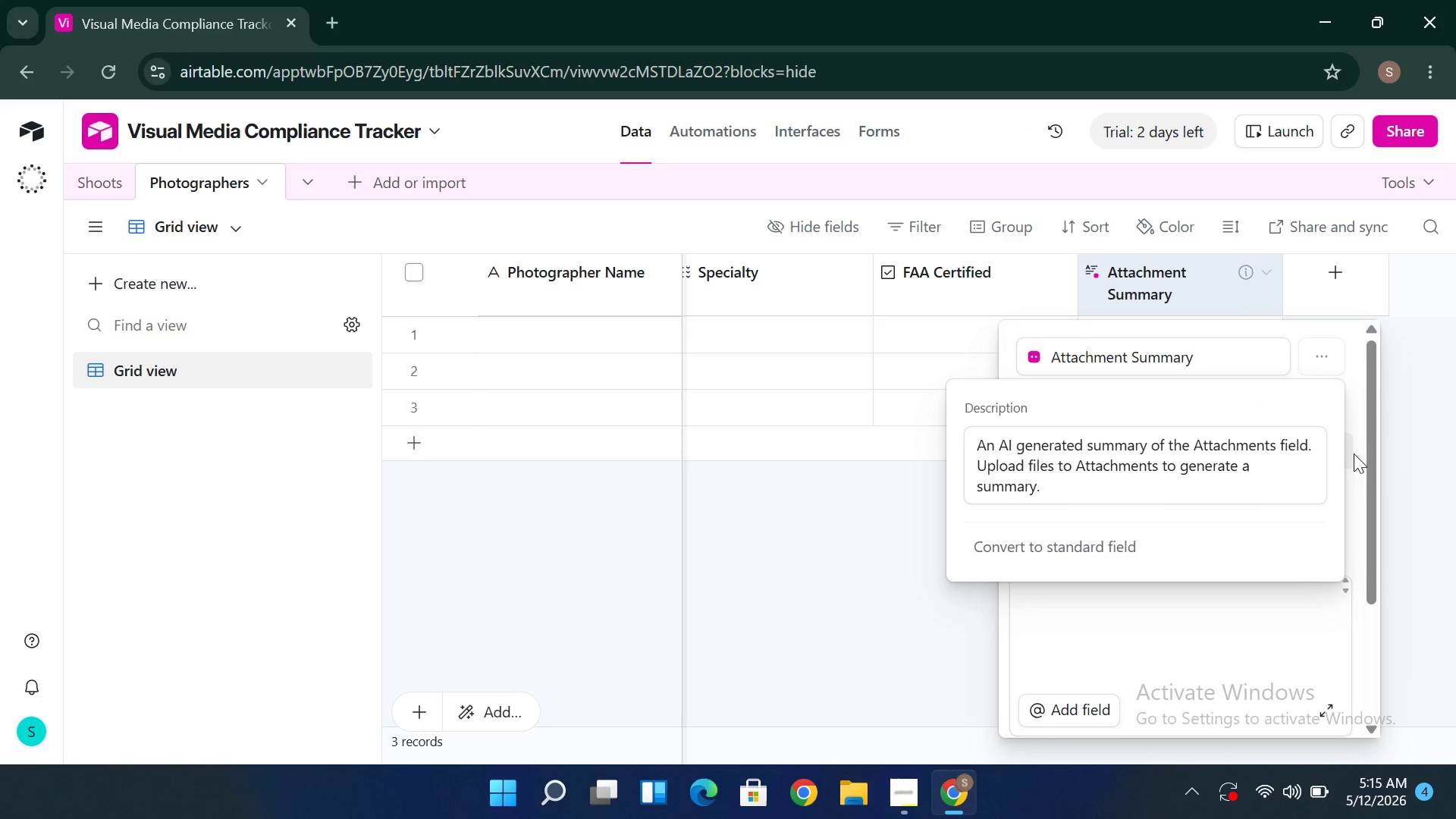 
left_click([1400, 460])
 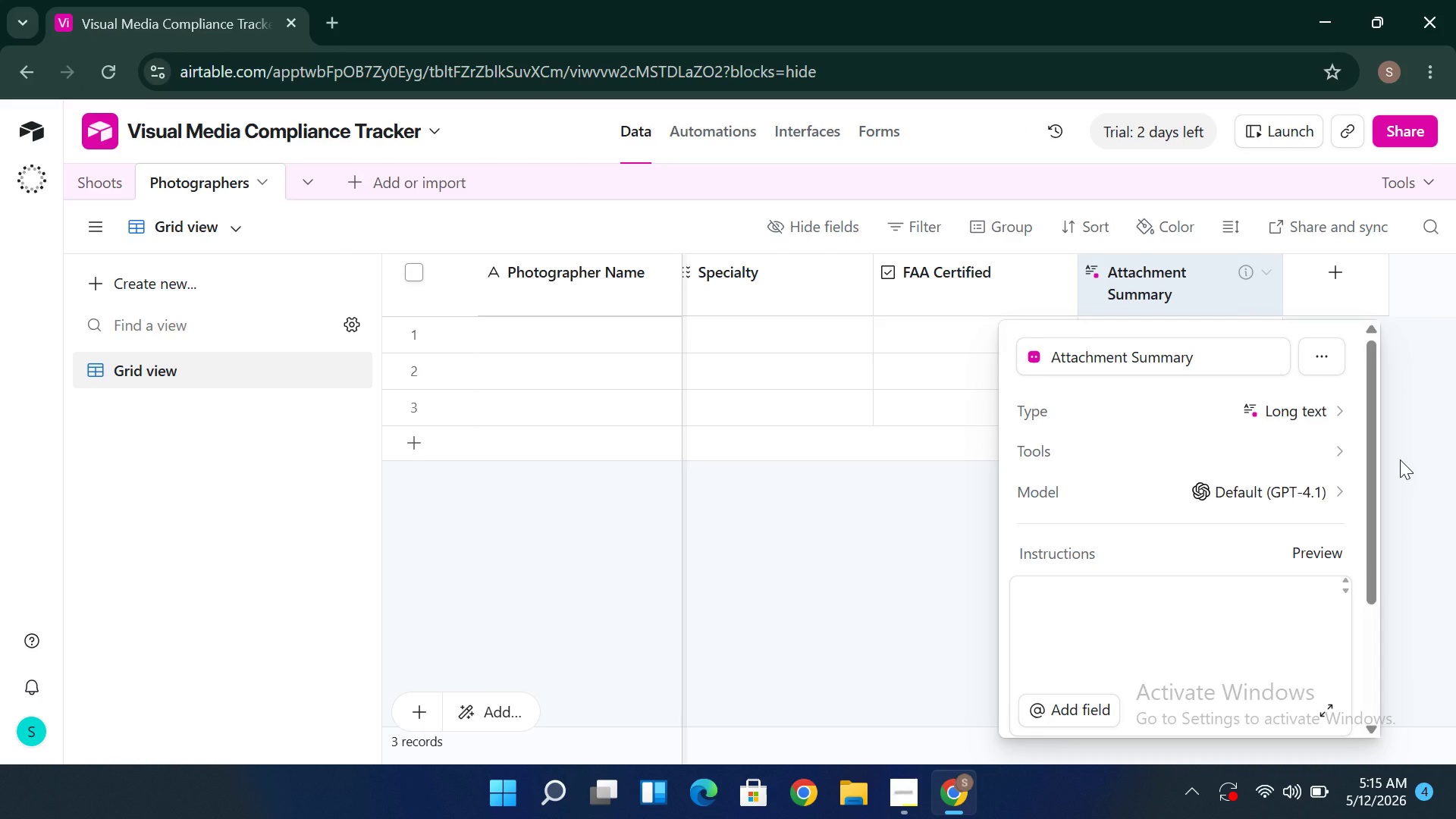 
wait(6.61)
 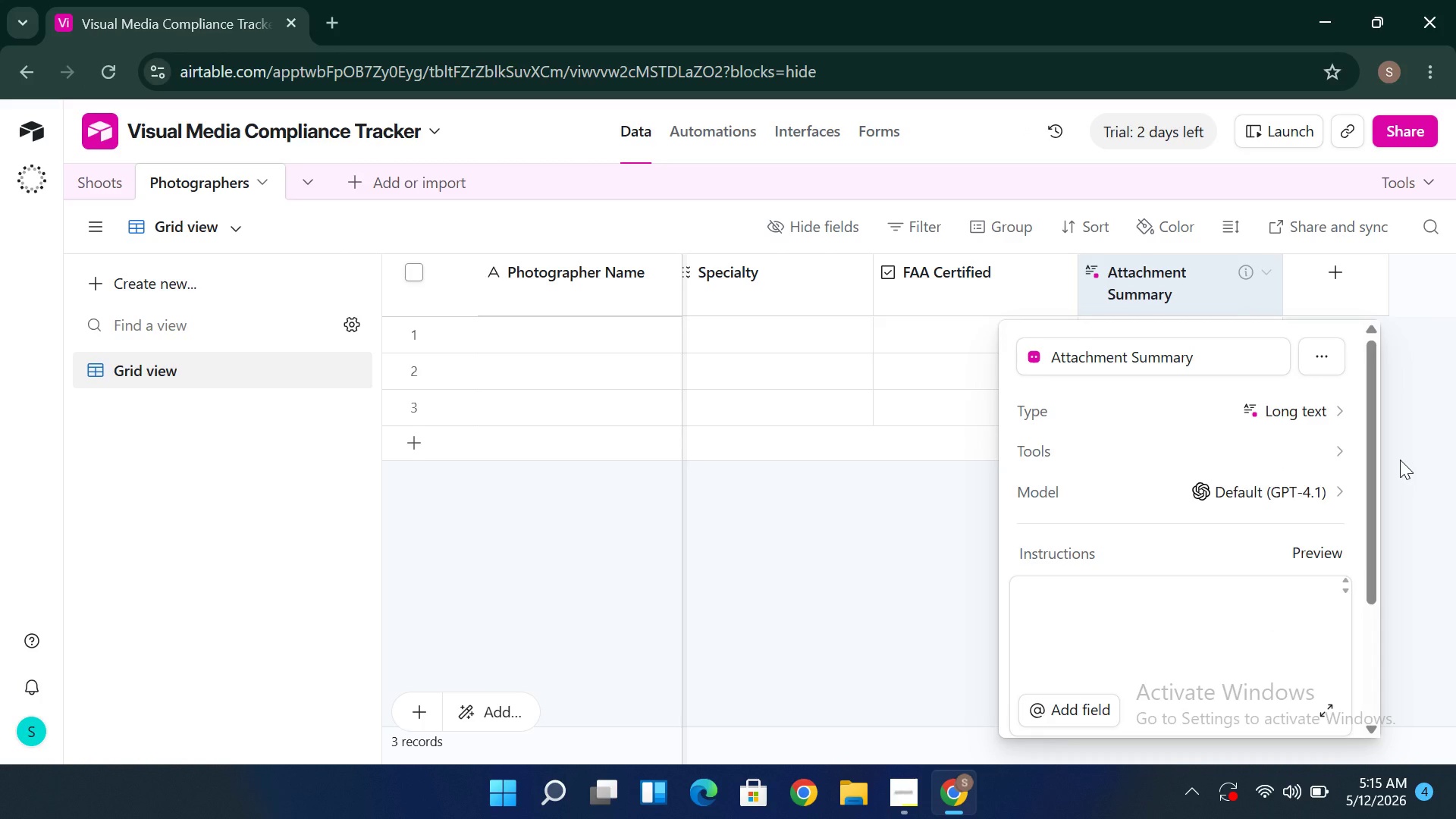 
left_click([869, 583])
 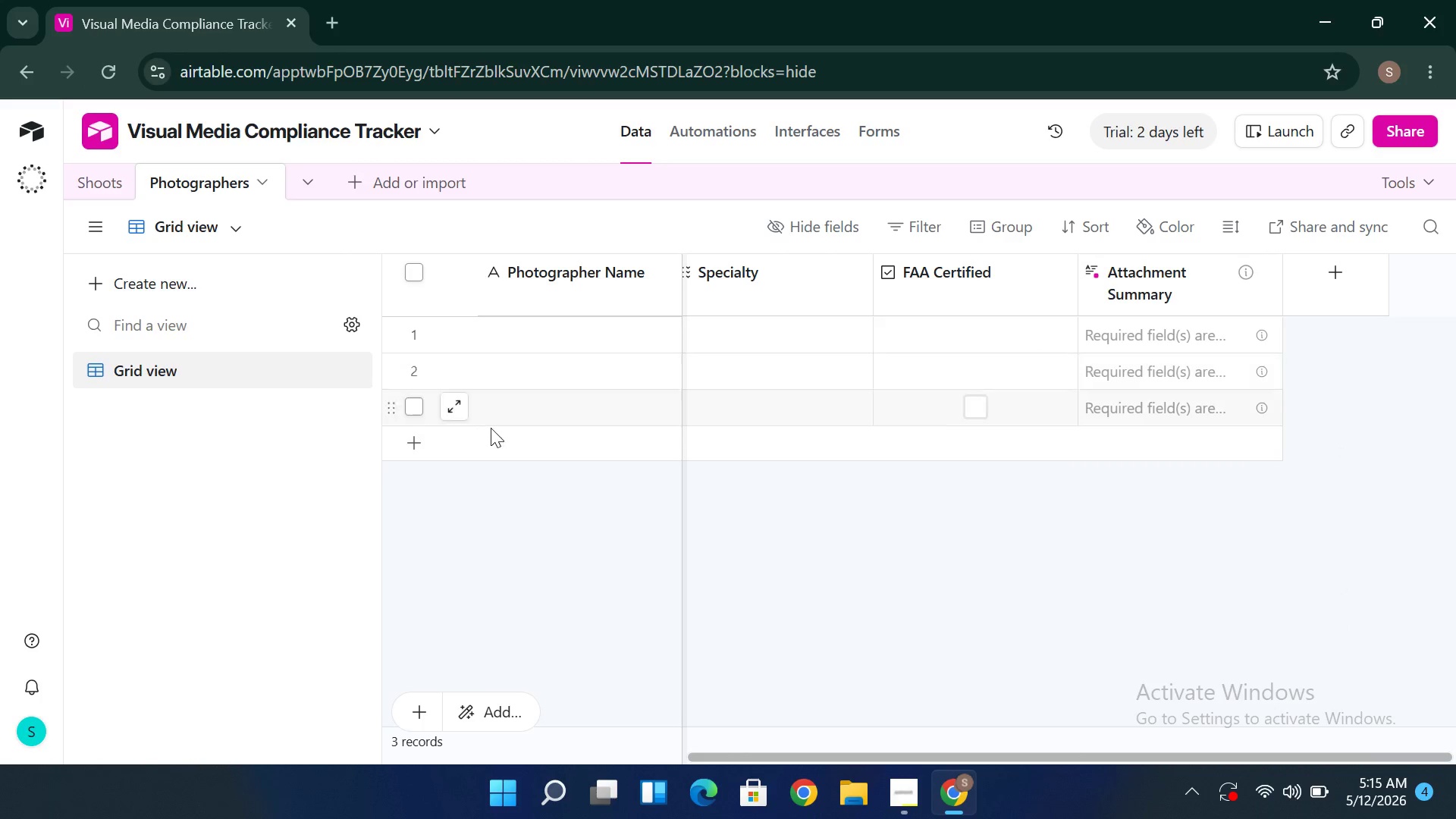 
mouse_move([413, 435])
 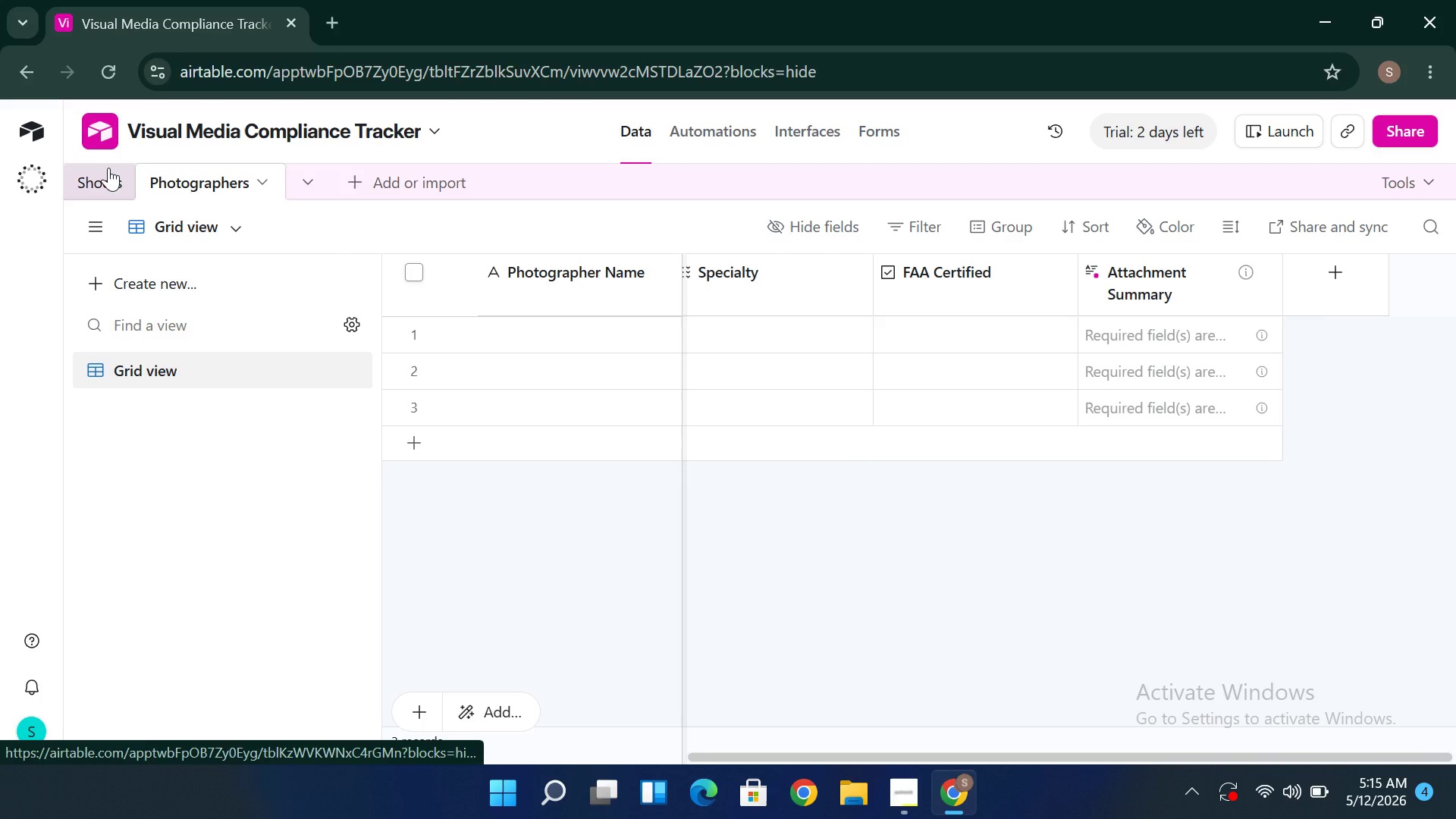 
wait(17.79)
 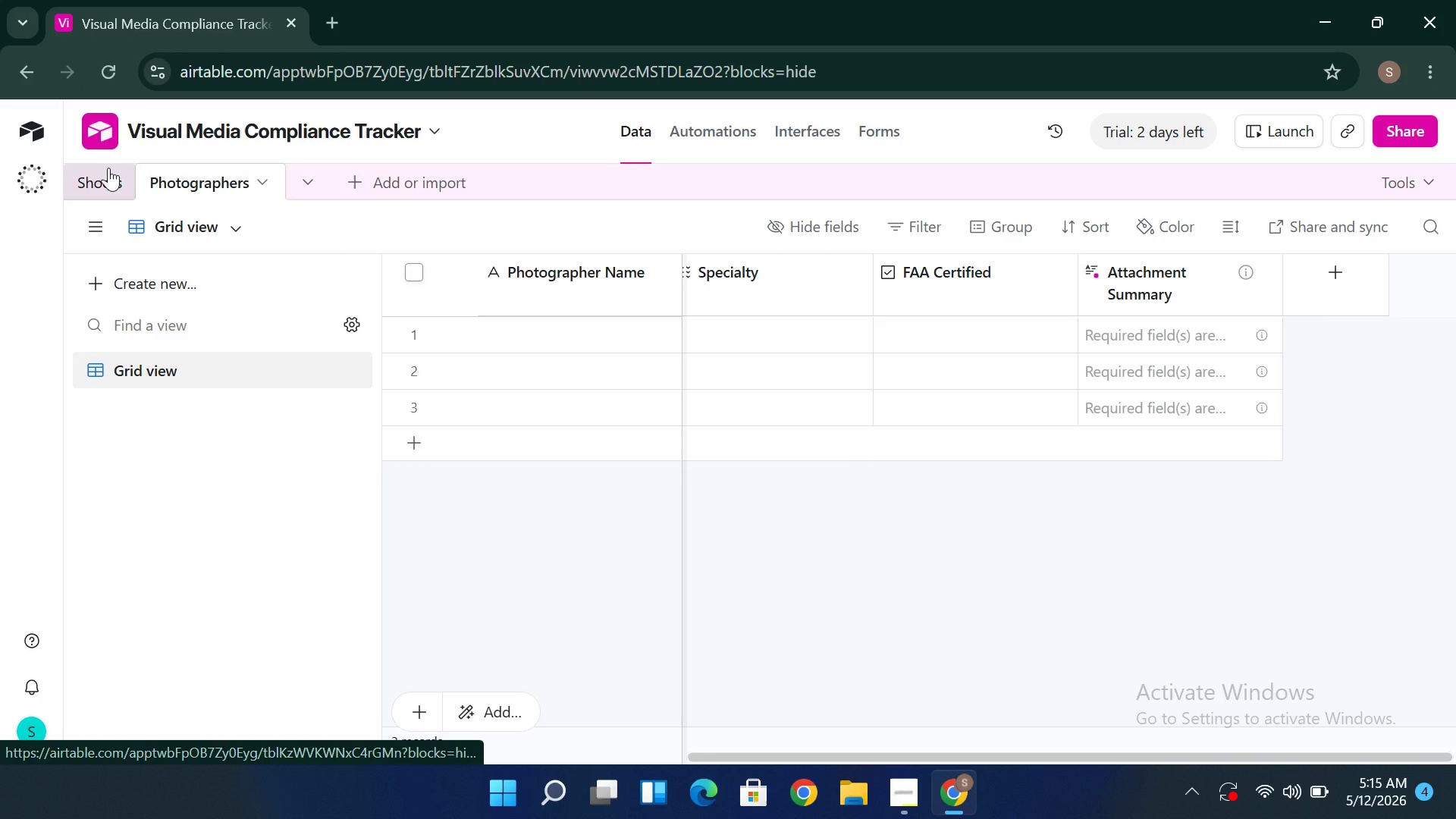 
mouse_move([467, 337])
 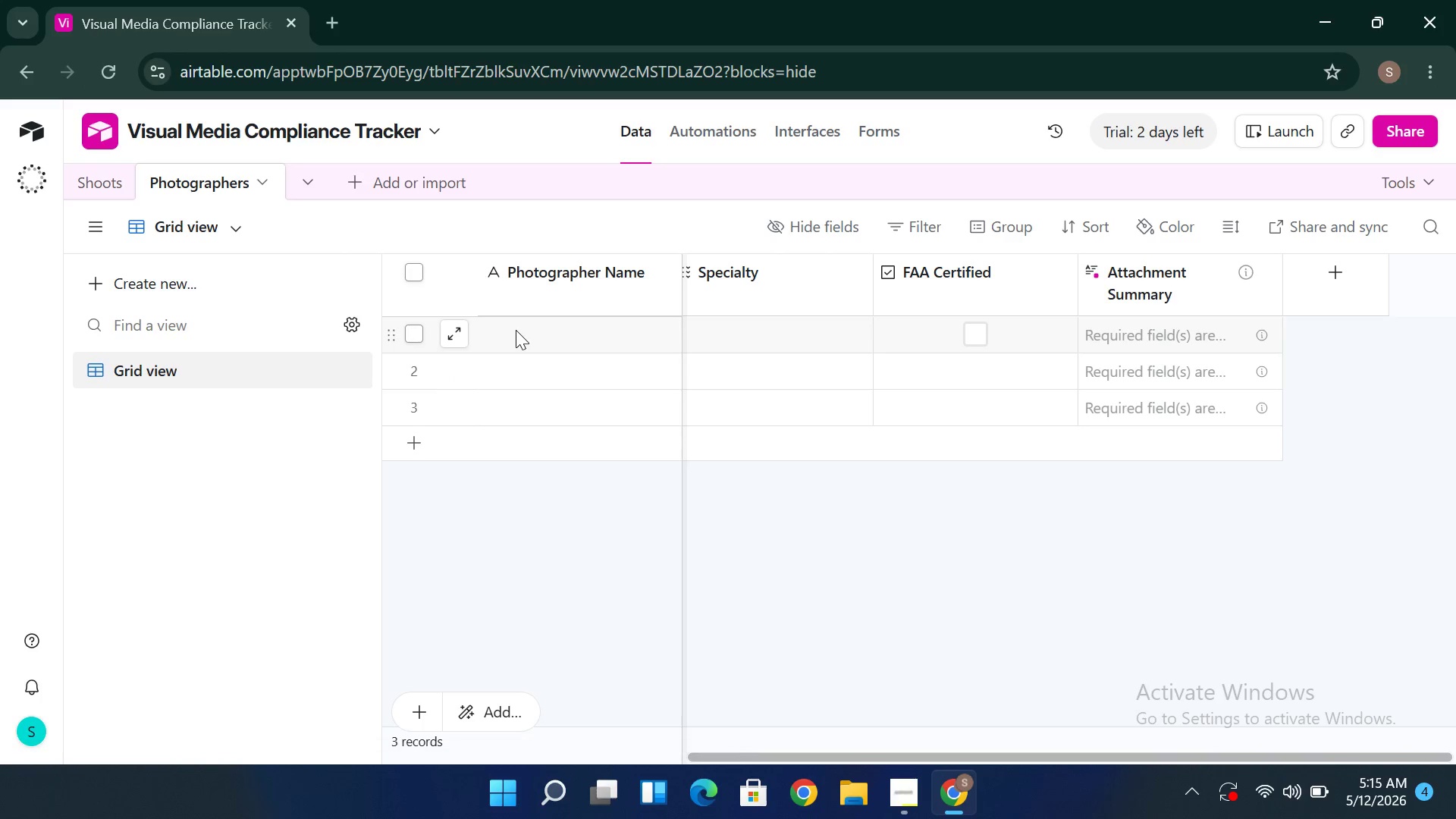 
left_click([516, 330])
 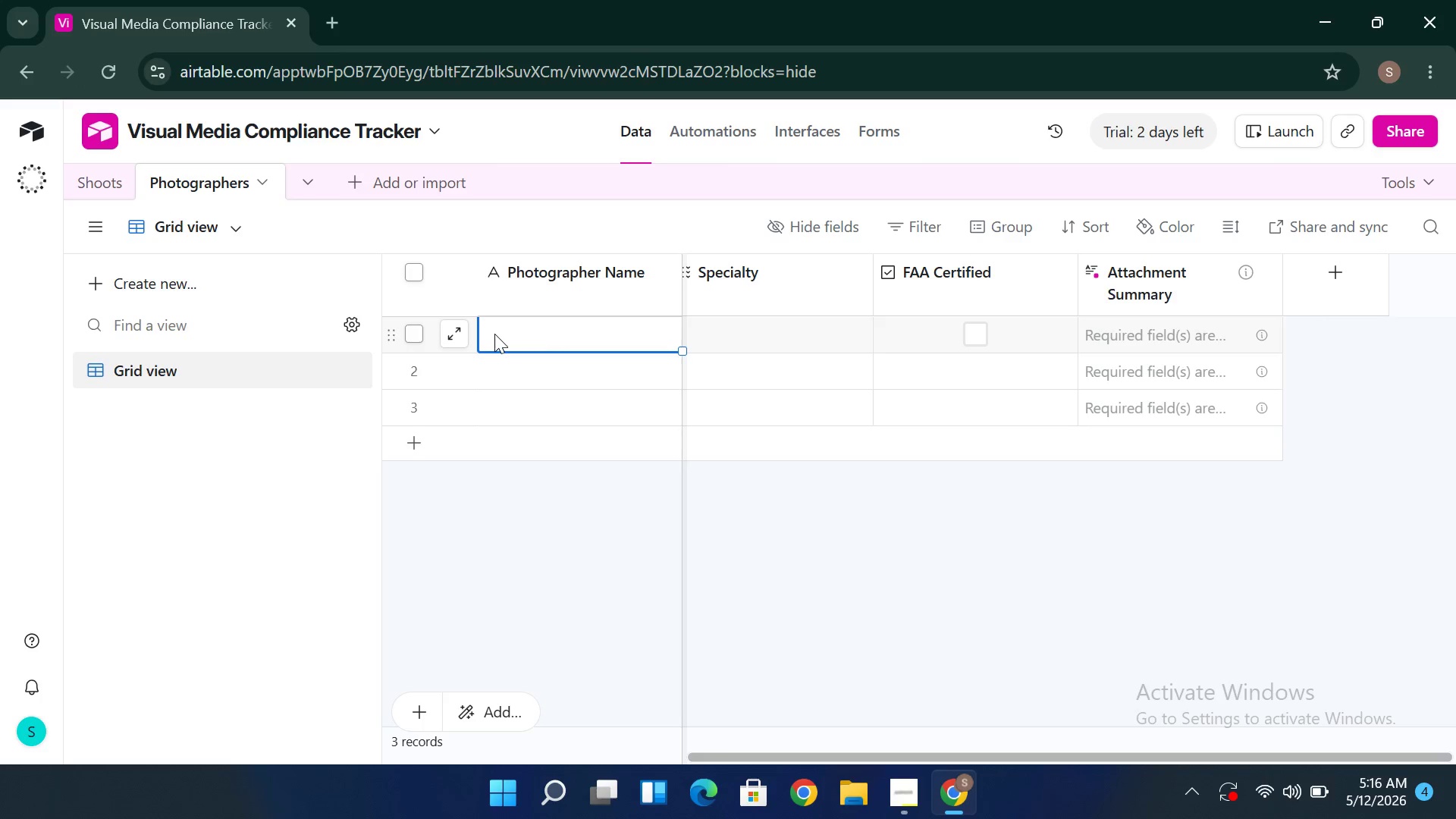 
key(B)
 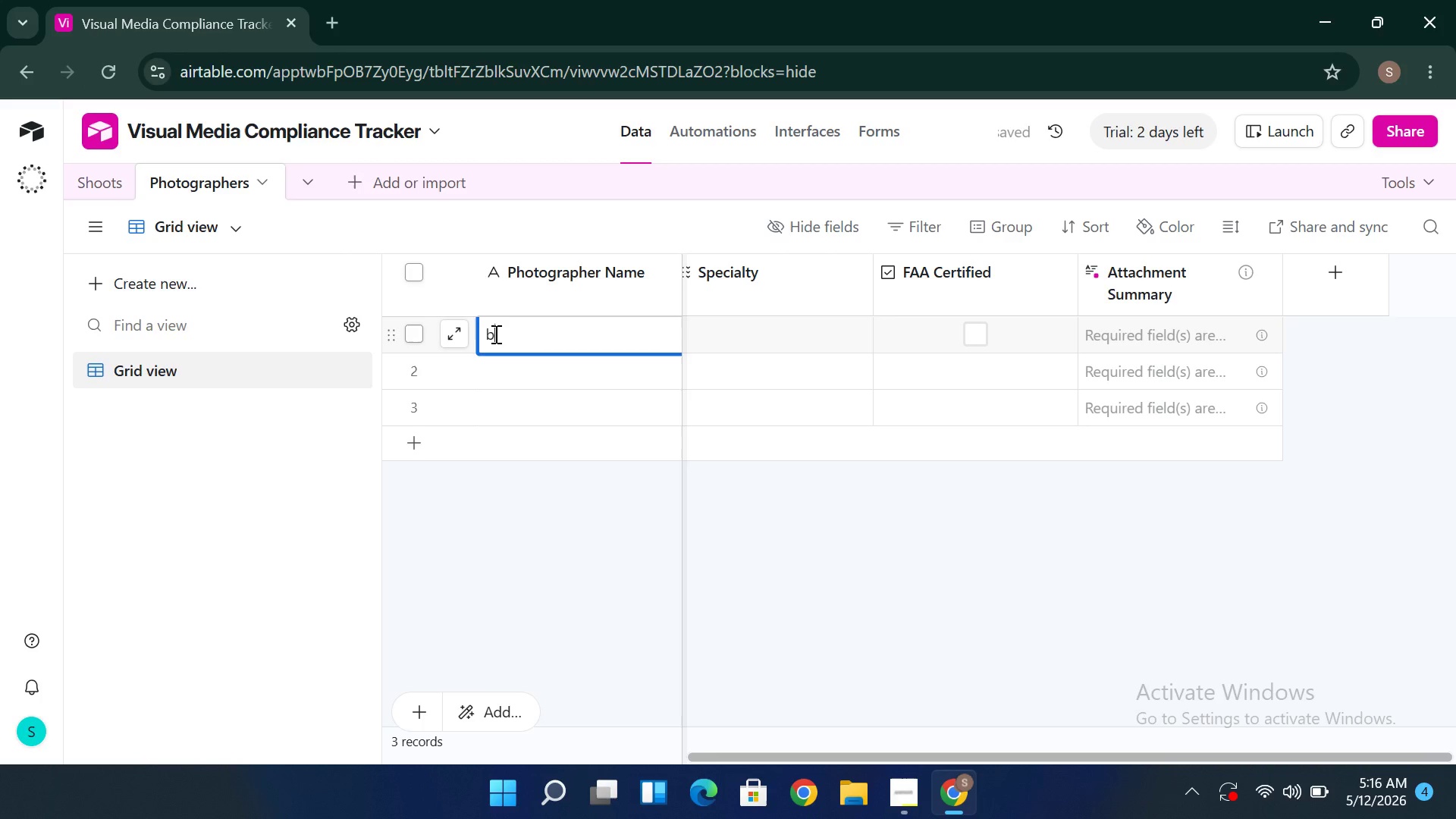 
hold_key(key=Backspace, duration=0.52)
 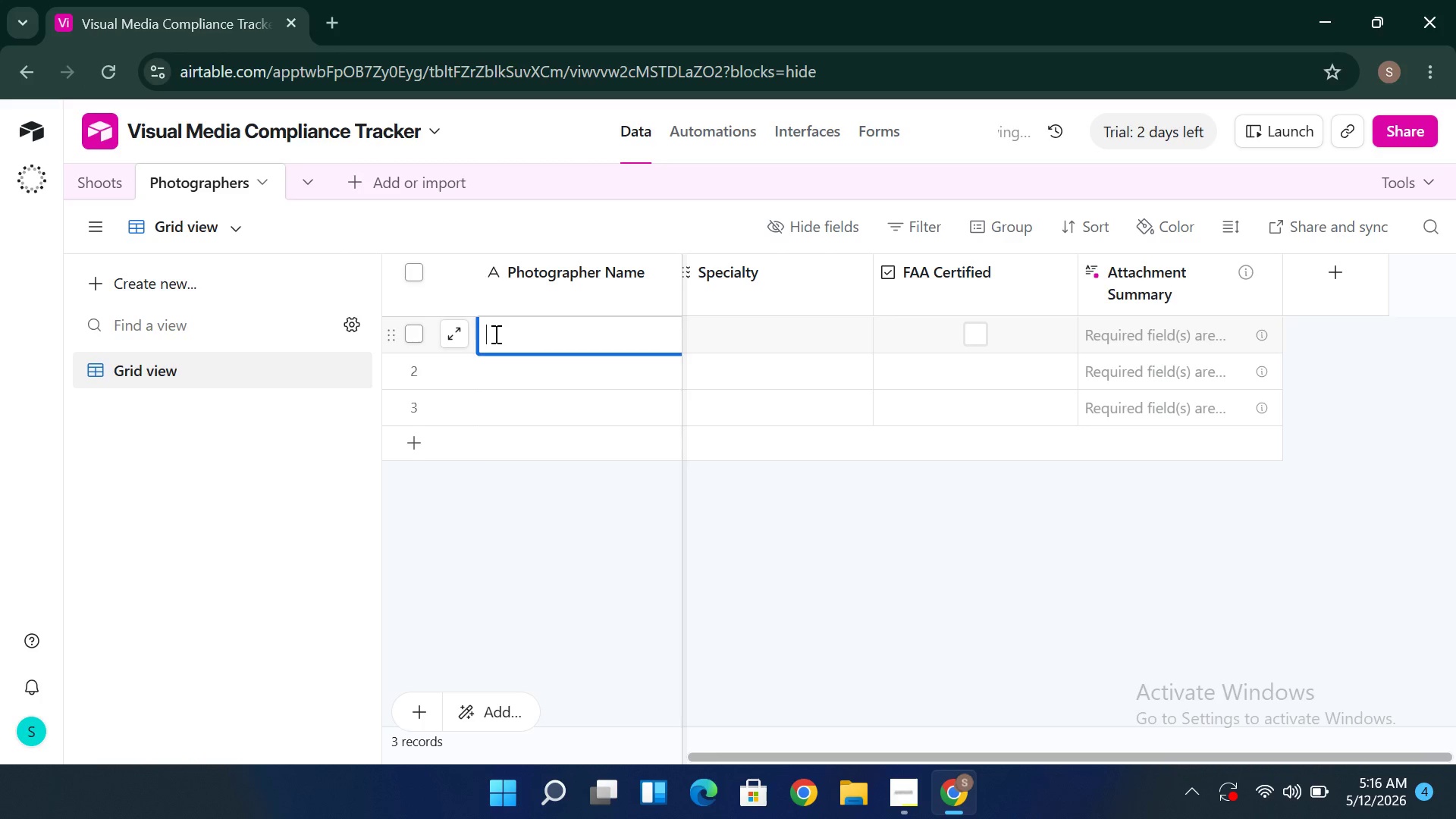 
type(WE)
key(Backspace)
type(edding)
 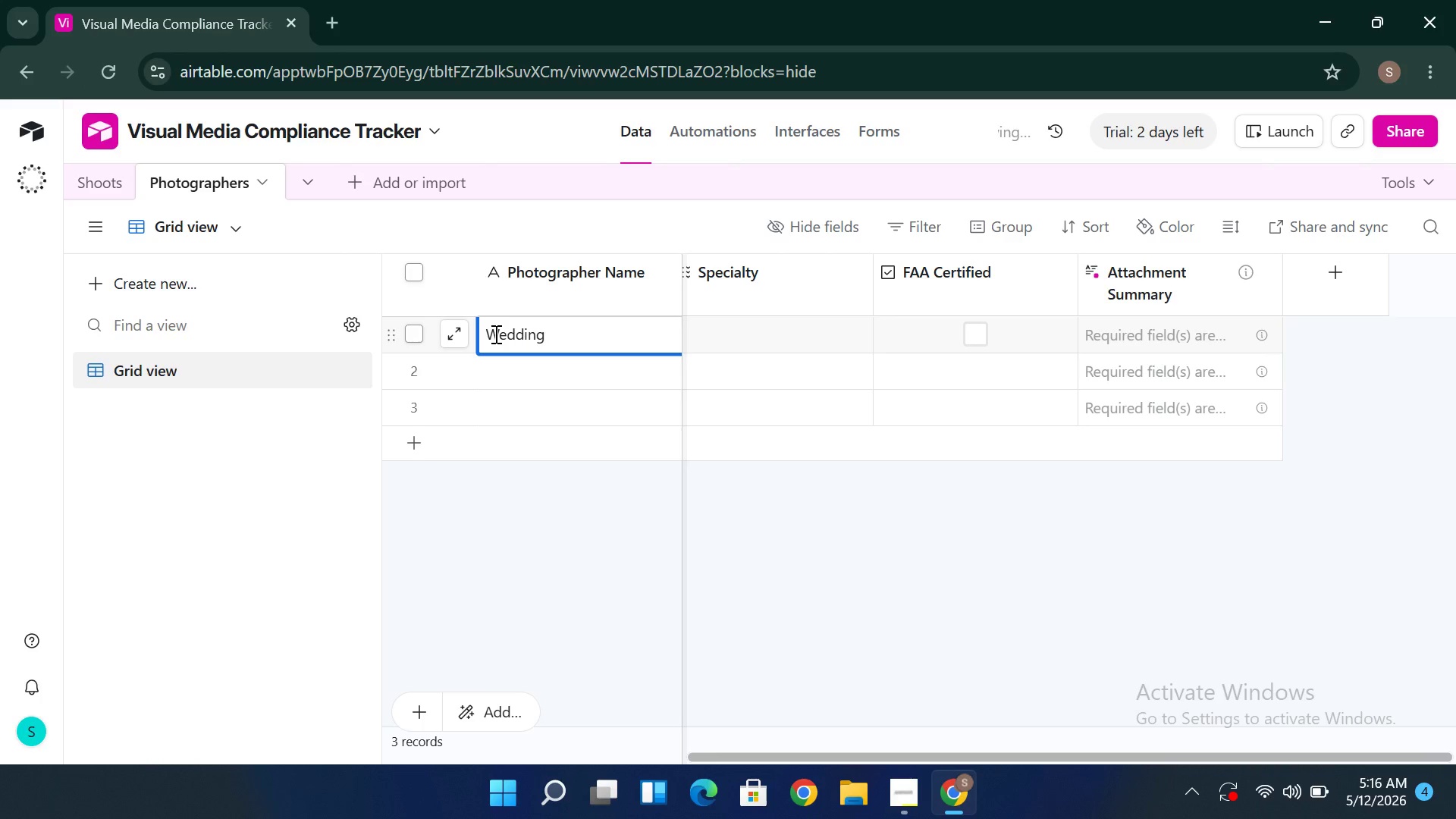 
key(Enter)
 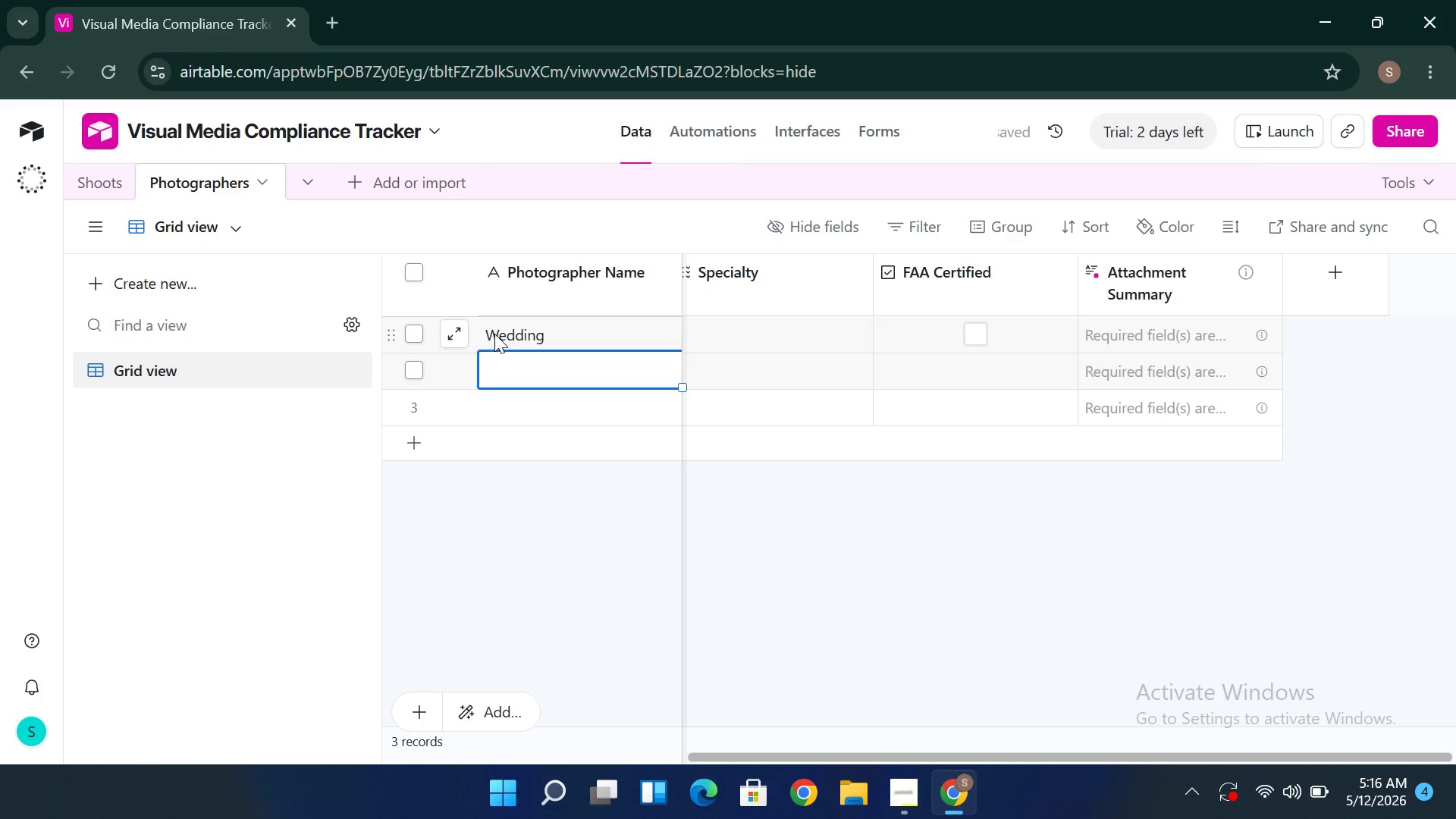 
type(Drone)
 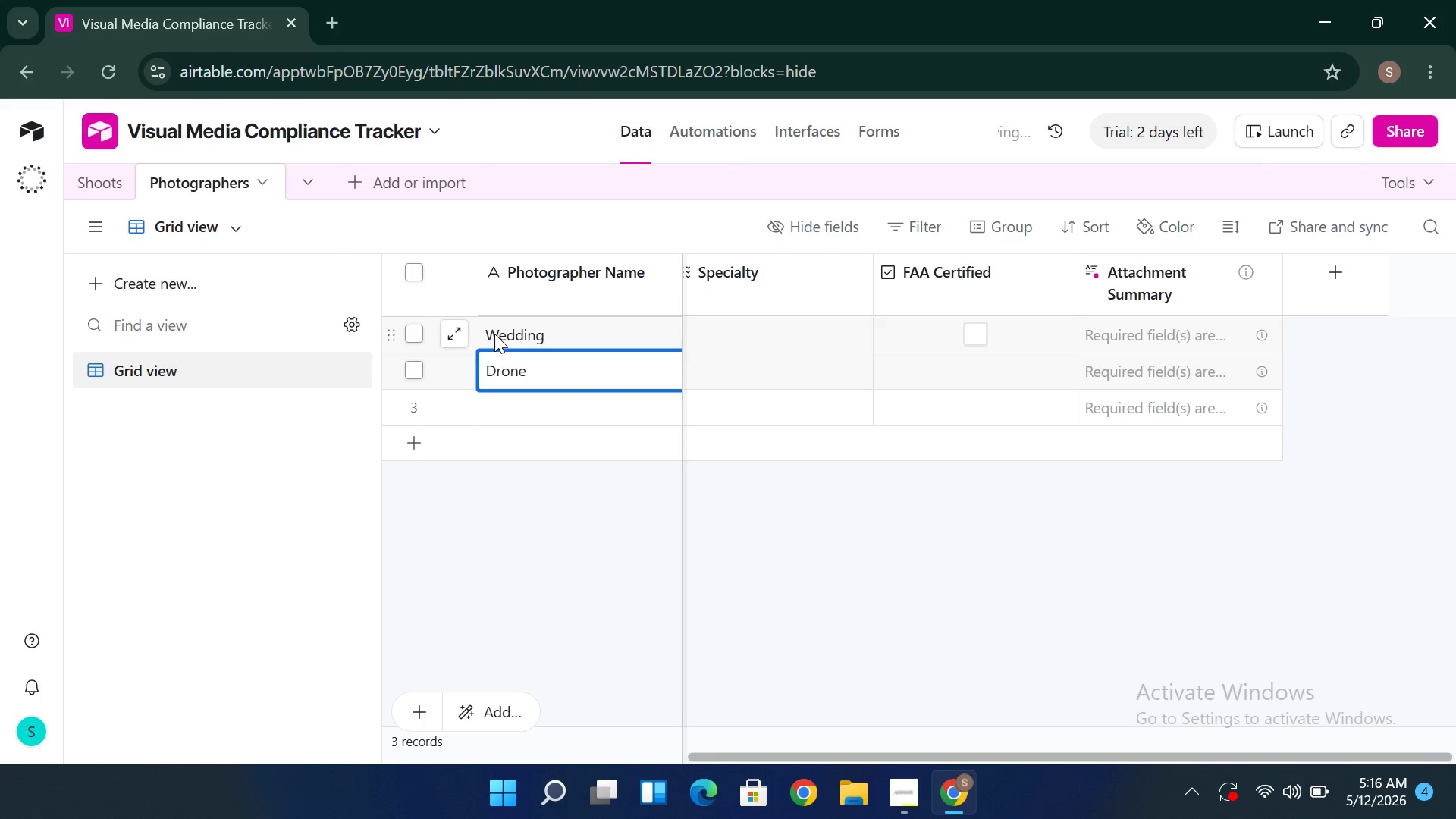 
key(Enter)
 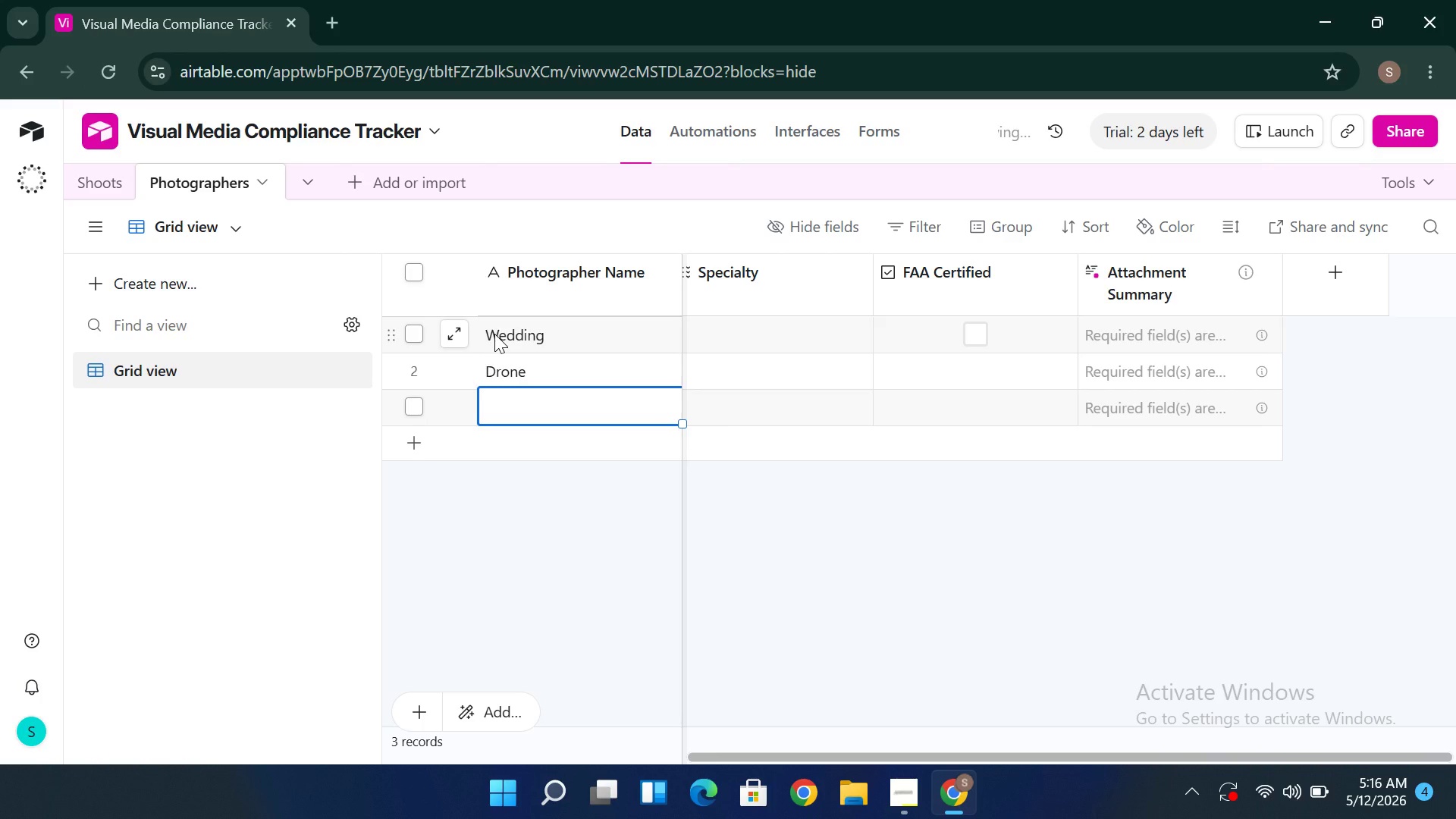 
type(Commercial)
 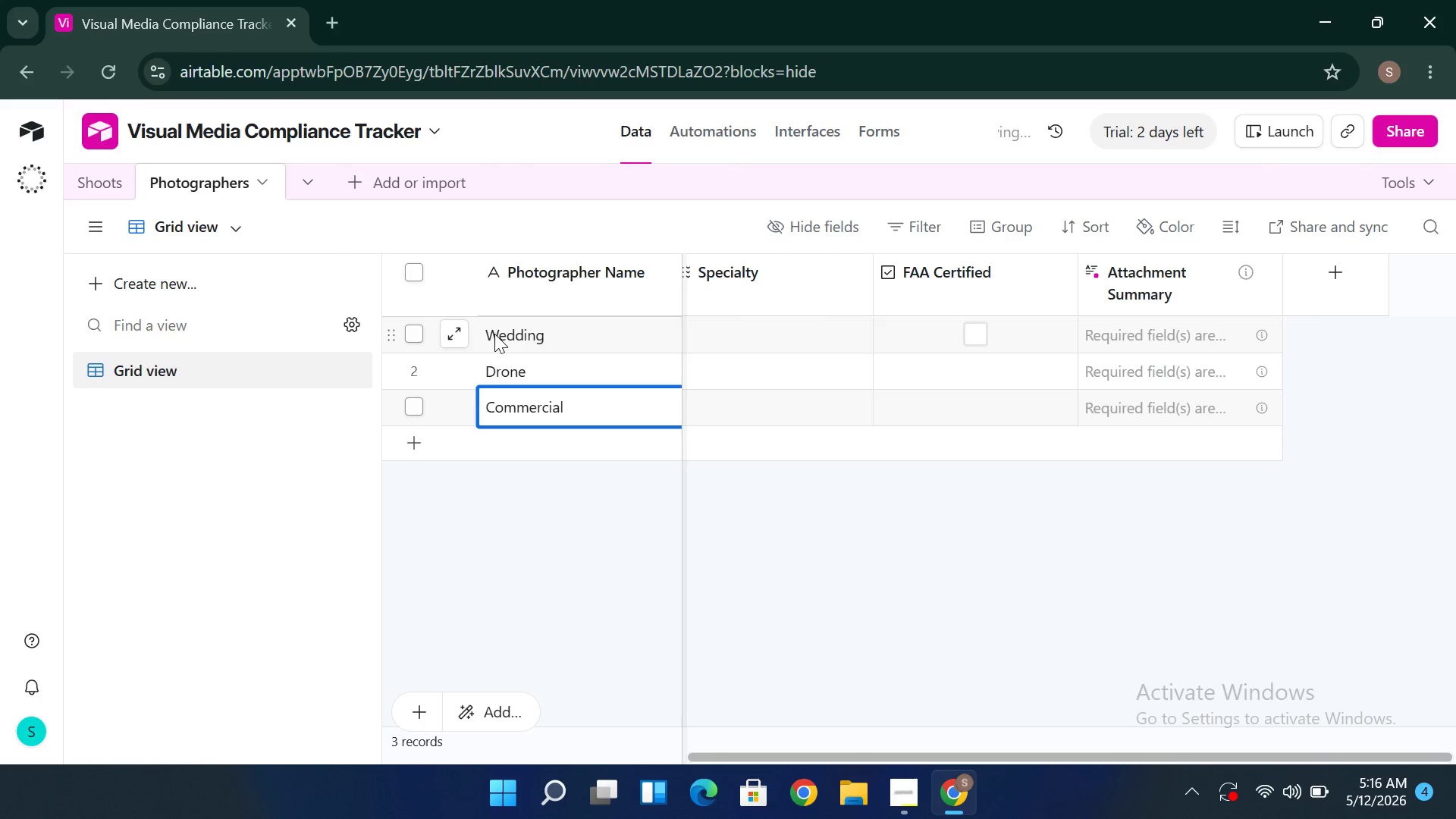 
key(Enter)
 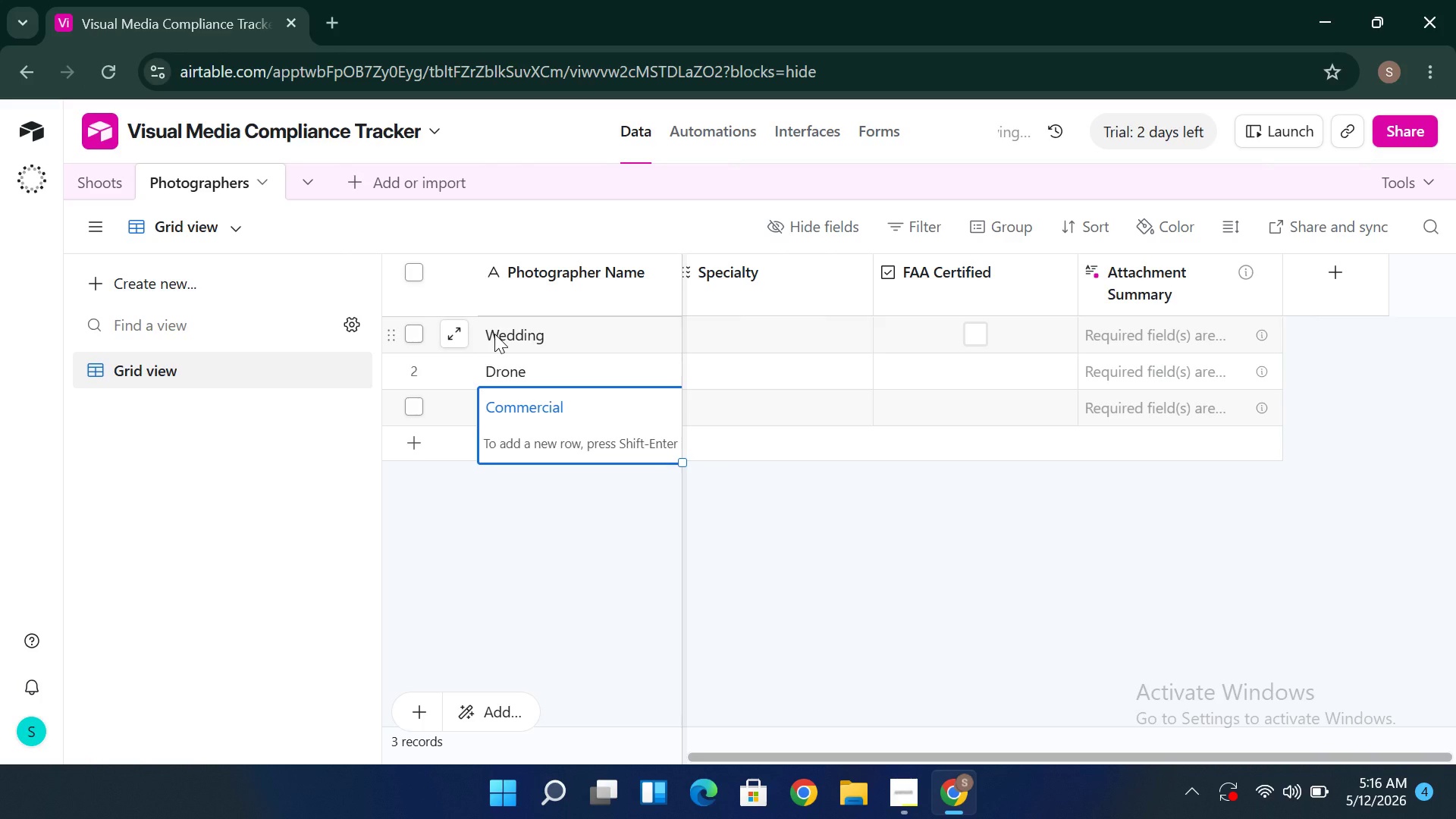 
wait(5.31)
 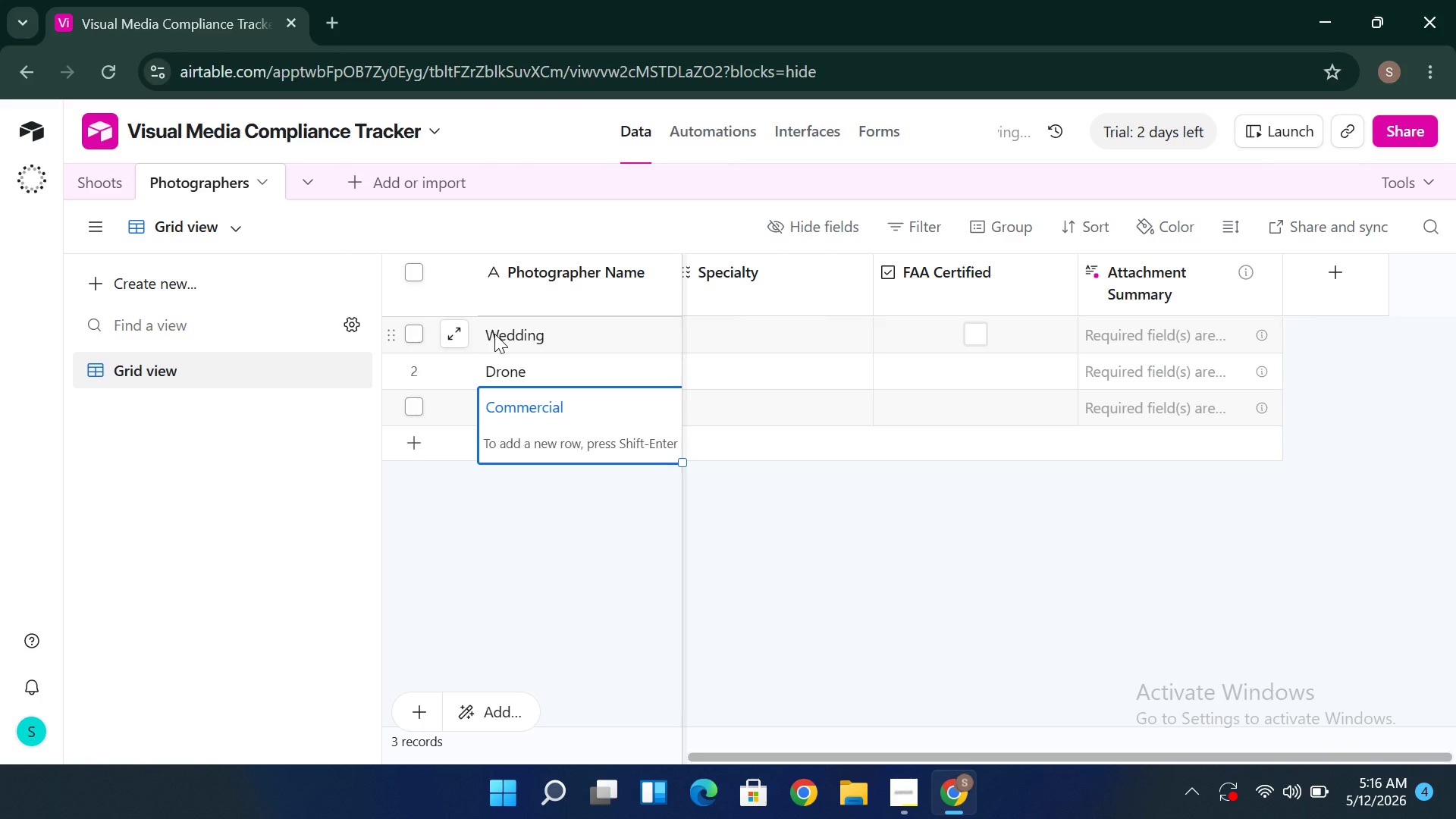 
key(Shift+Enter)
 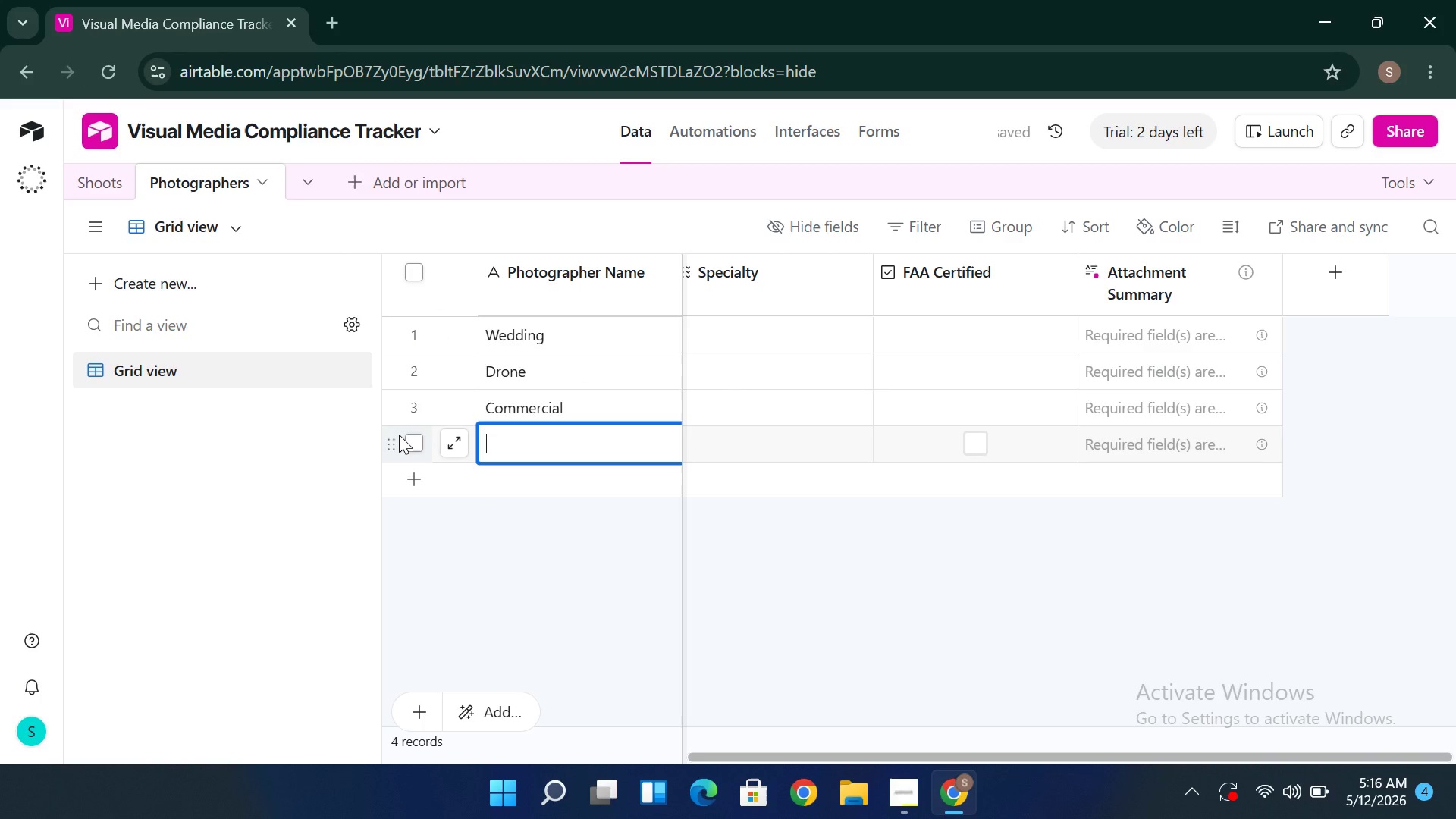 
wait(7.31)
 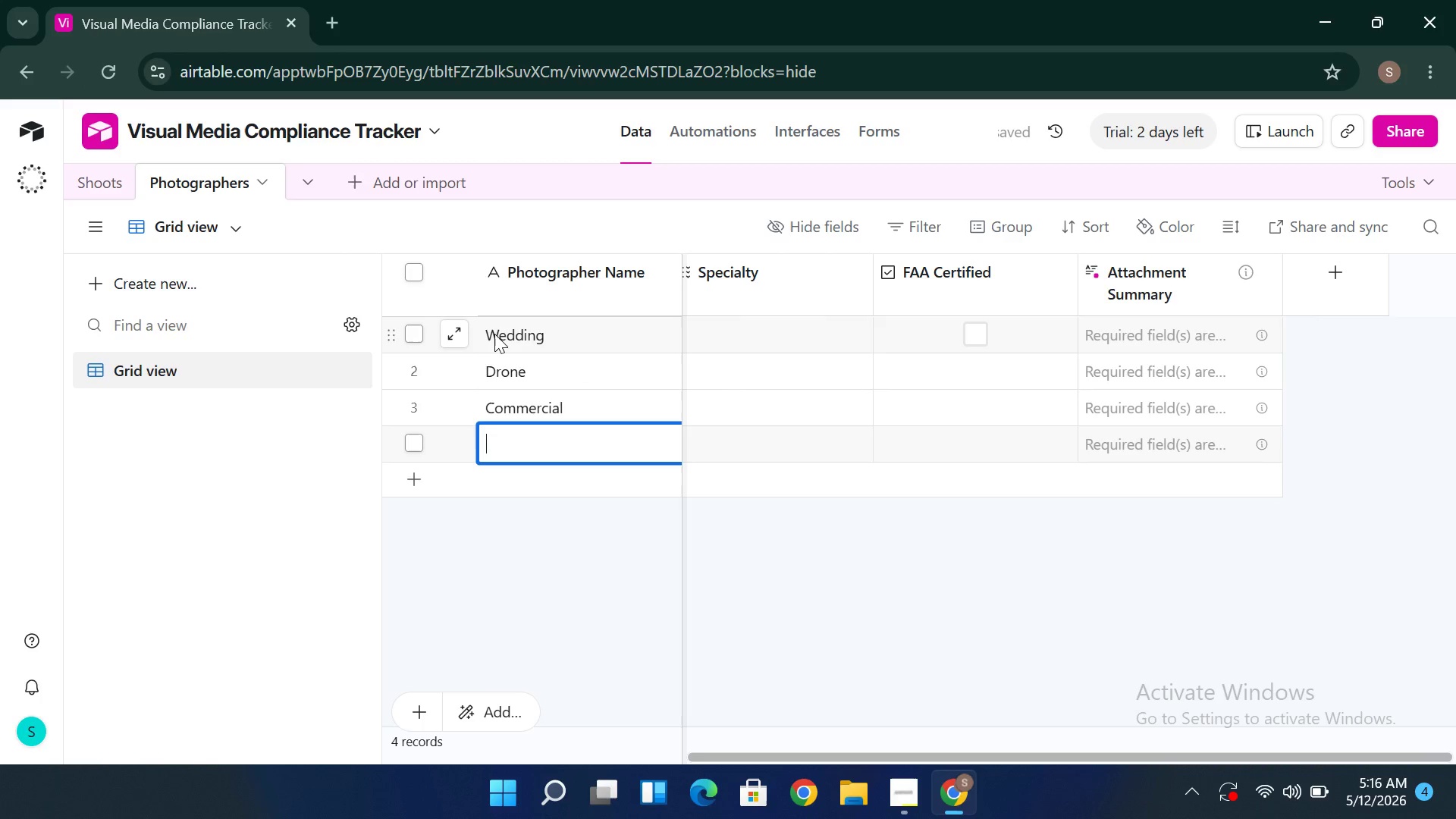 
left_click([410, 421])
 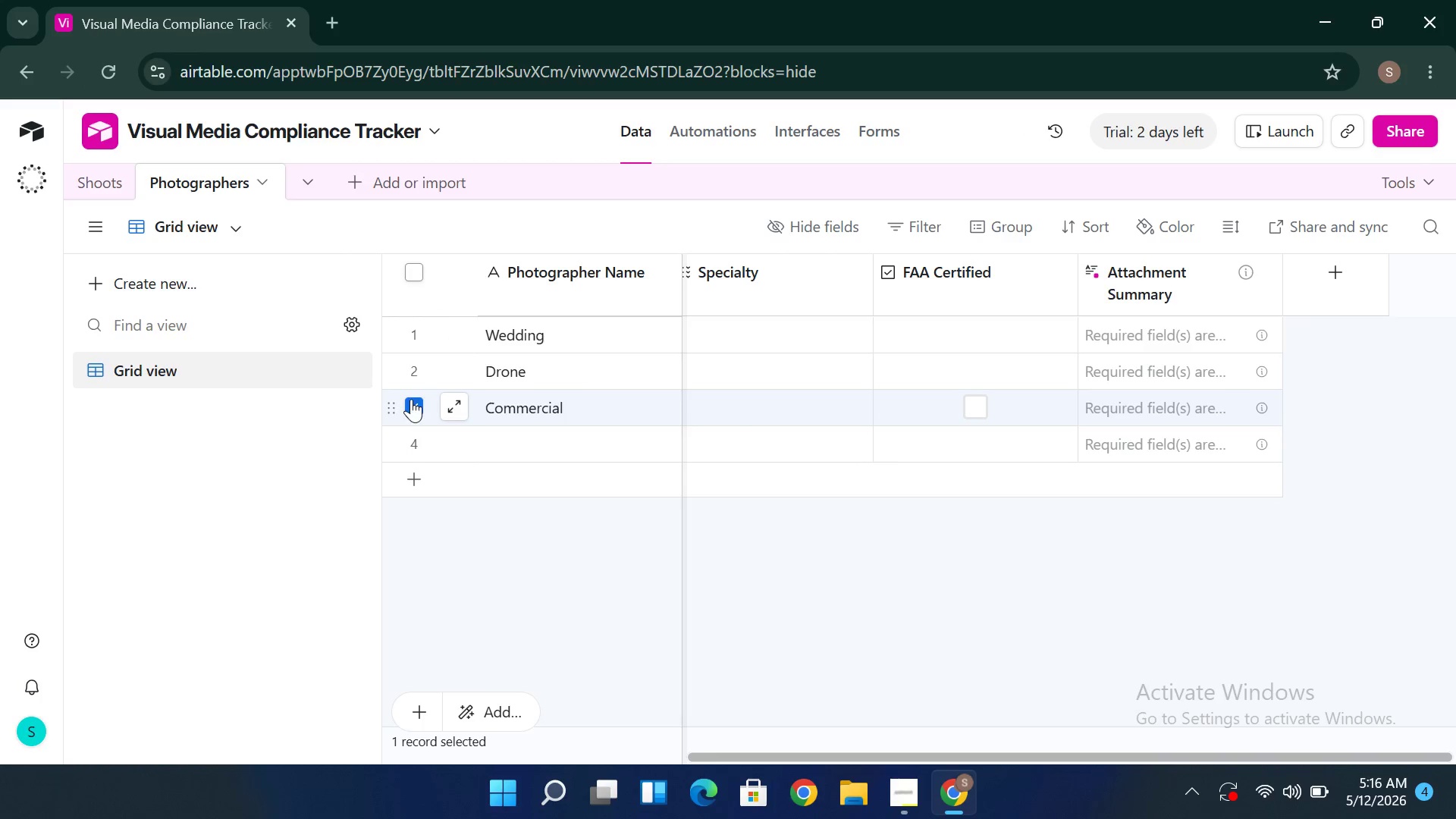 
left_click([411, 399])
 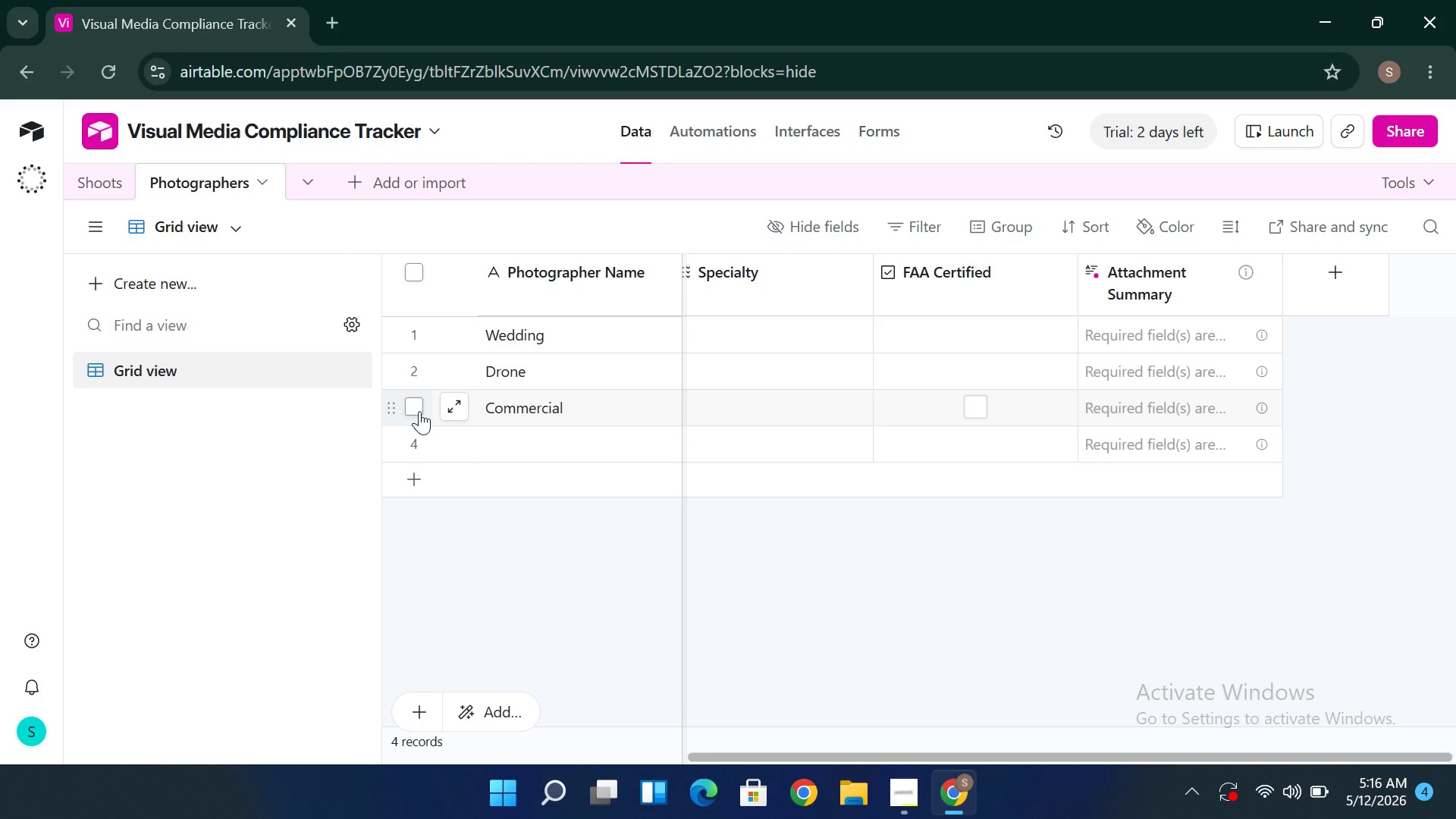 
key(3)
 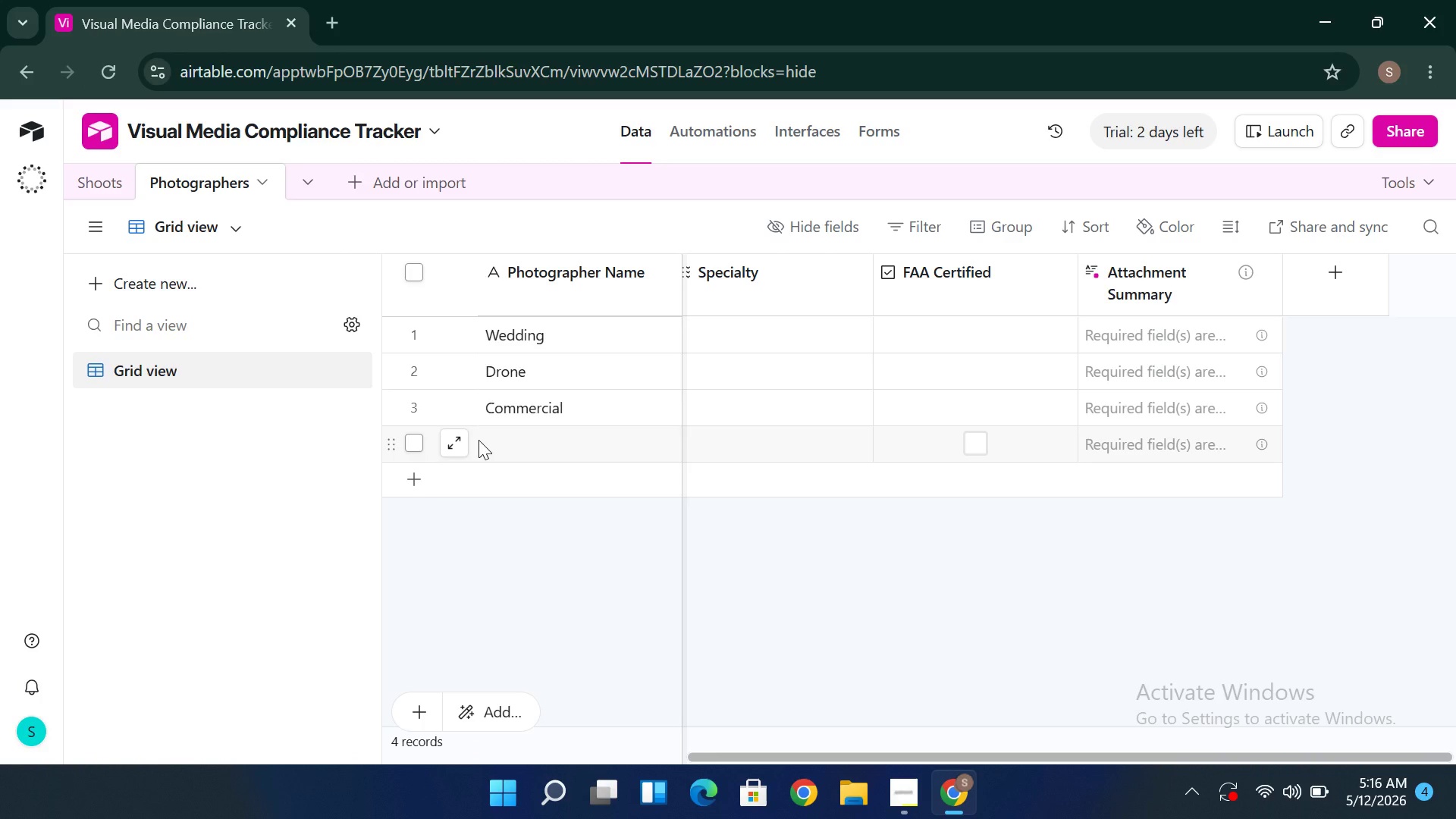 
wait(6.55)
 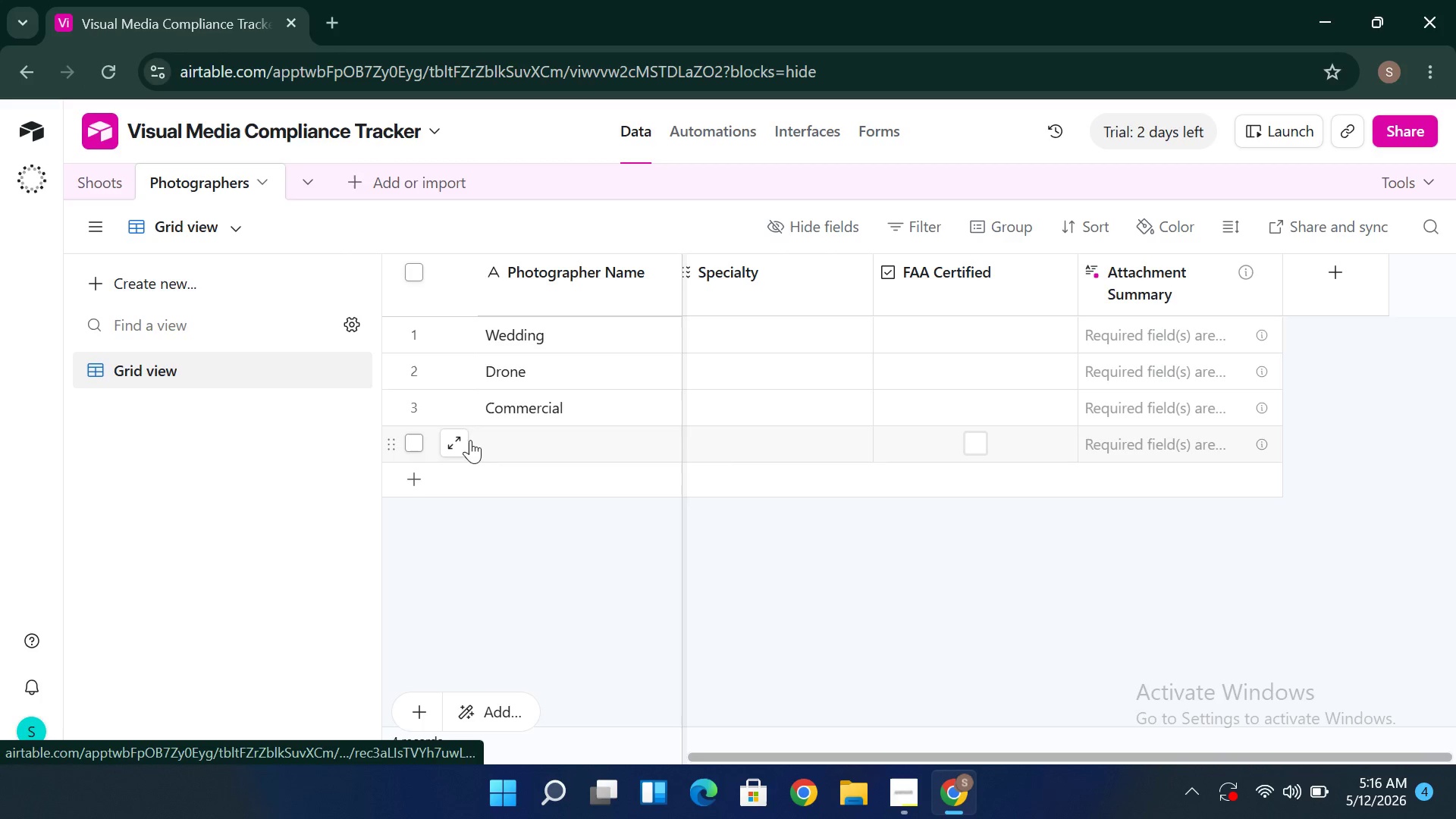 
type(Po)
 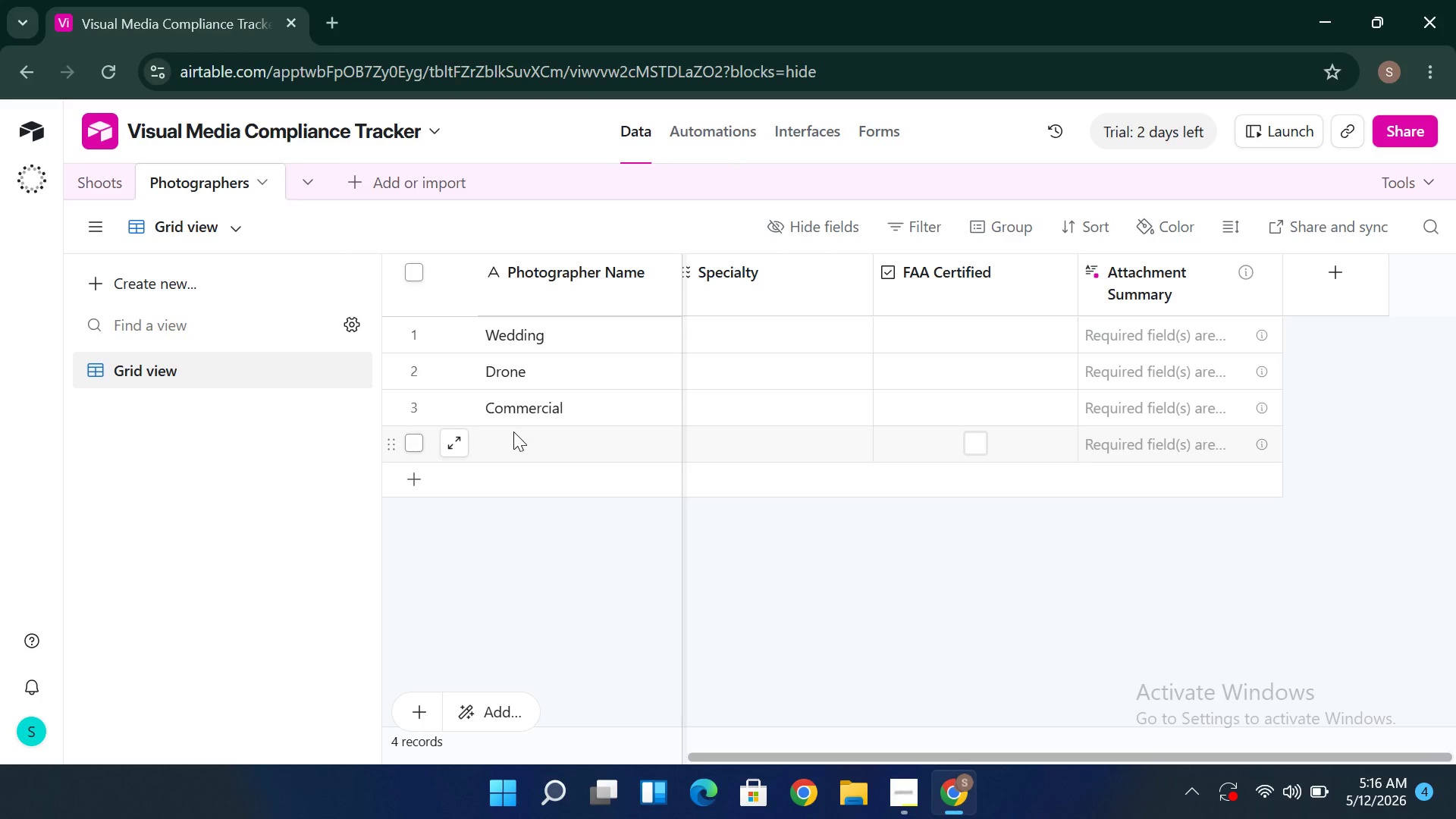 
left_click([513, 431])
 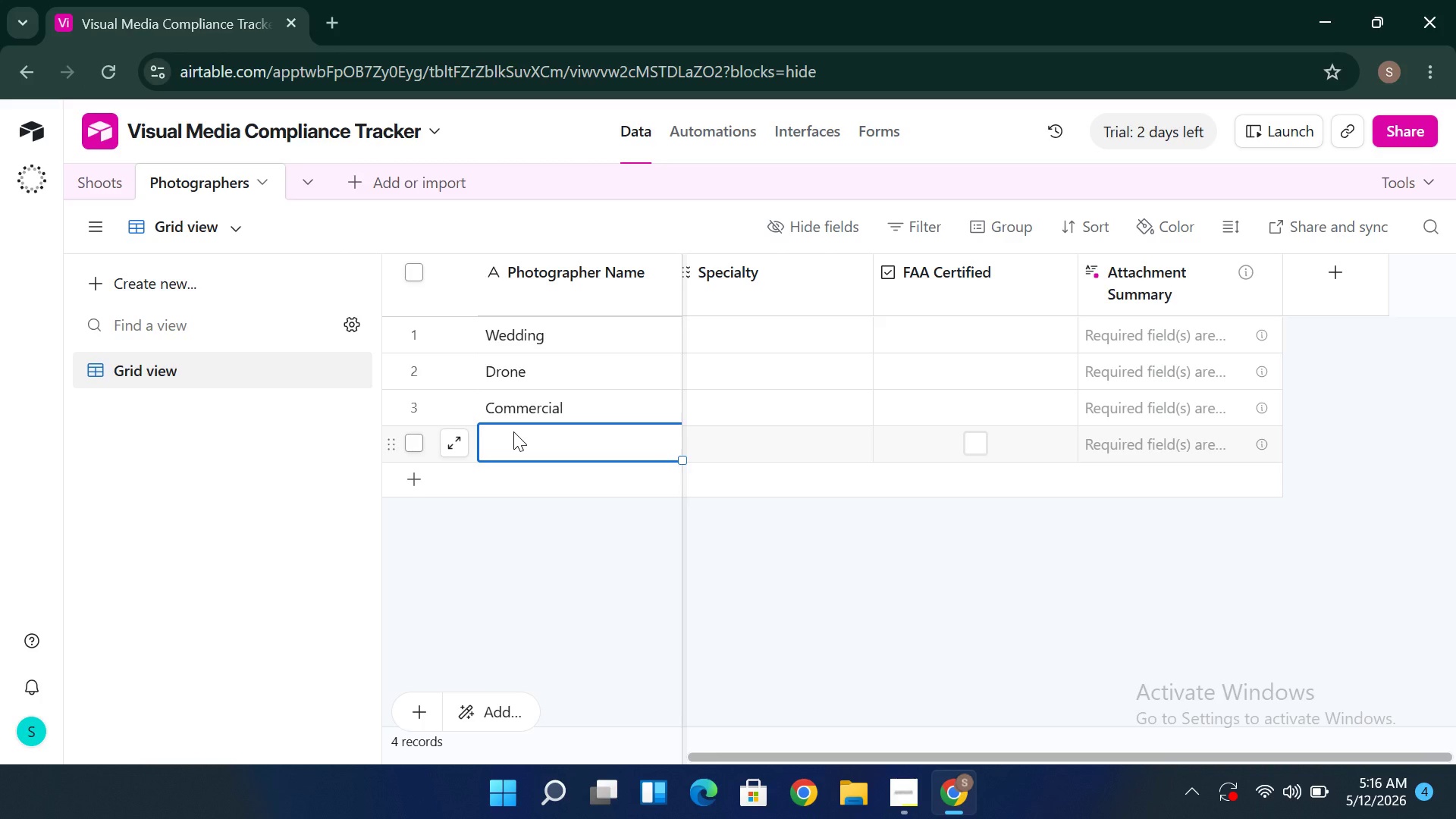 
type(Portrait)
 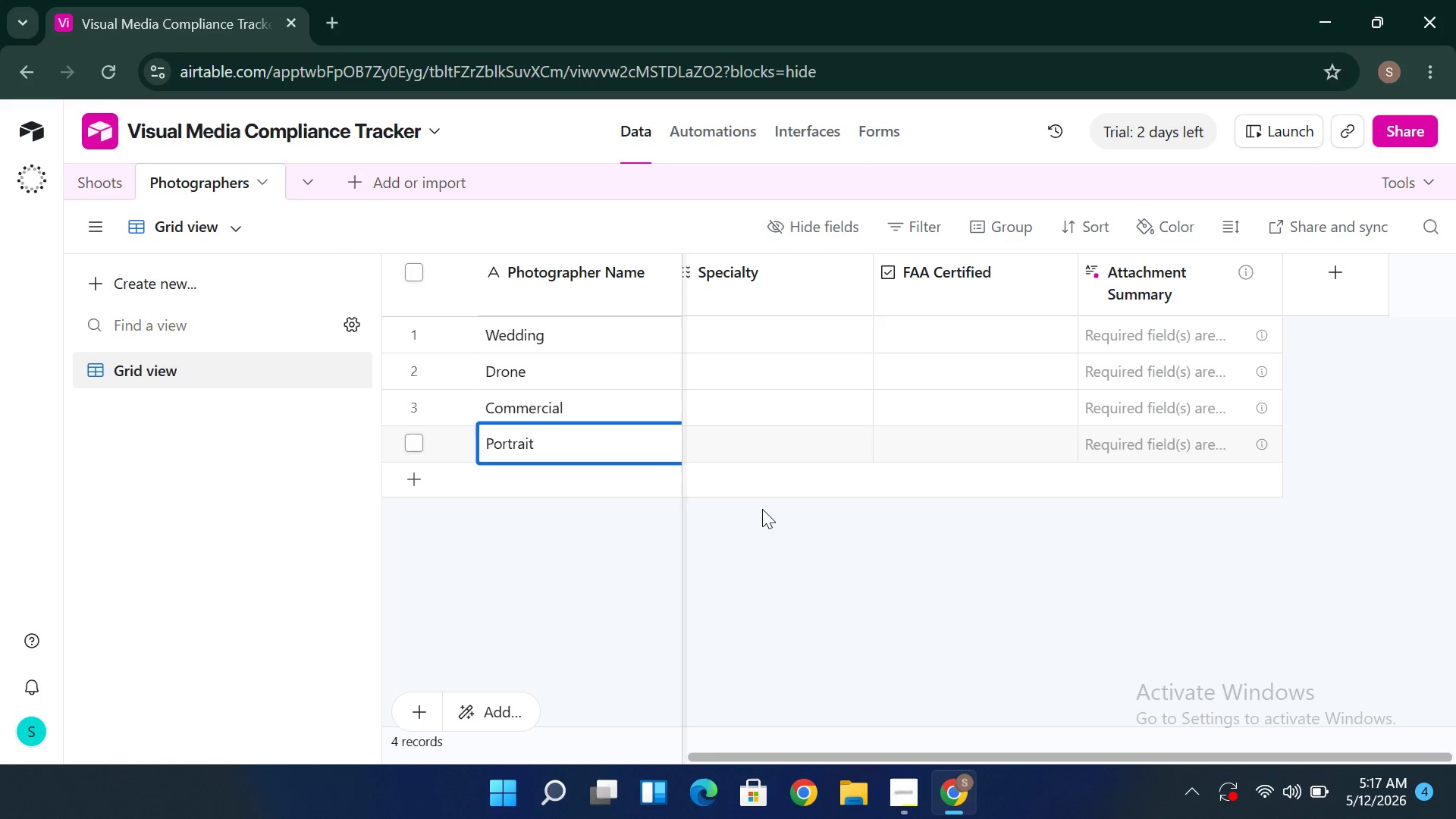 
wait(27.76)
 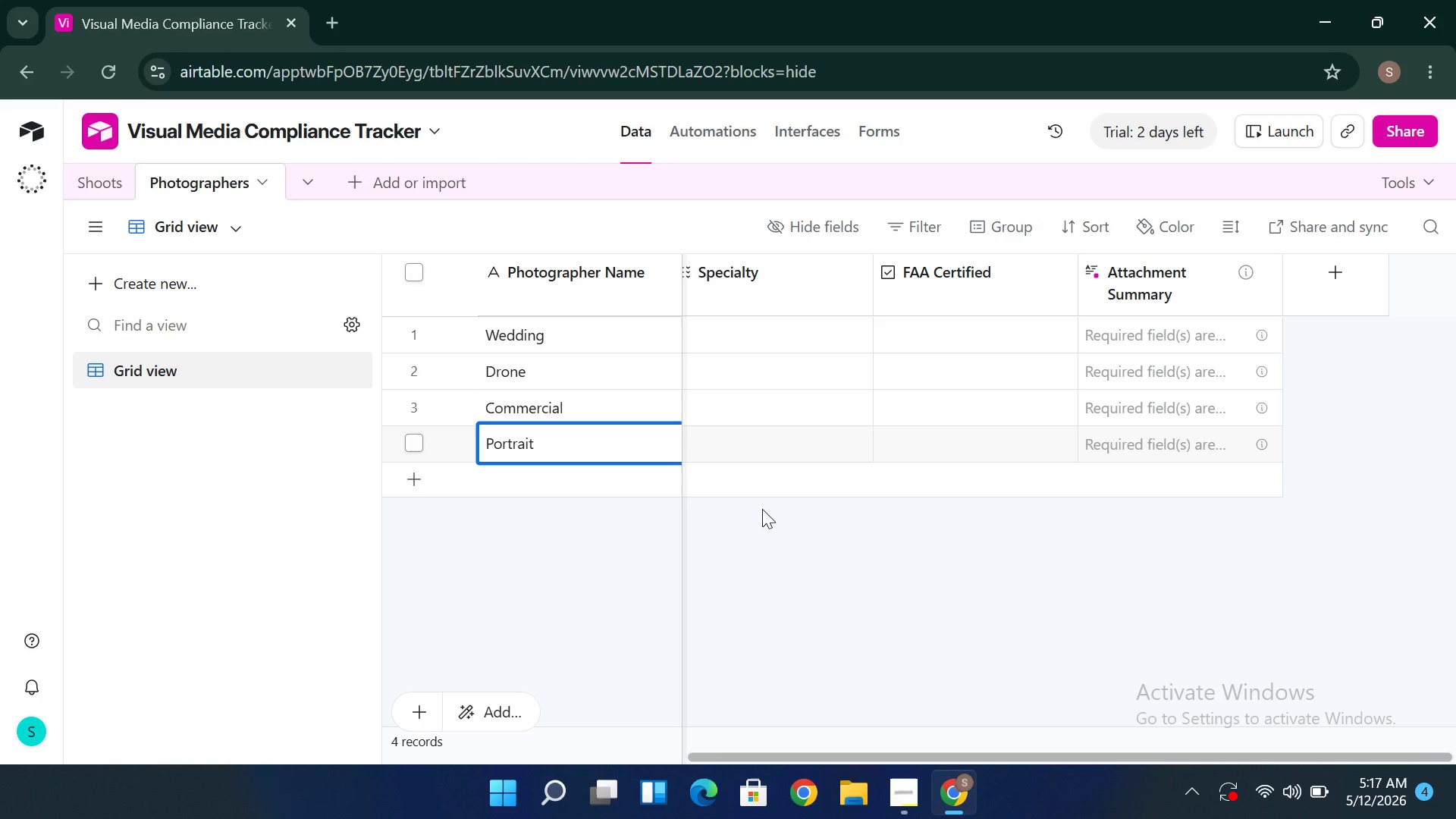 
left_click([733, 501])
 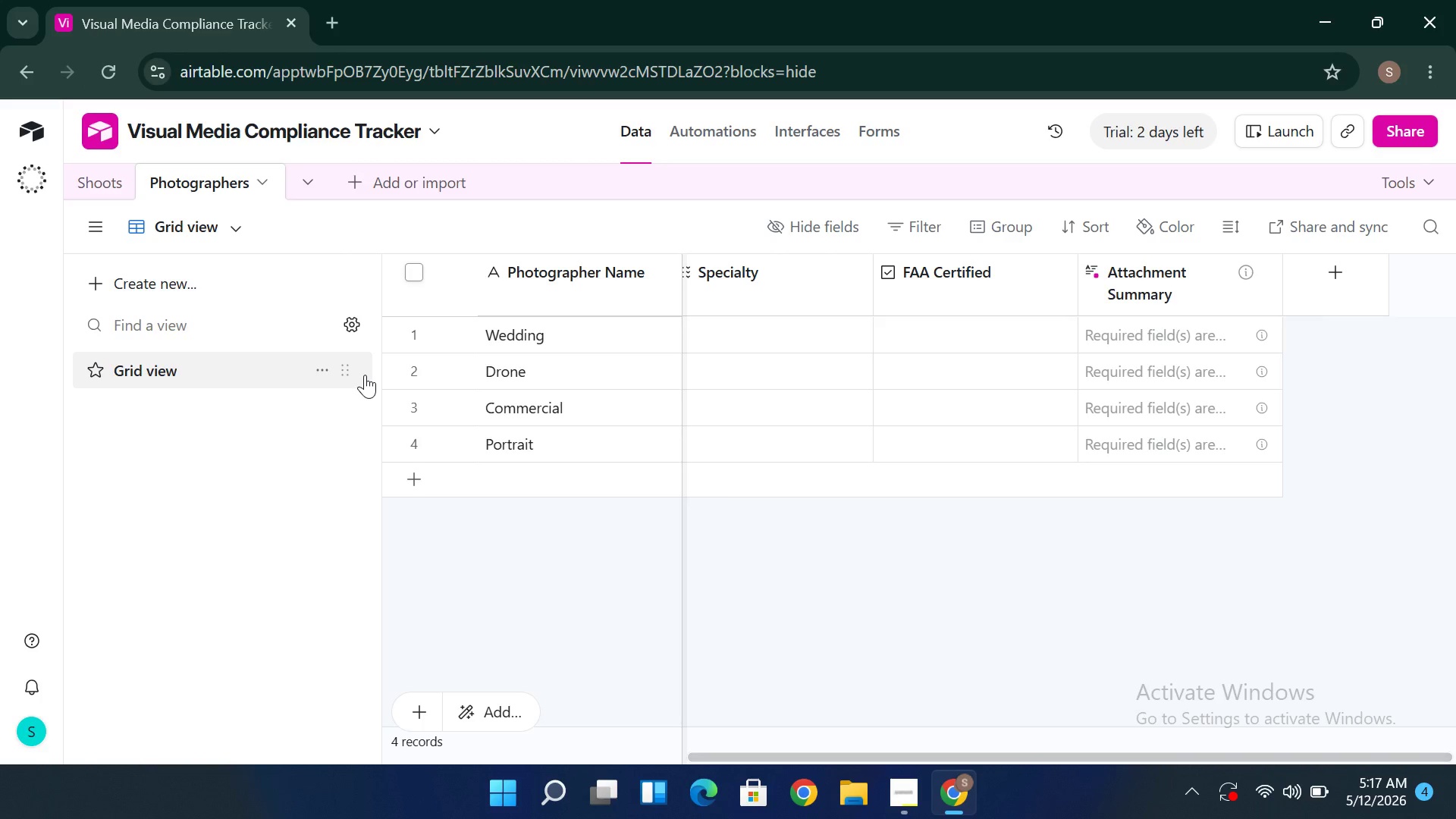 
wait(14.09)
 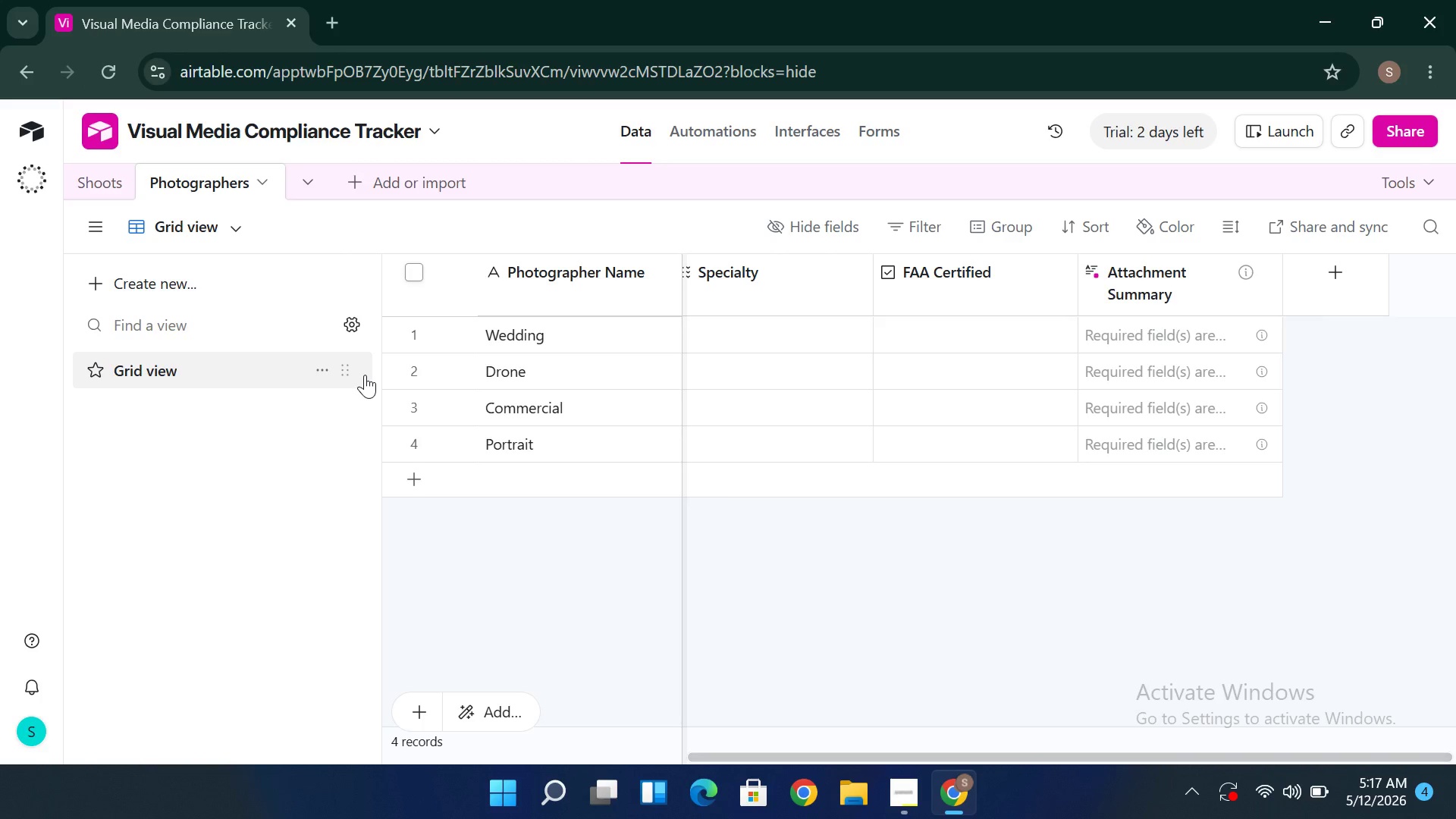 
left_click([115, 172])
 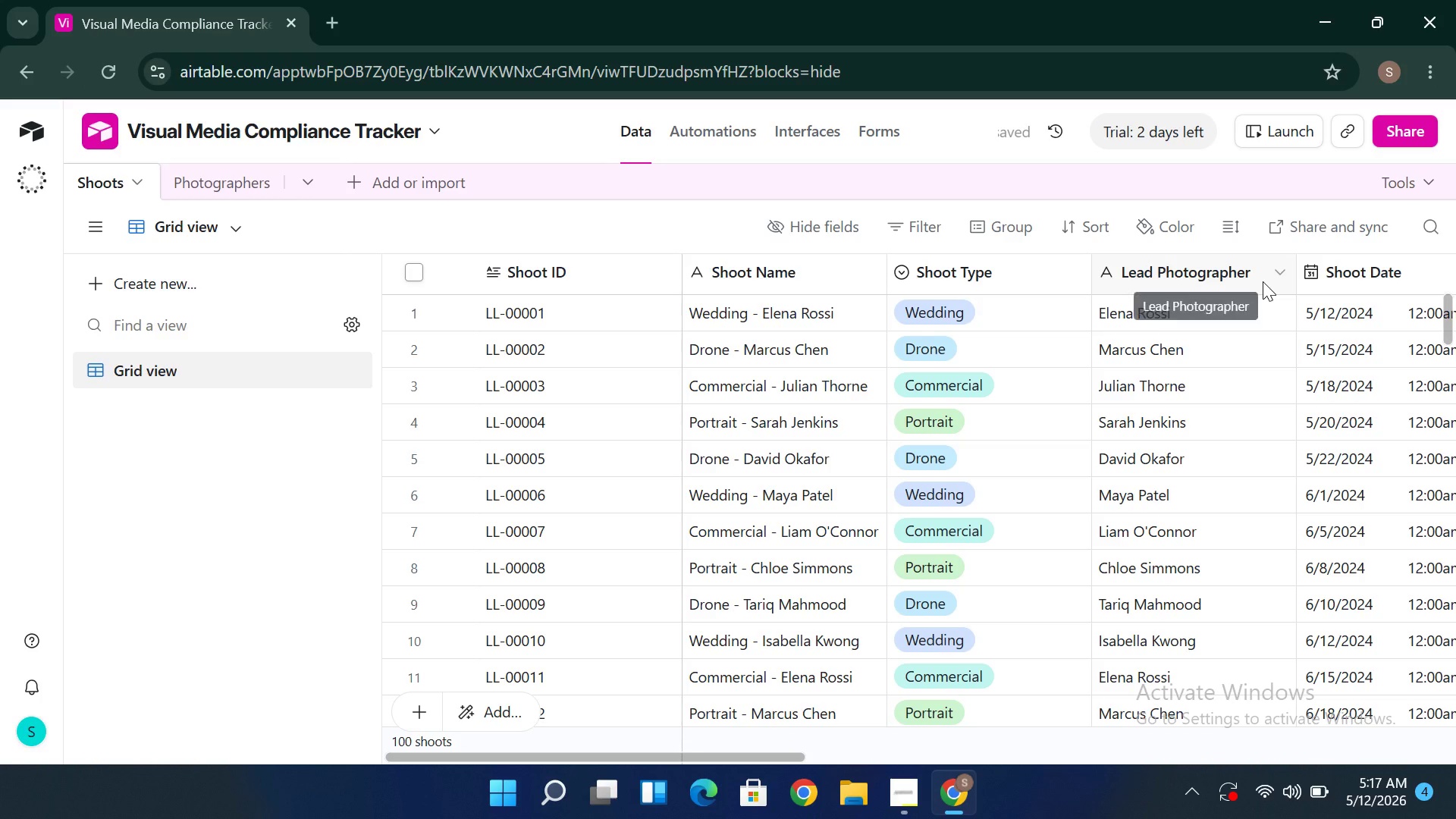 
wait(5.11)
 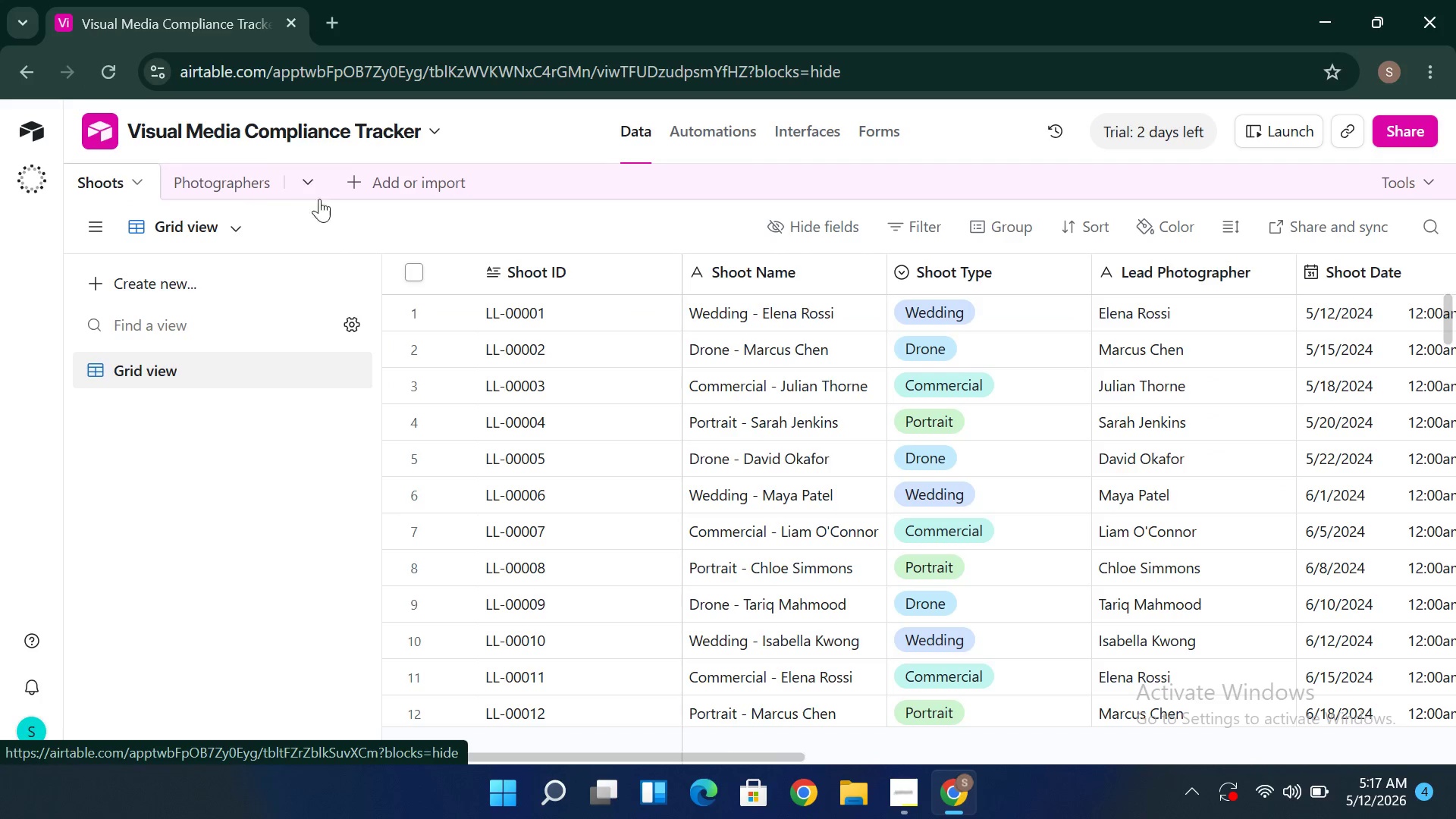 
double_click([1263, 280])
 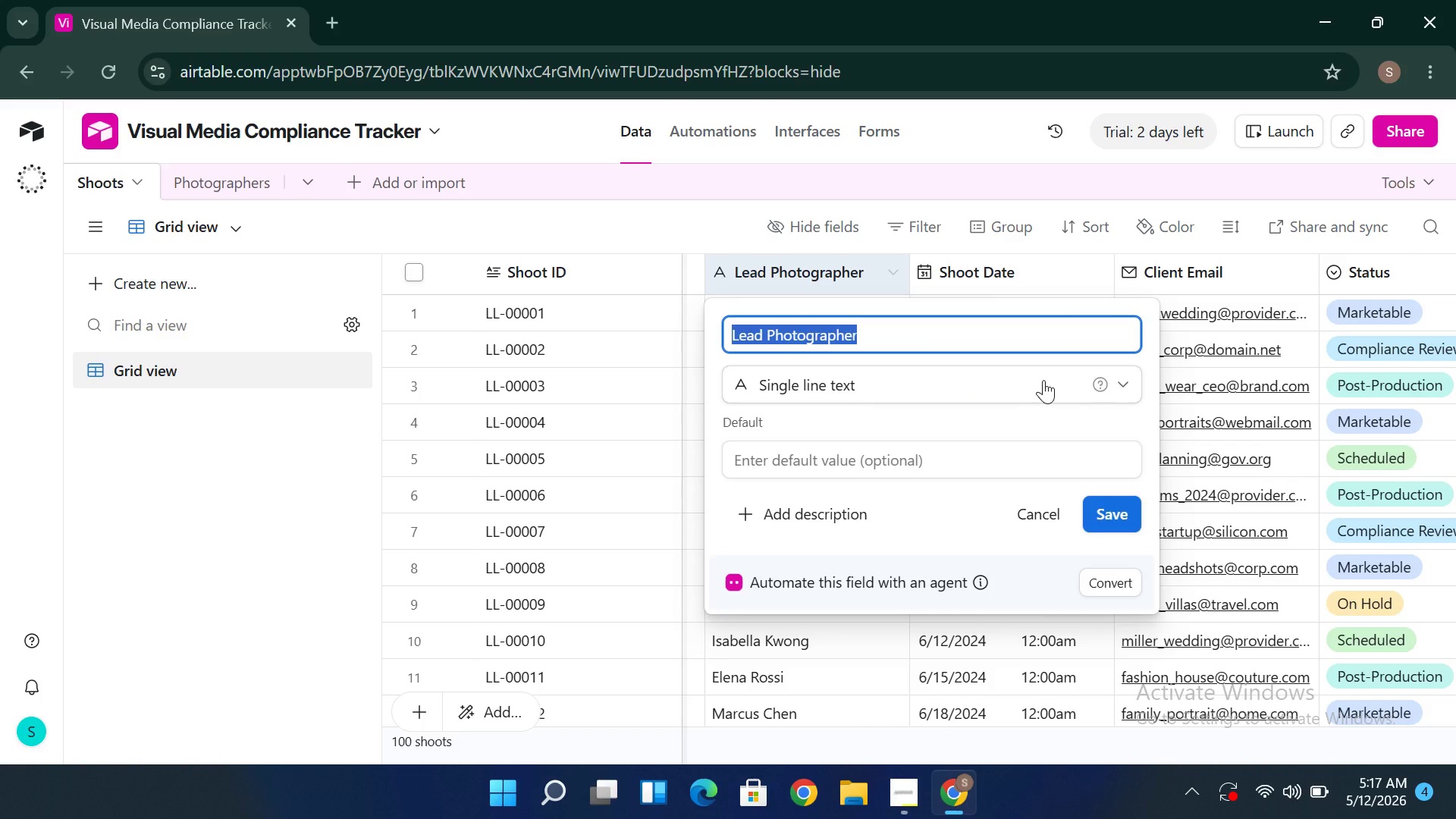 
wait(7.84)
 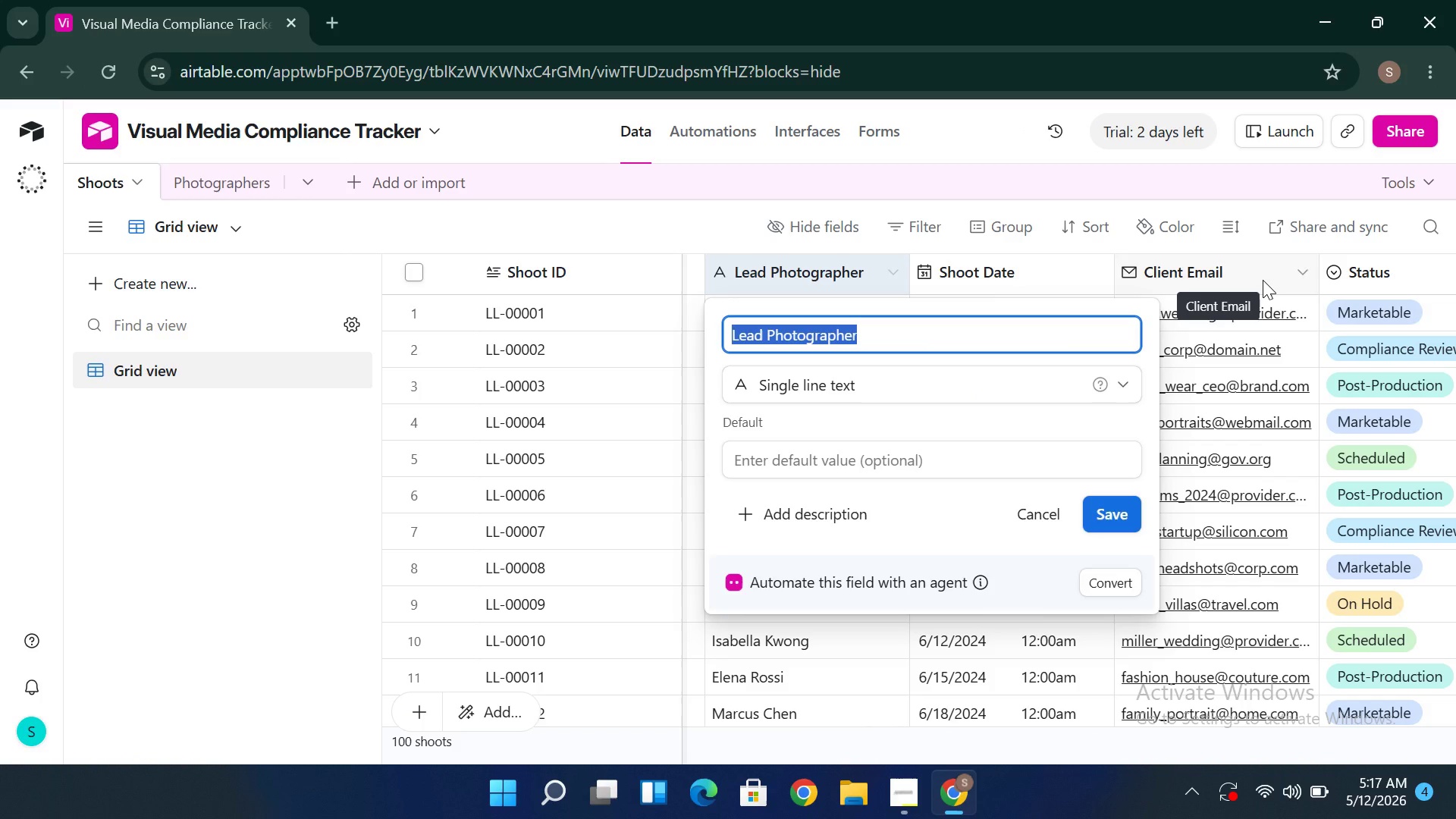 
left_click([1043, 380])
 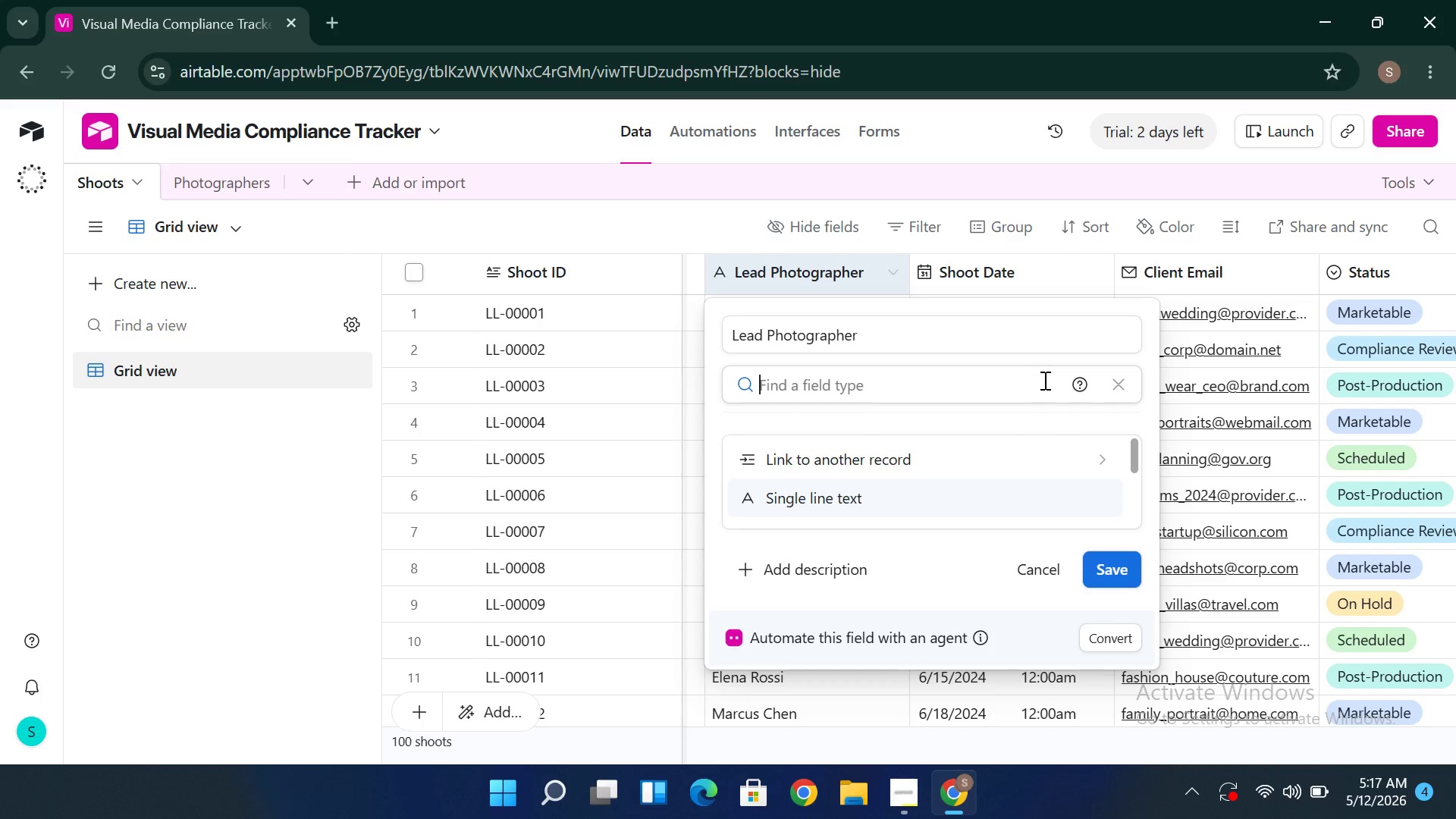 
type(Link)
 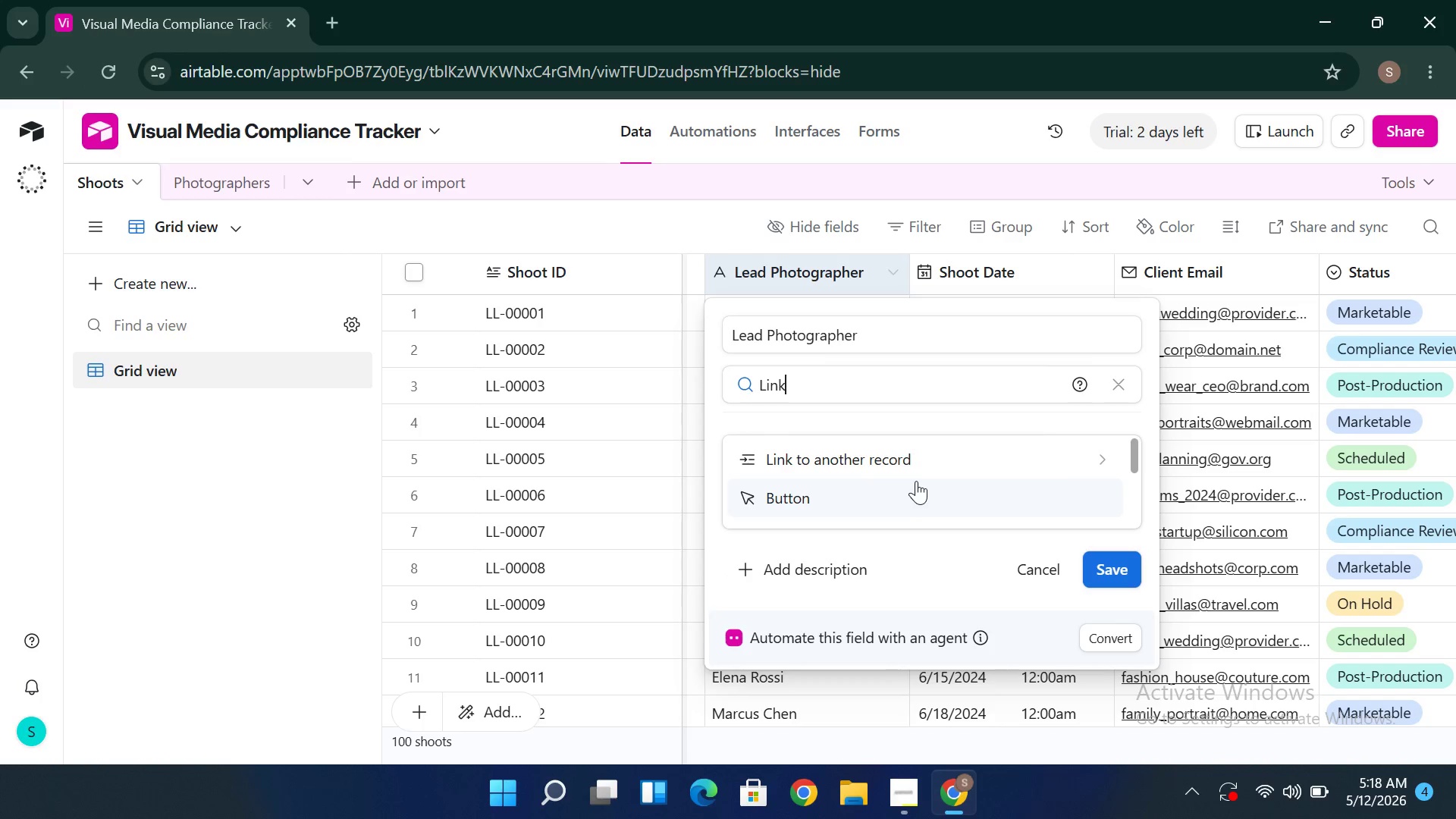 
left_click([906, 451])
 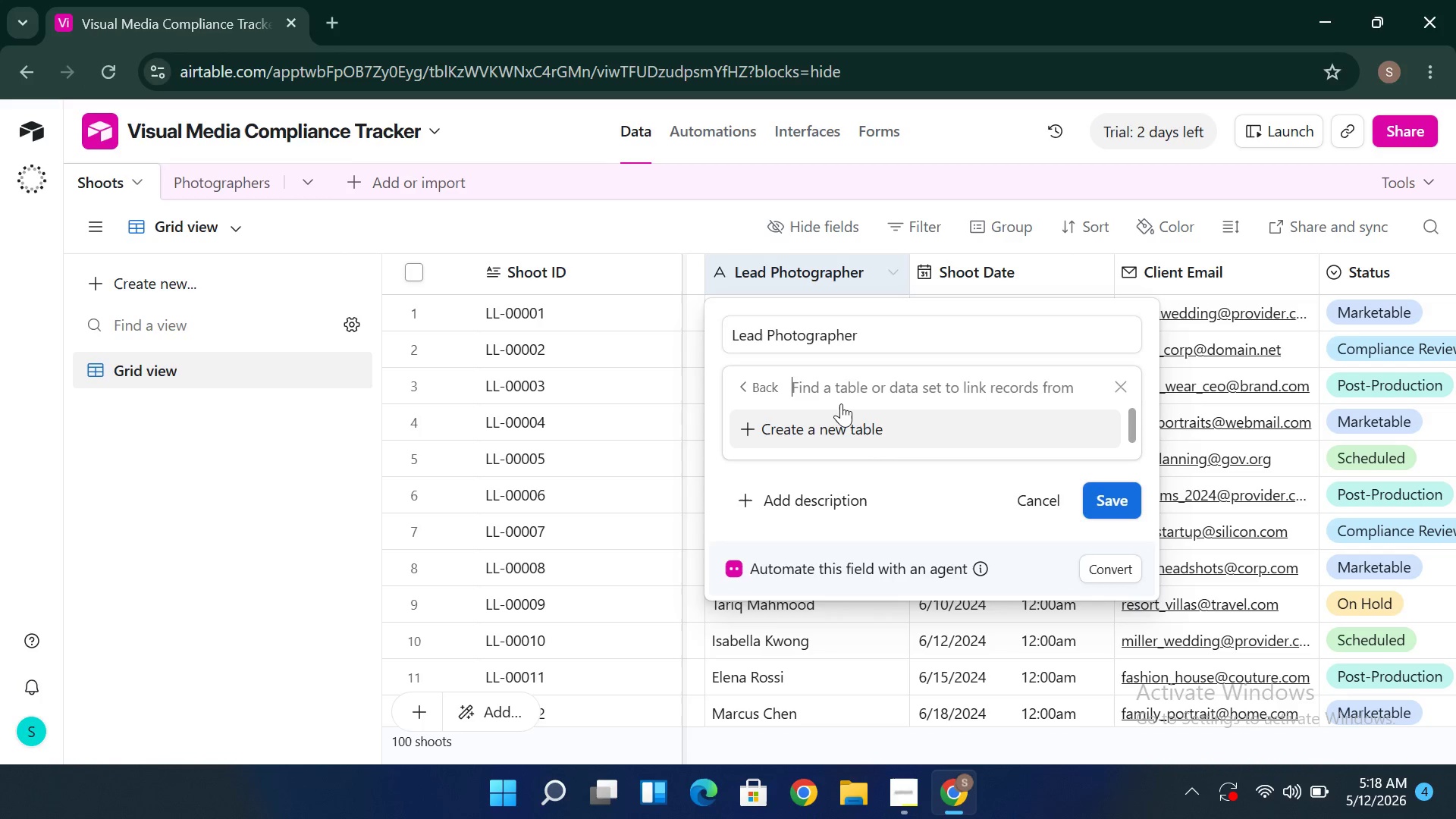 
wait(7.45)
 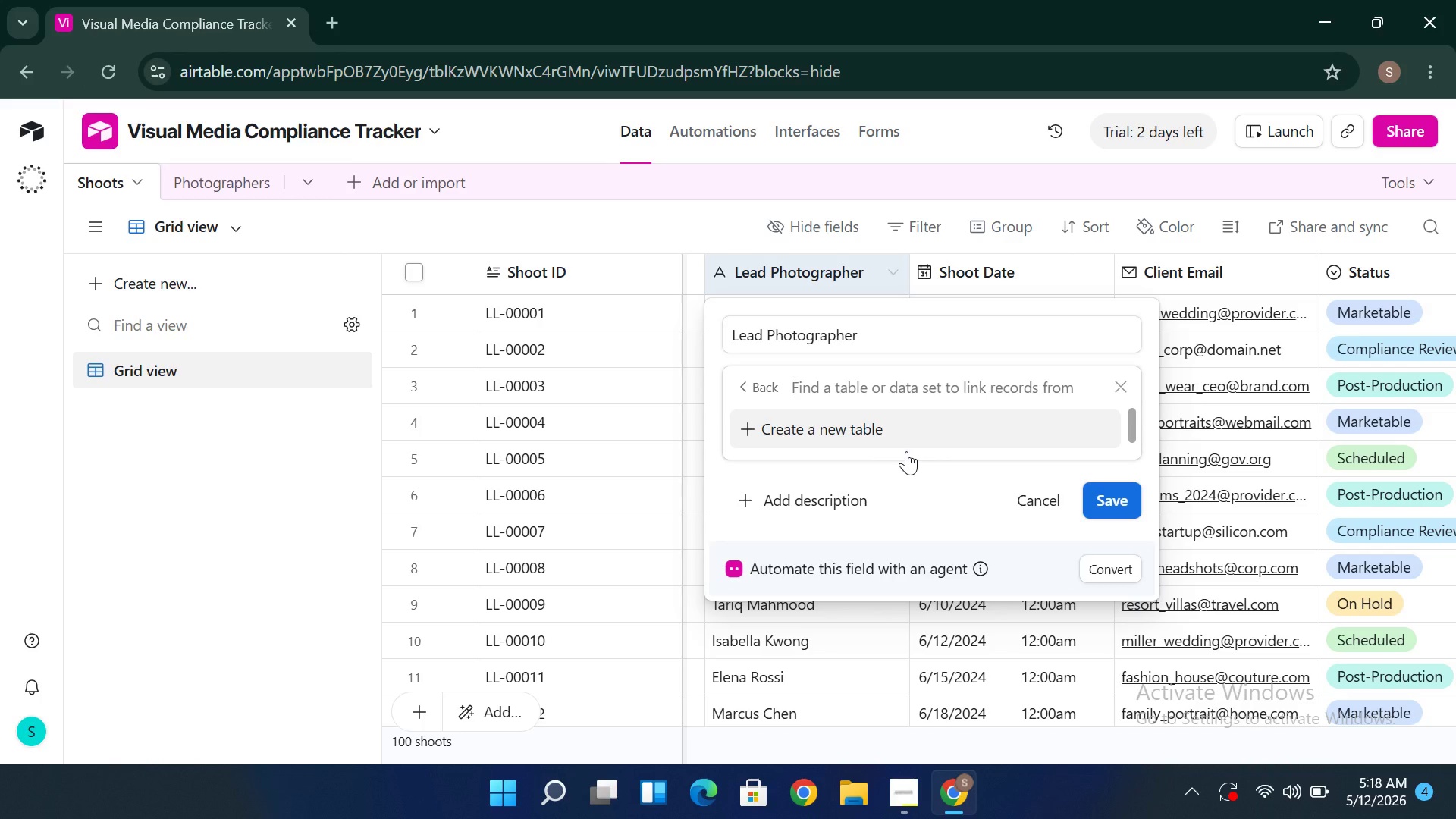 
hold_key(key=ShiftLeft, duration=1.19)
 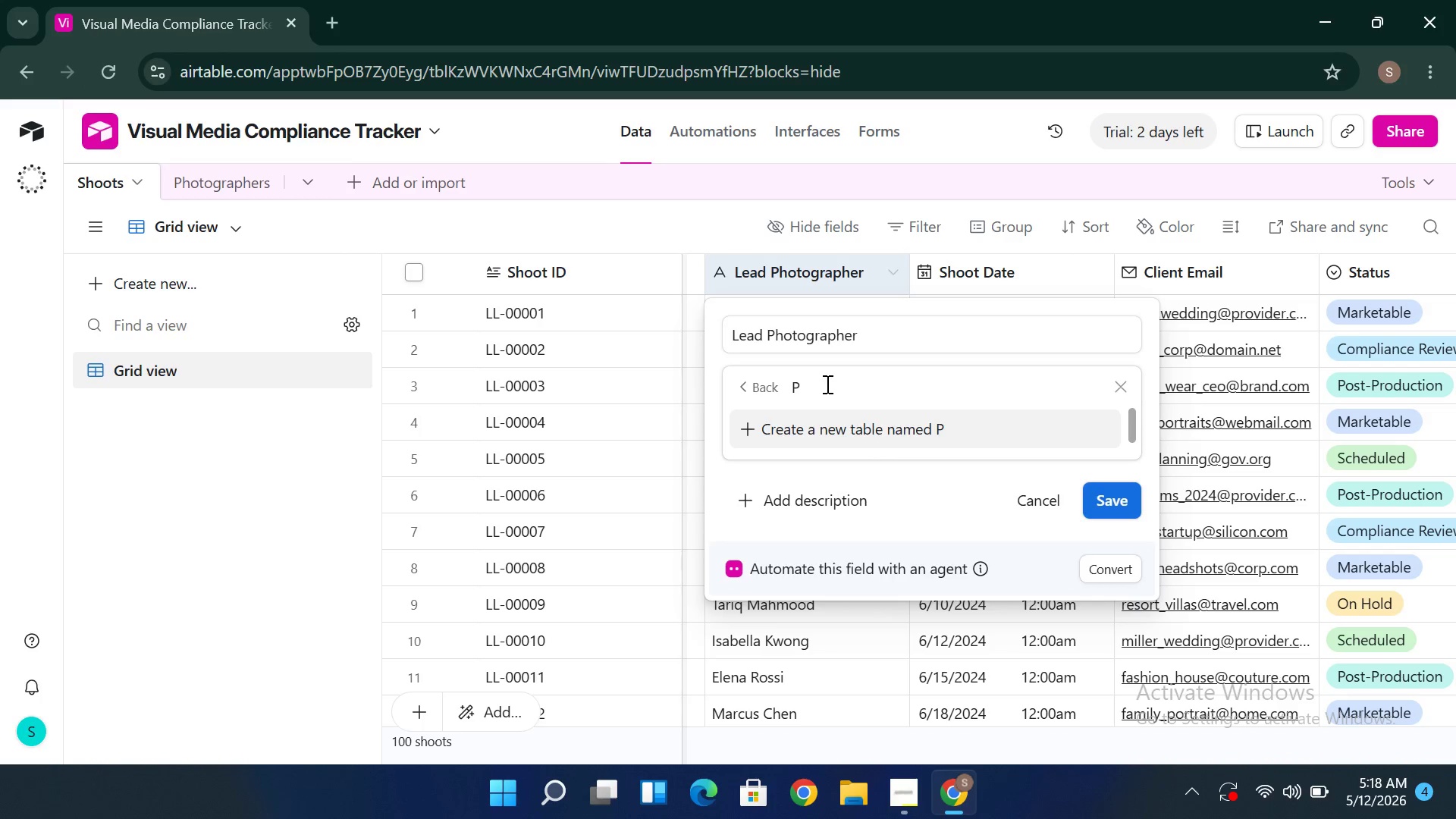 
hold_key(key=P, duration=0.36)
 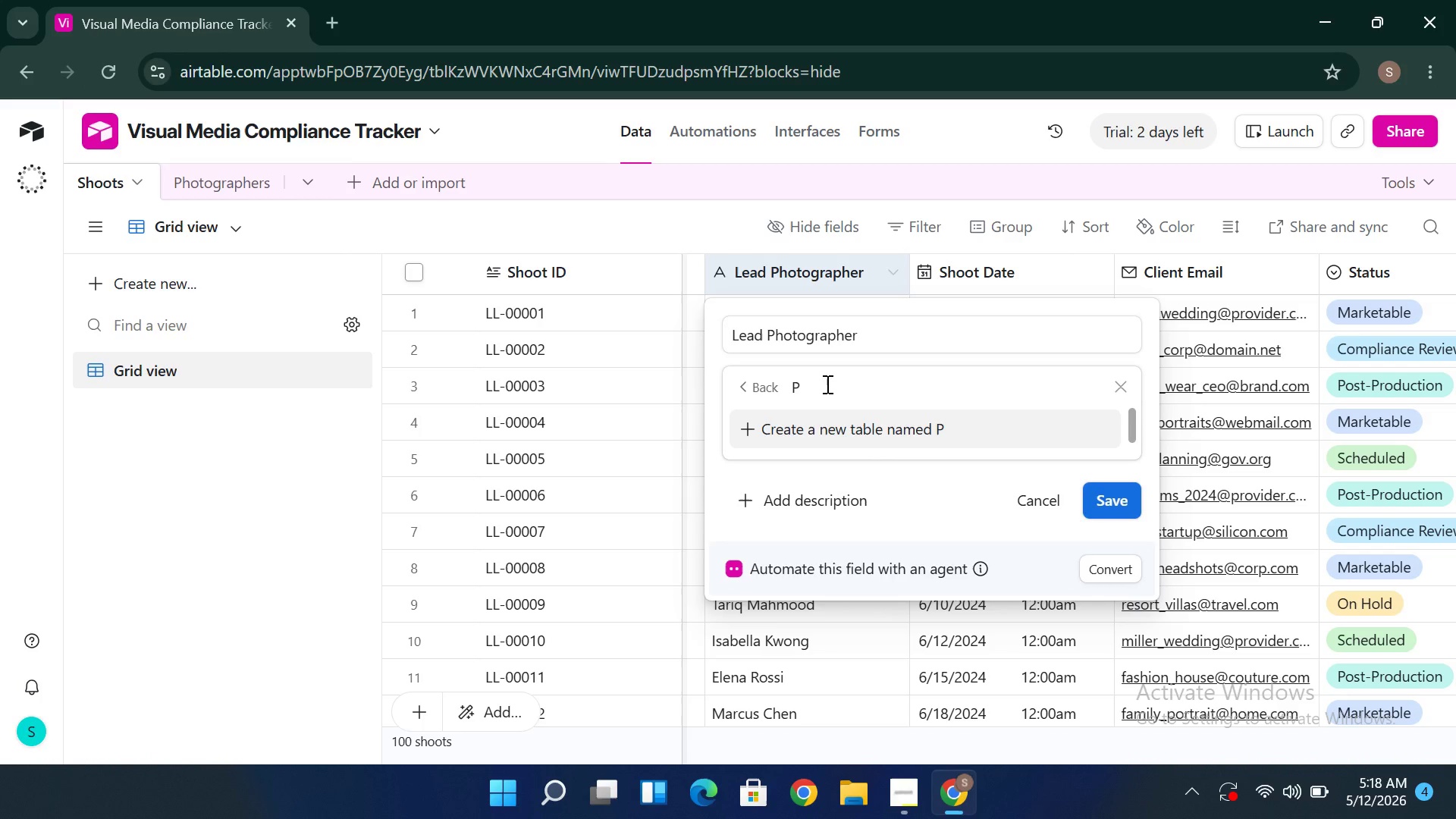 
key(H)
 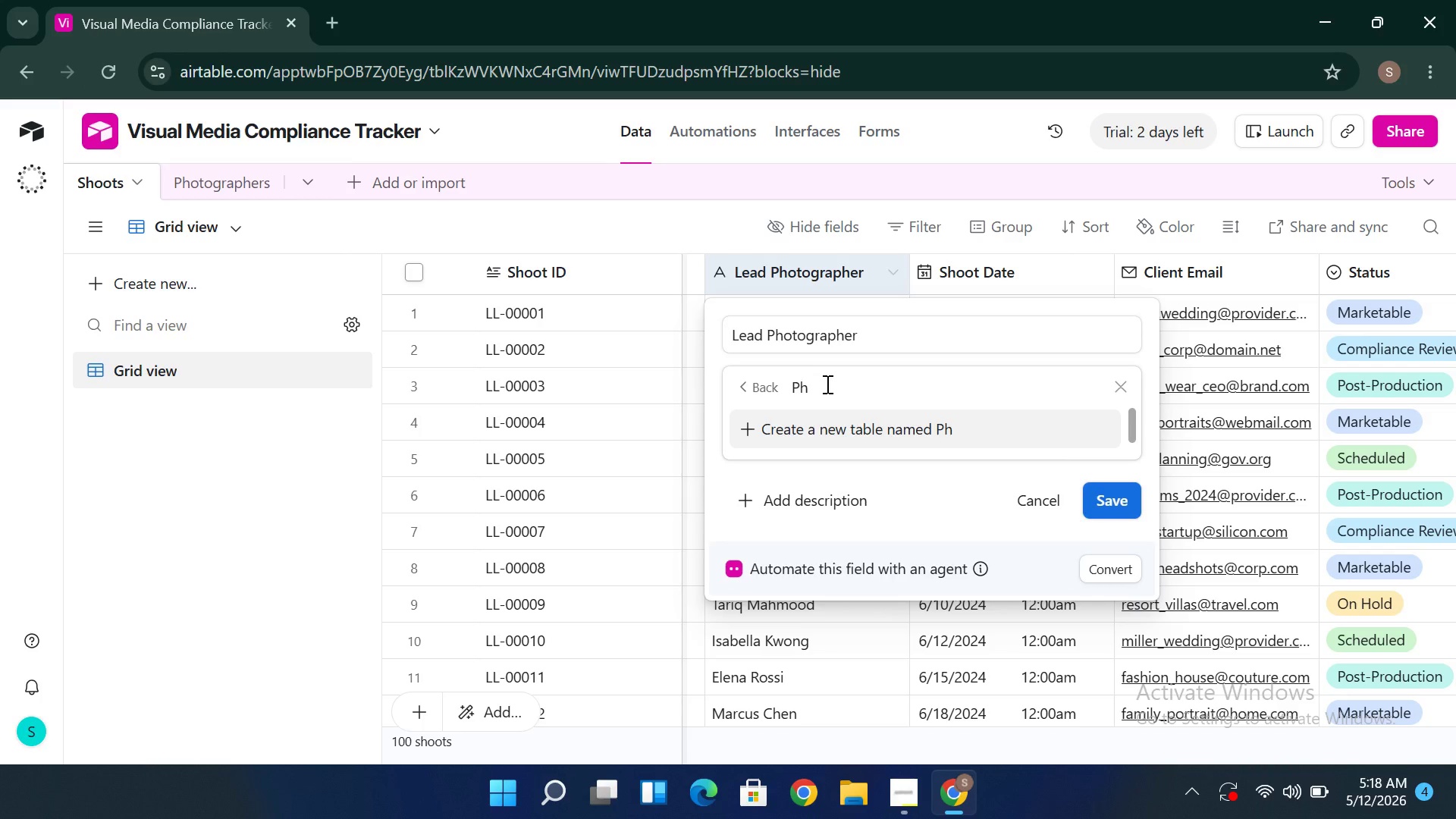 
type(oto)
 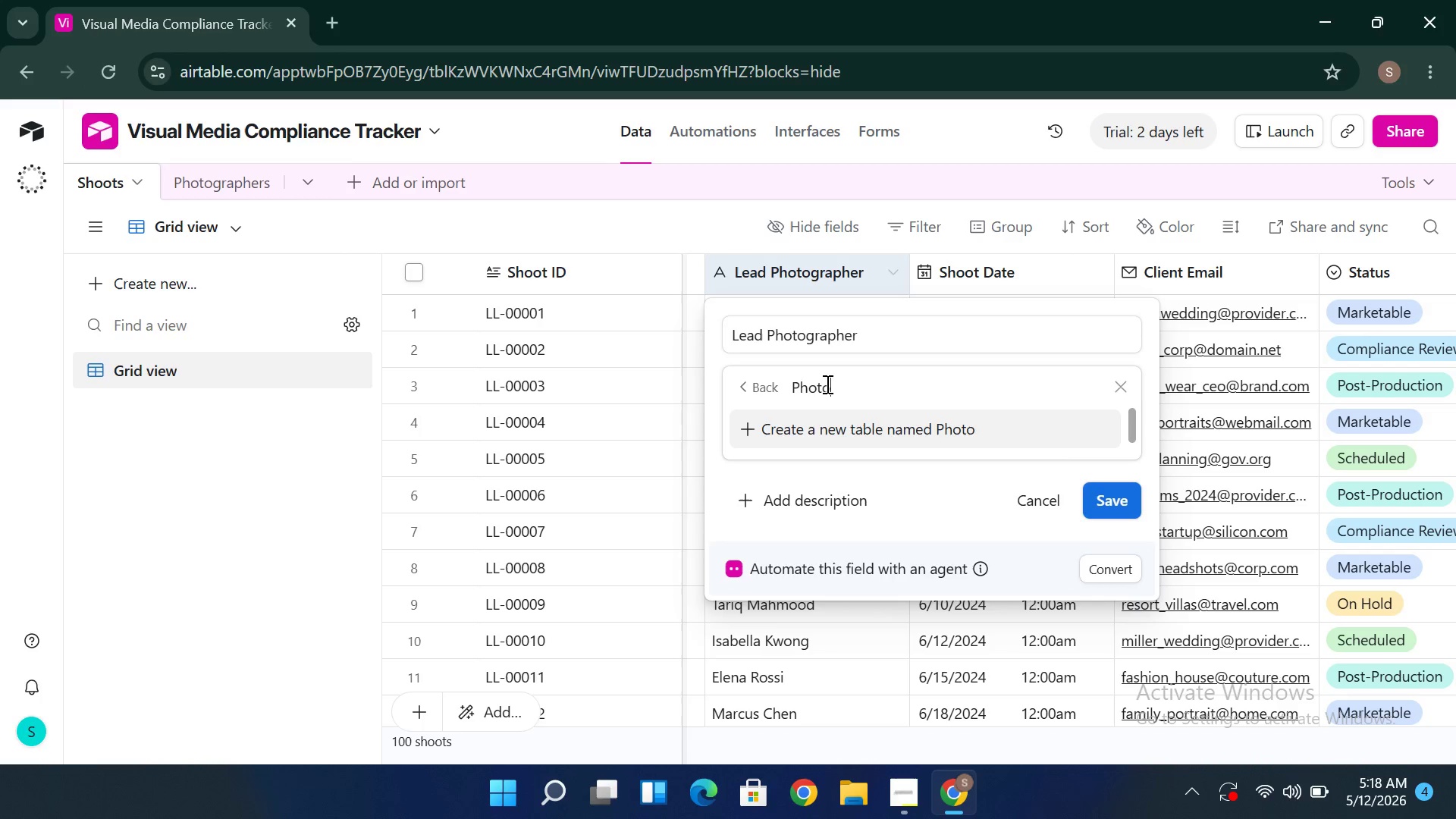 
wait(5.59)
 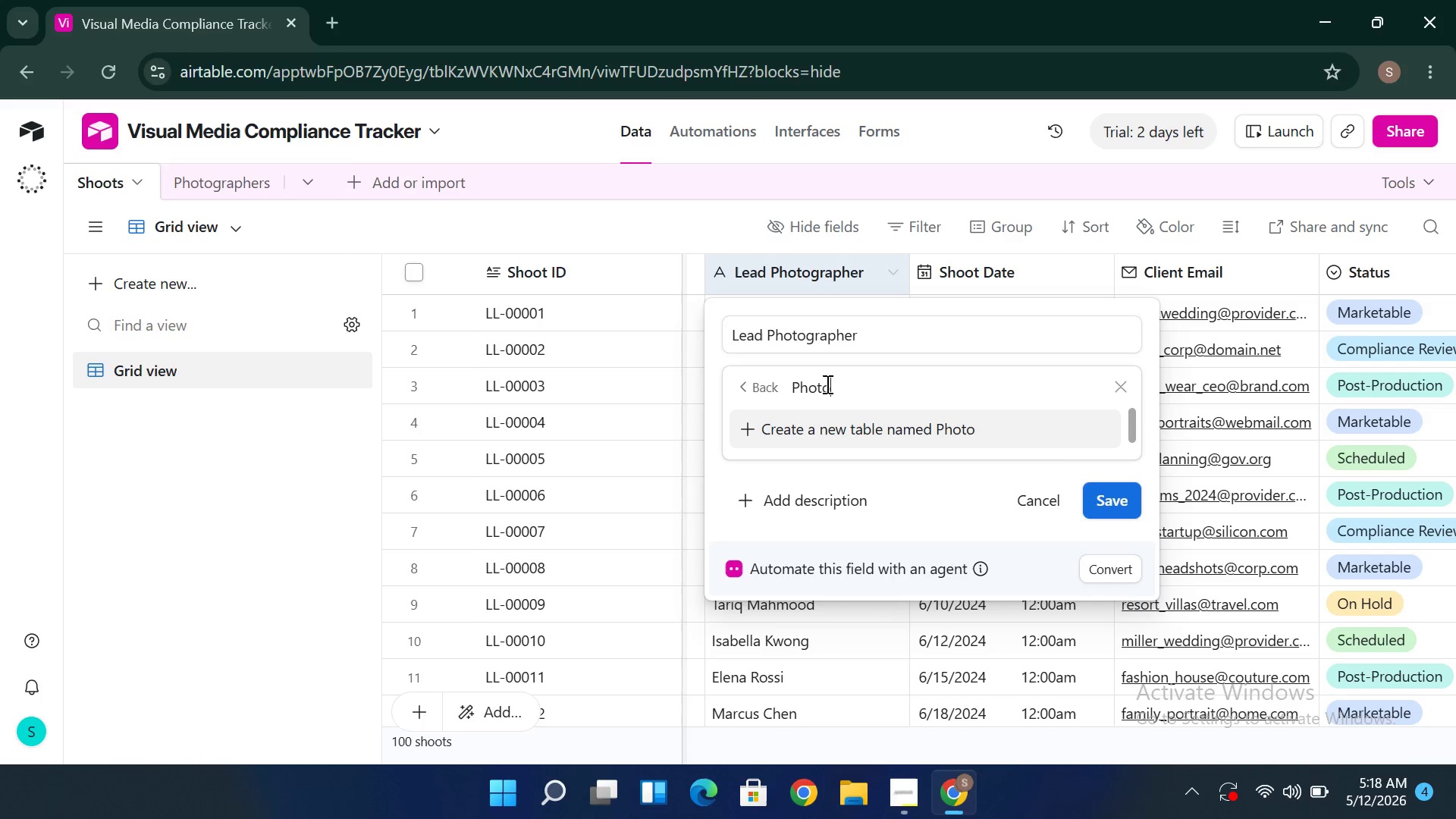 
type(graphers)
 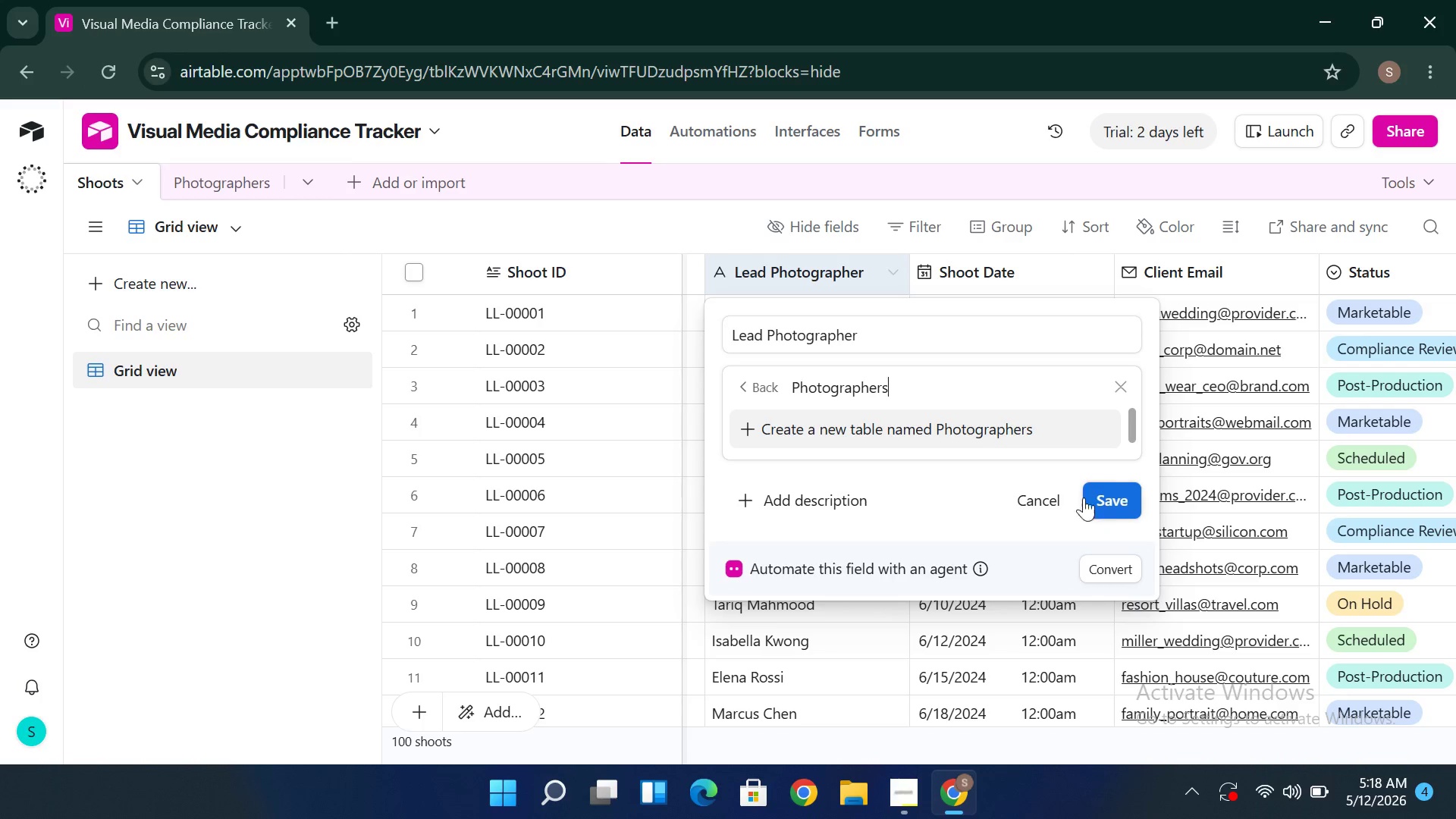 
left_click([1107, 491])
 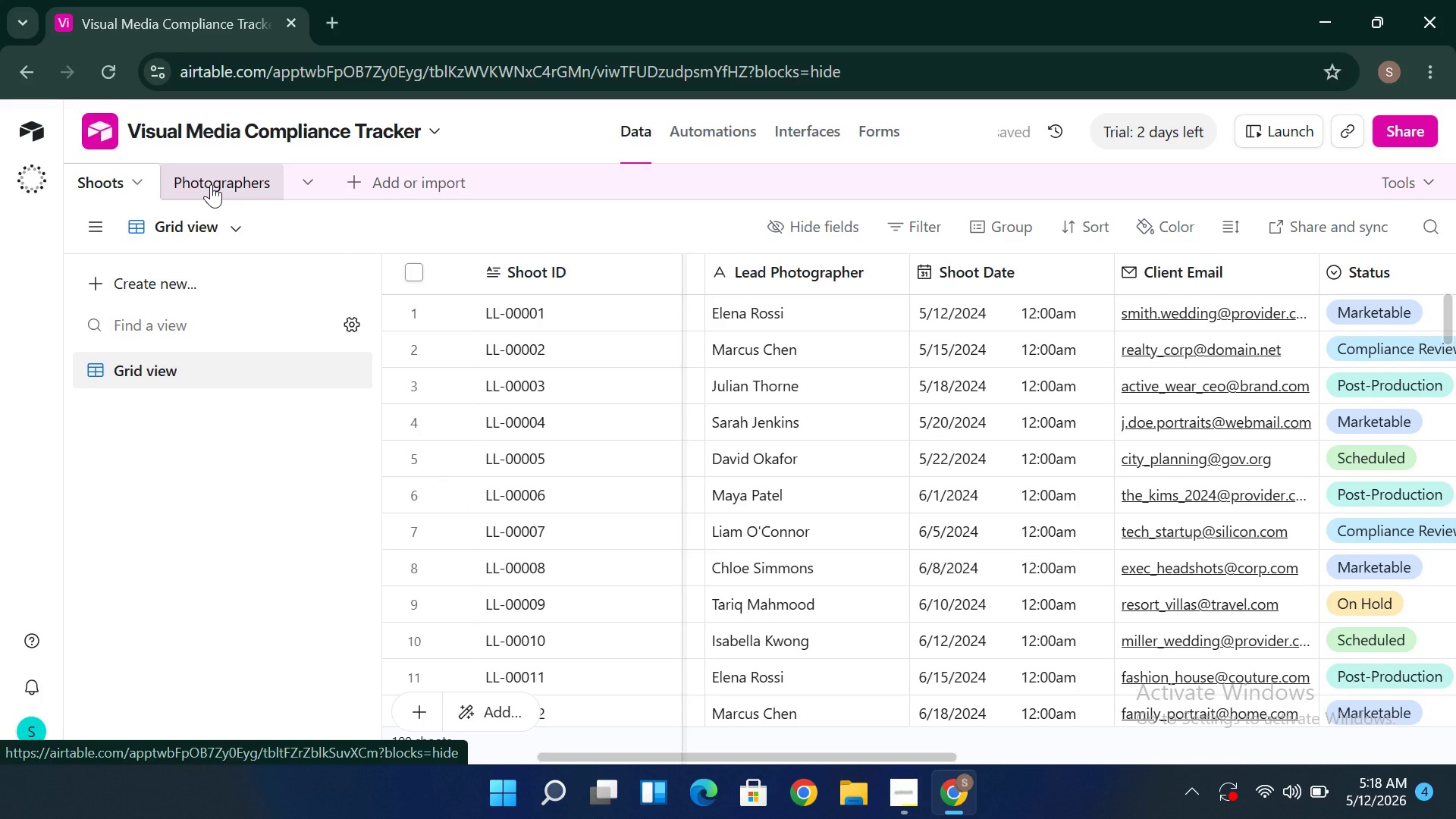 
wait(7.74)
 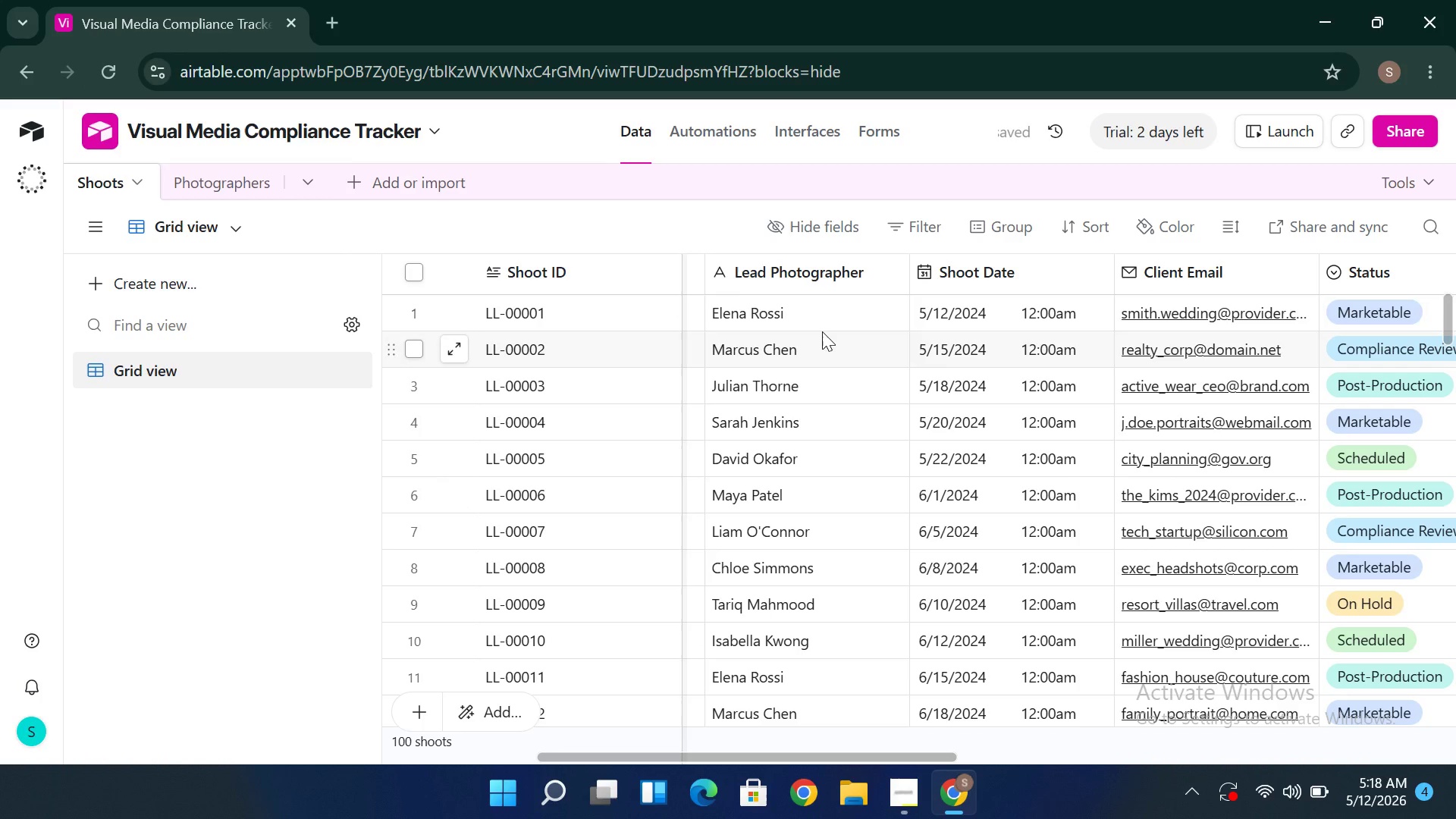 
left_click([272, 171])
 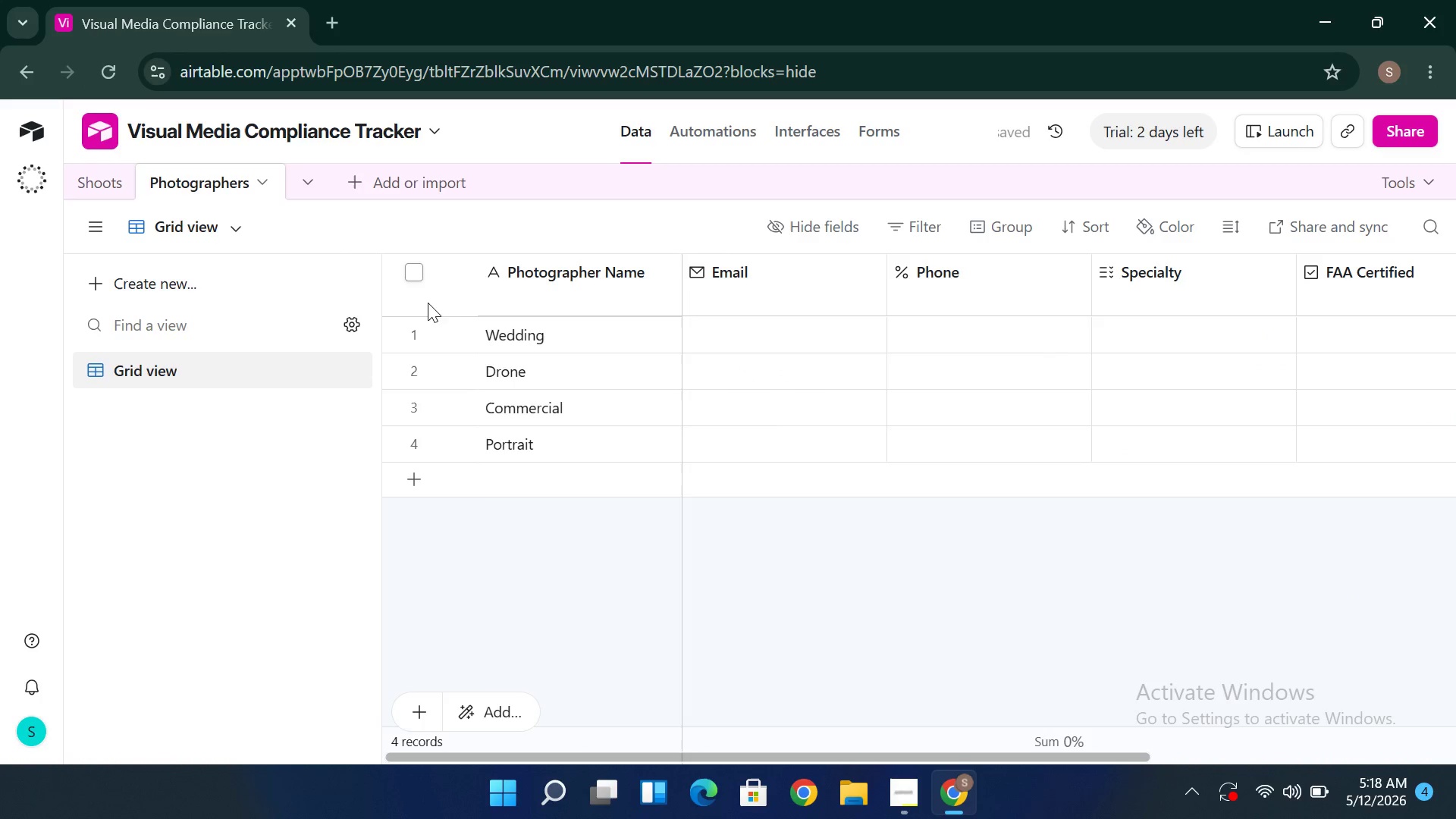 
wait(8.0)
 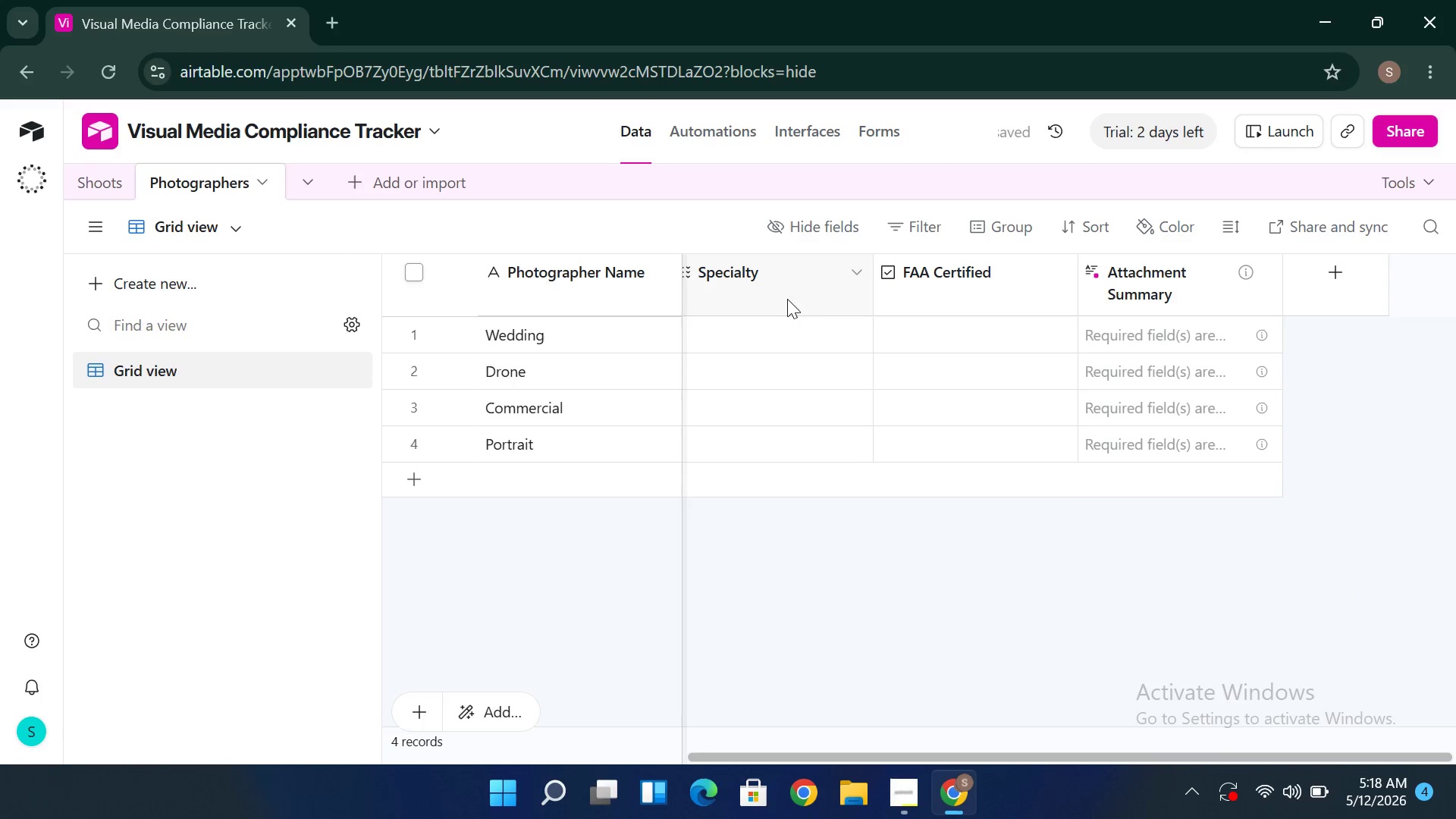 
left_click([168, 171])
 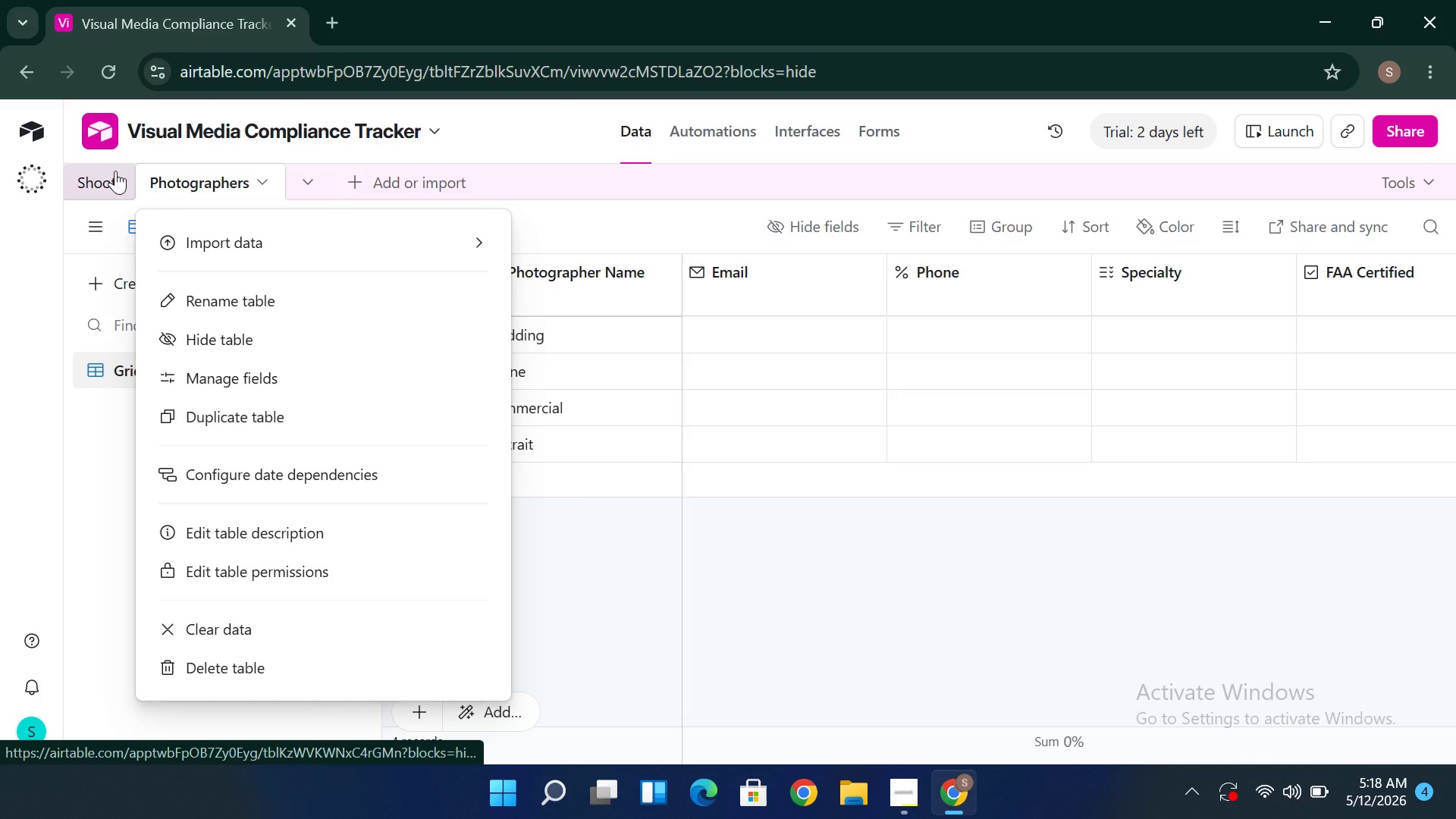 
left_click([115, 171])
 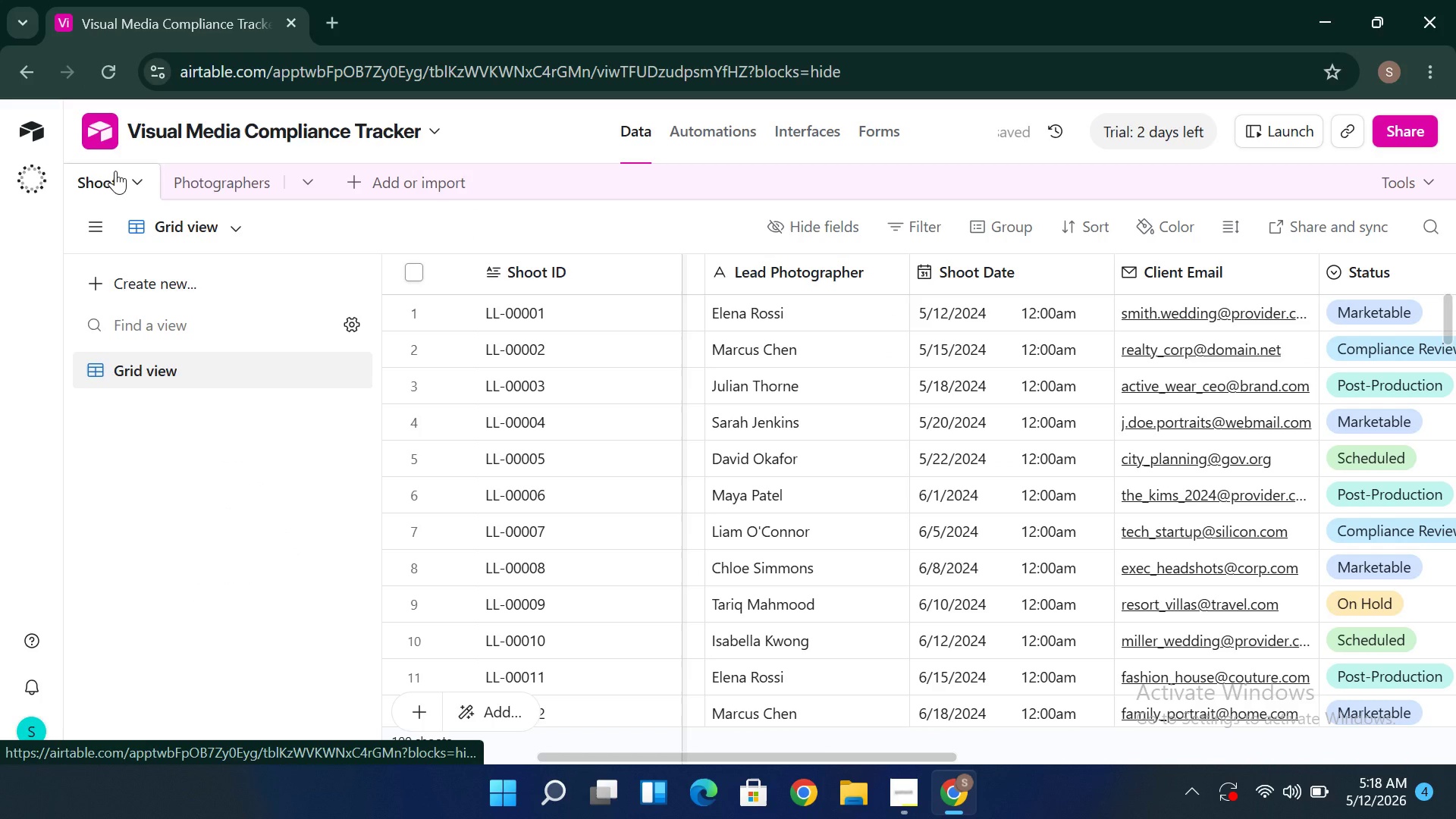 
wait(5.3)
 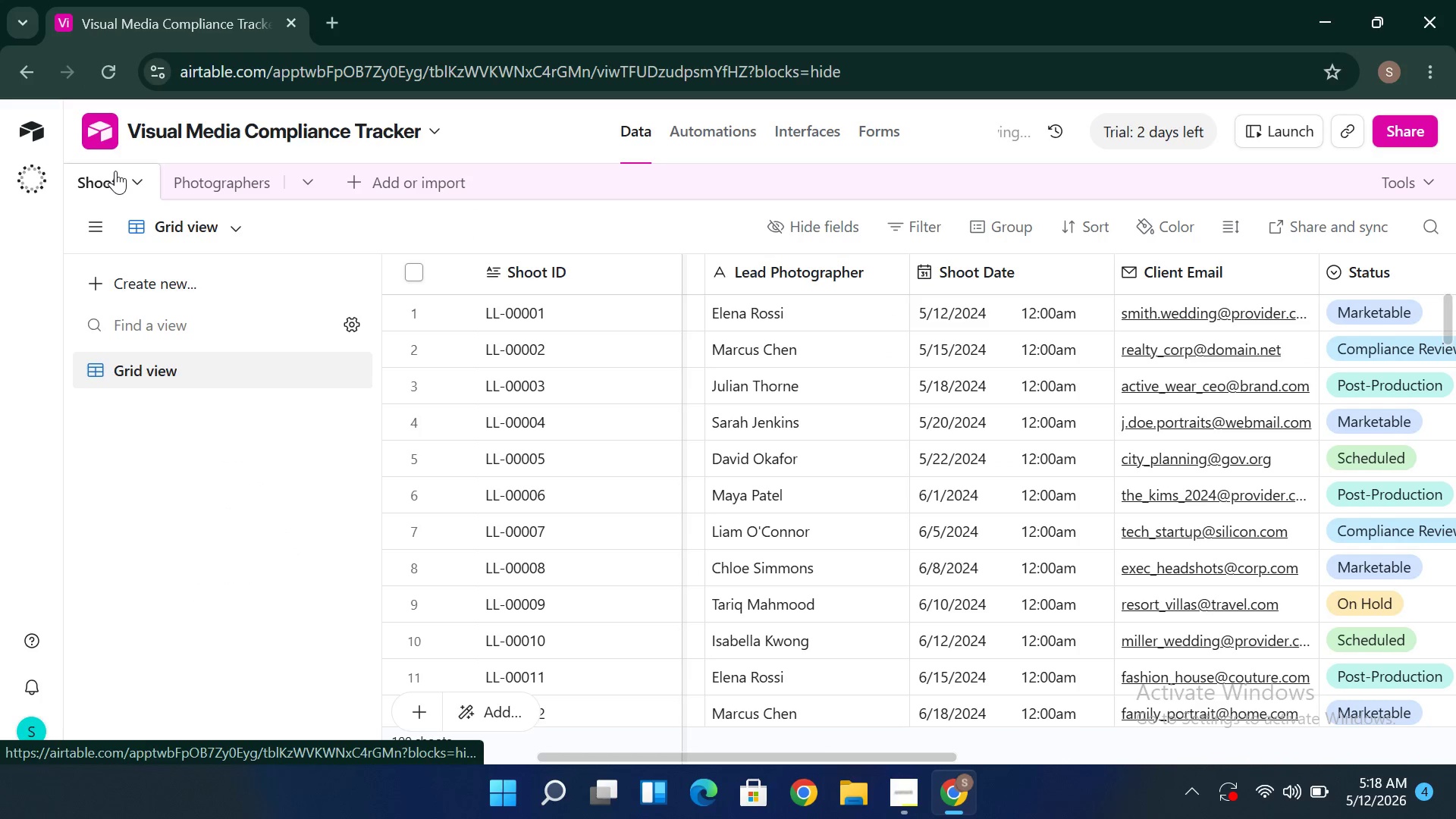 
left_click([120, 171])
 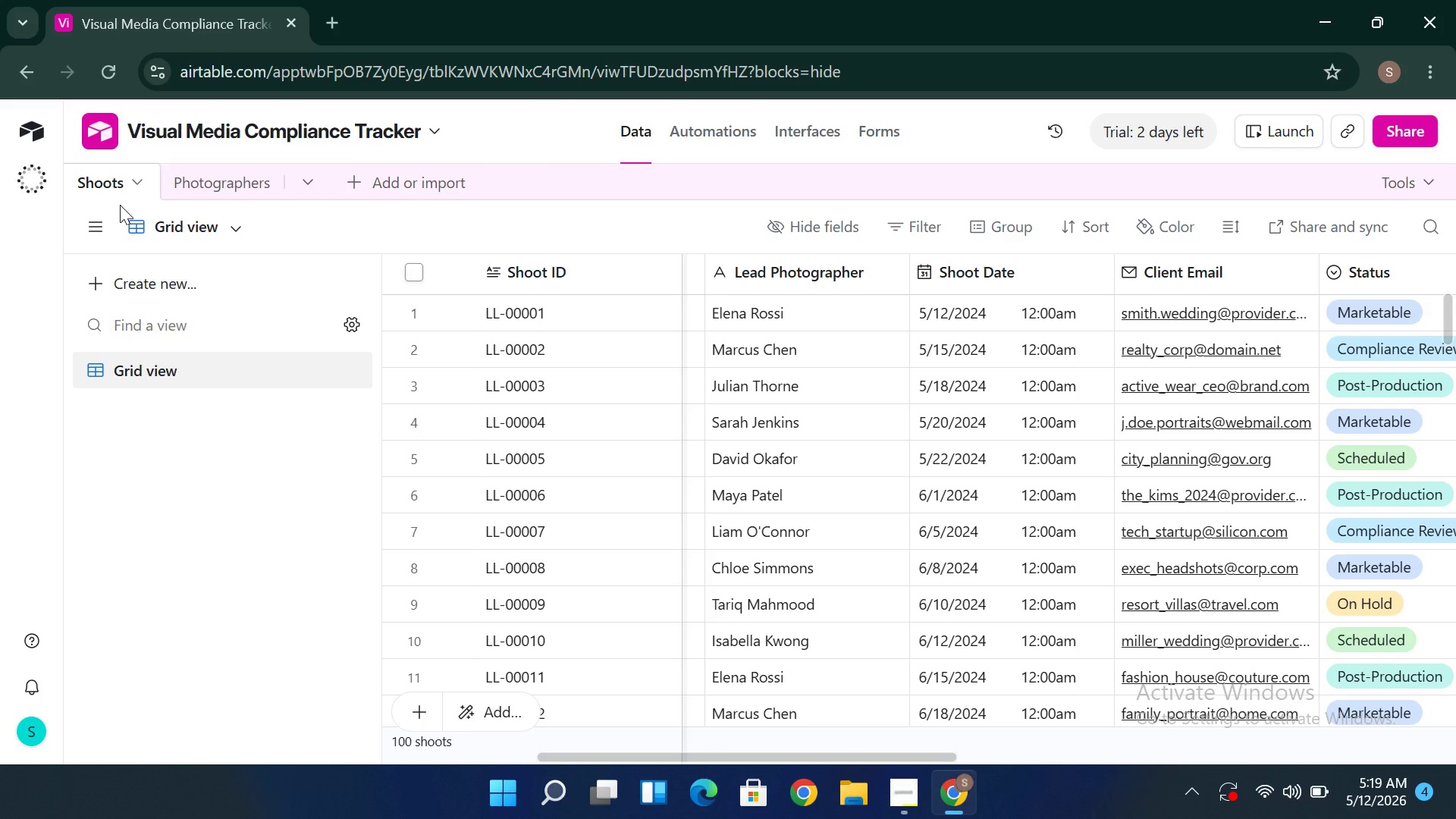 
wait(15.75)
 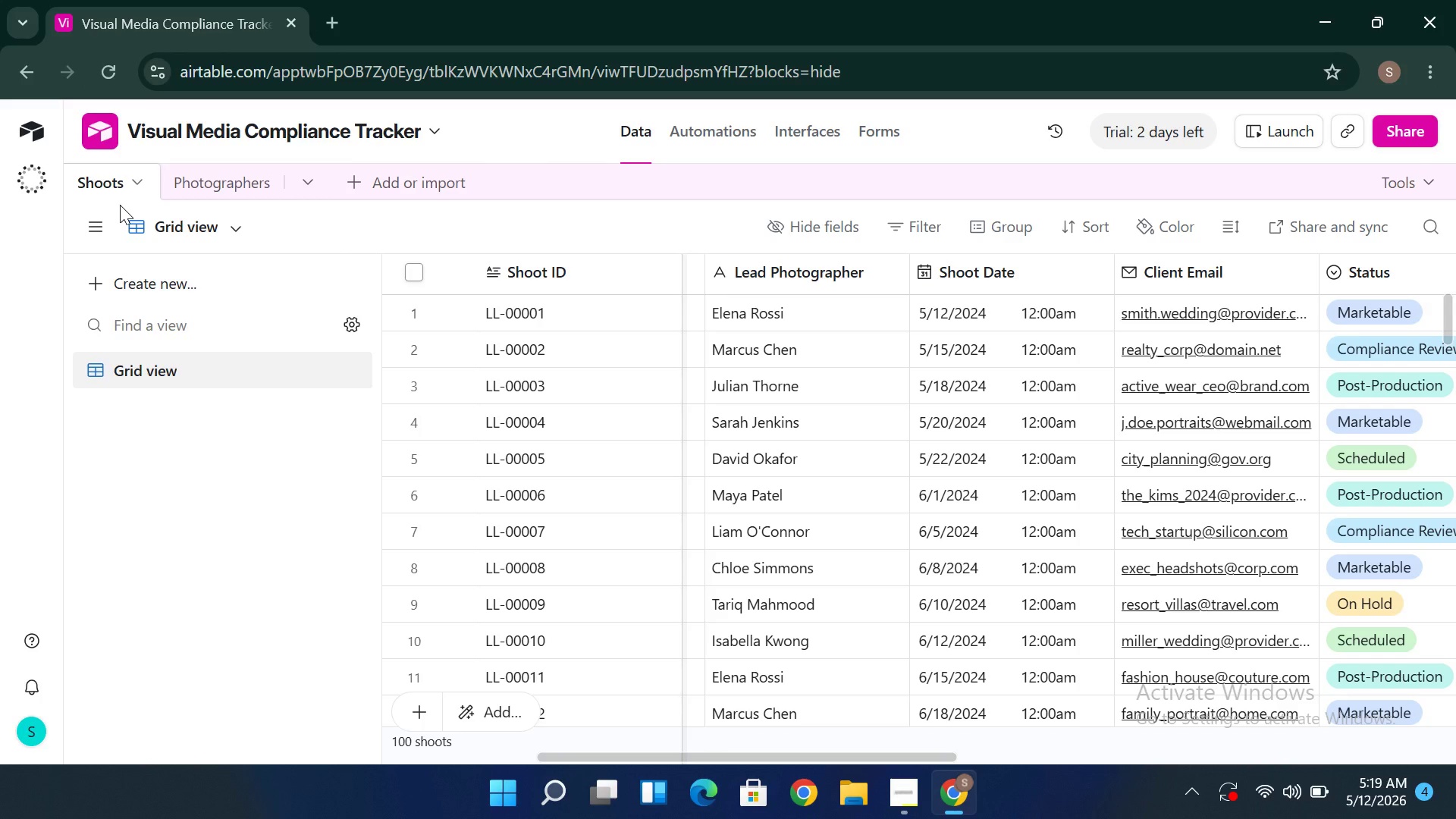 
double_click([886, 283])
 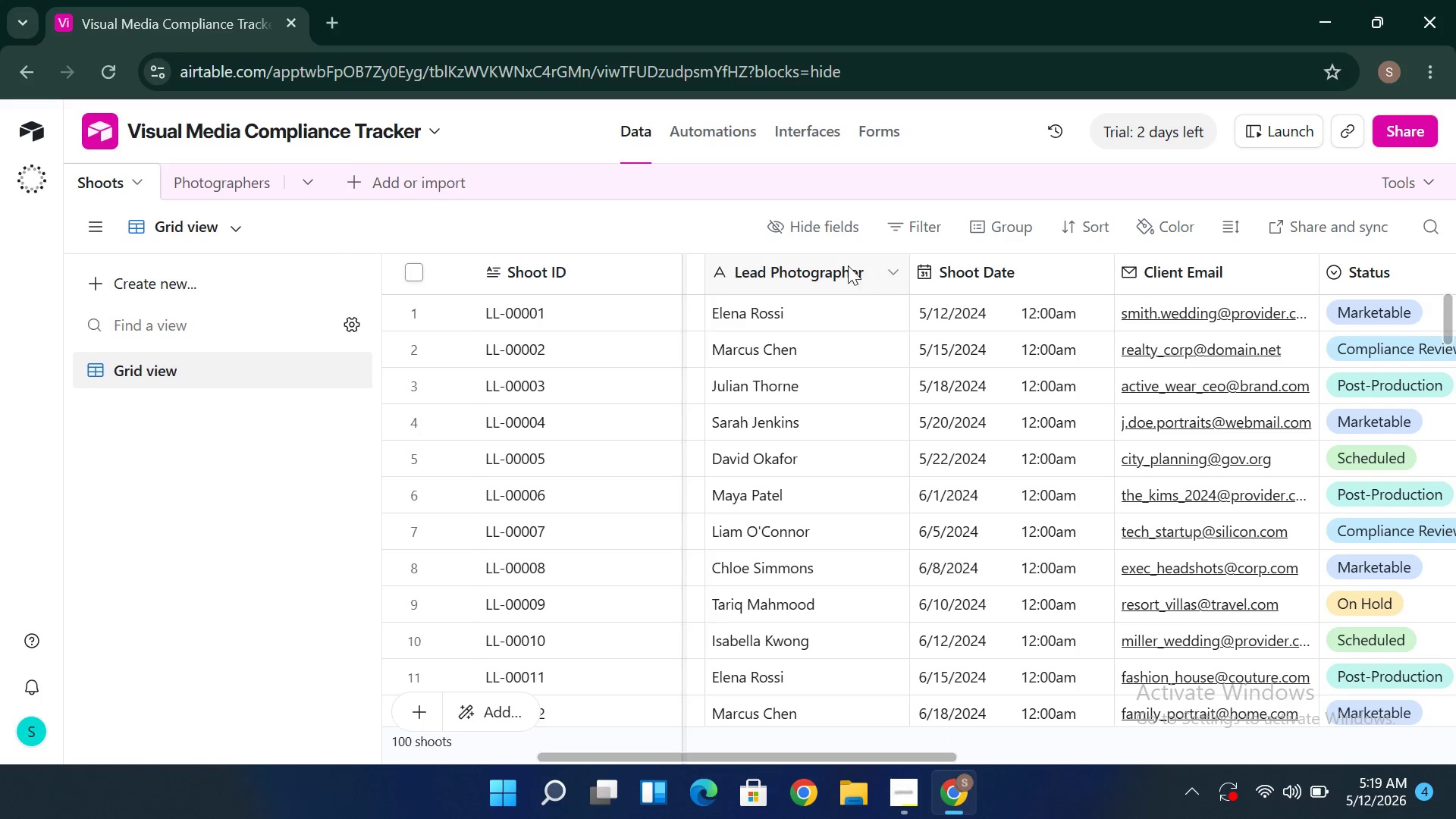 
left_click([840, 265])
 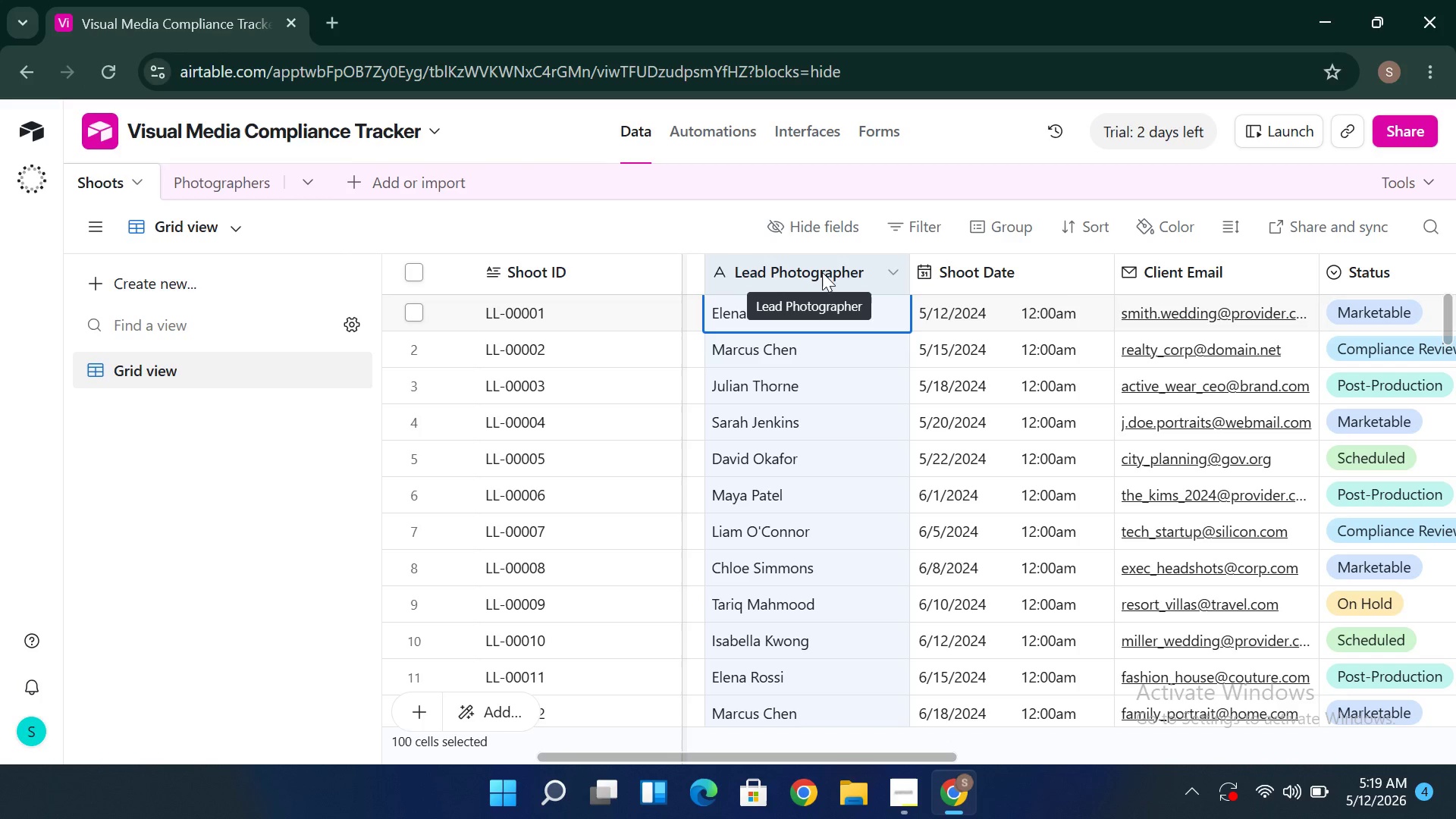 
double_click([819, 272])
 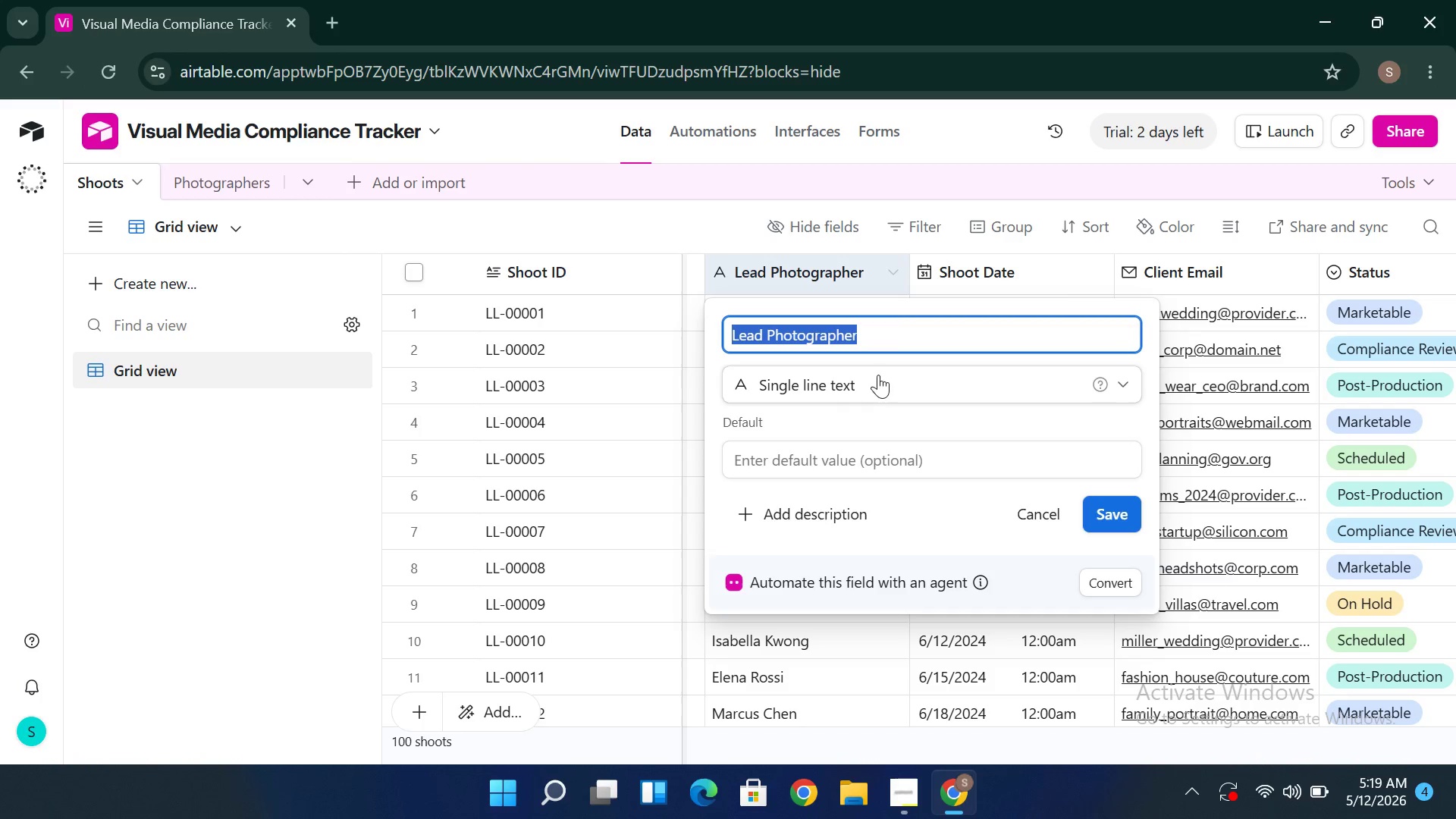 
wait(5.48)
 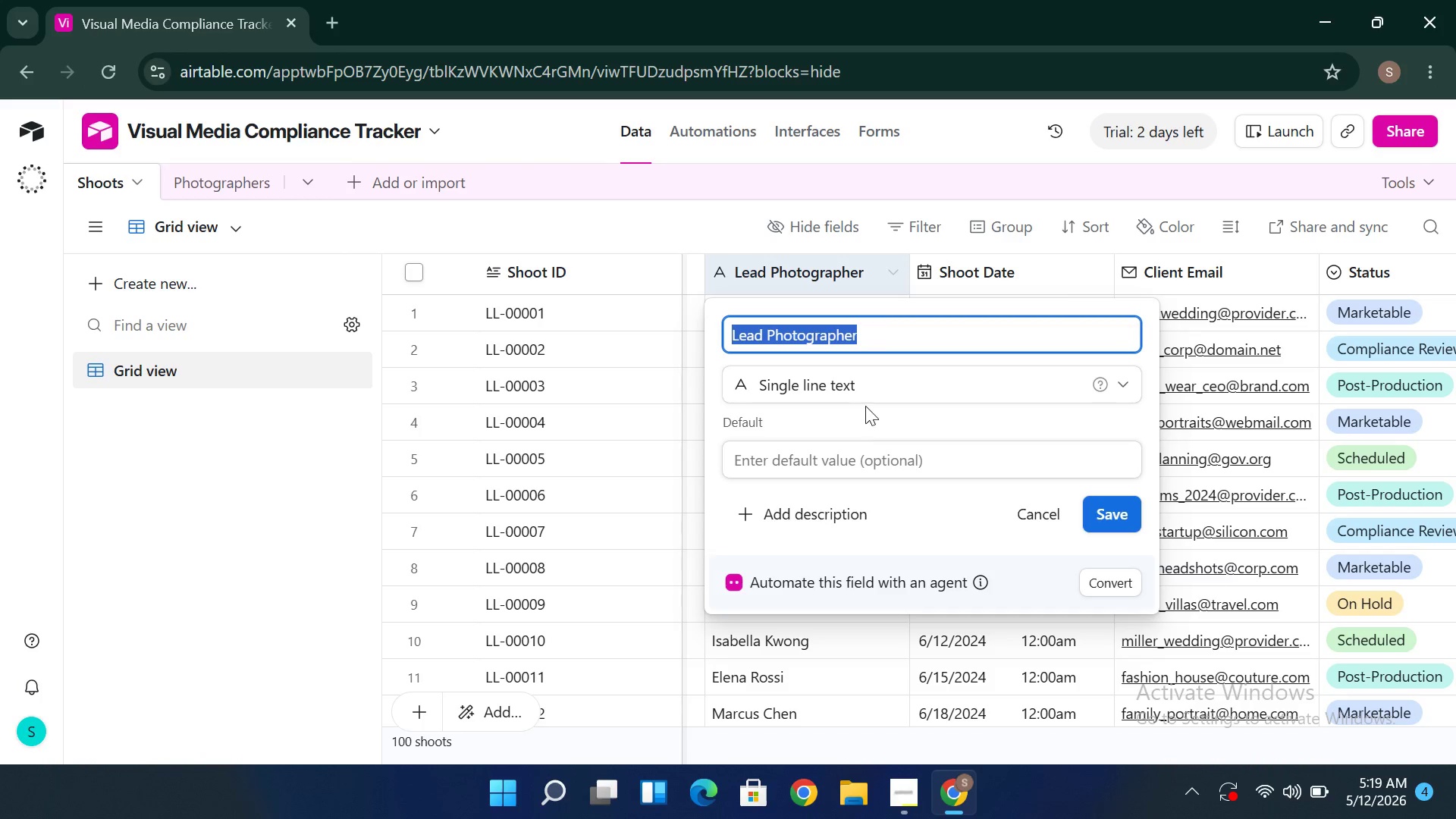 
left_click([877, 388])
 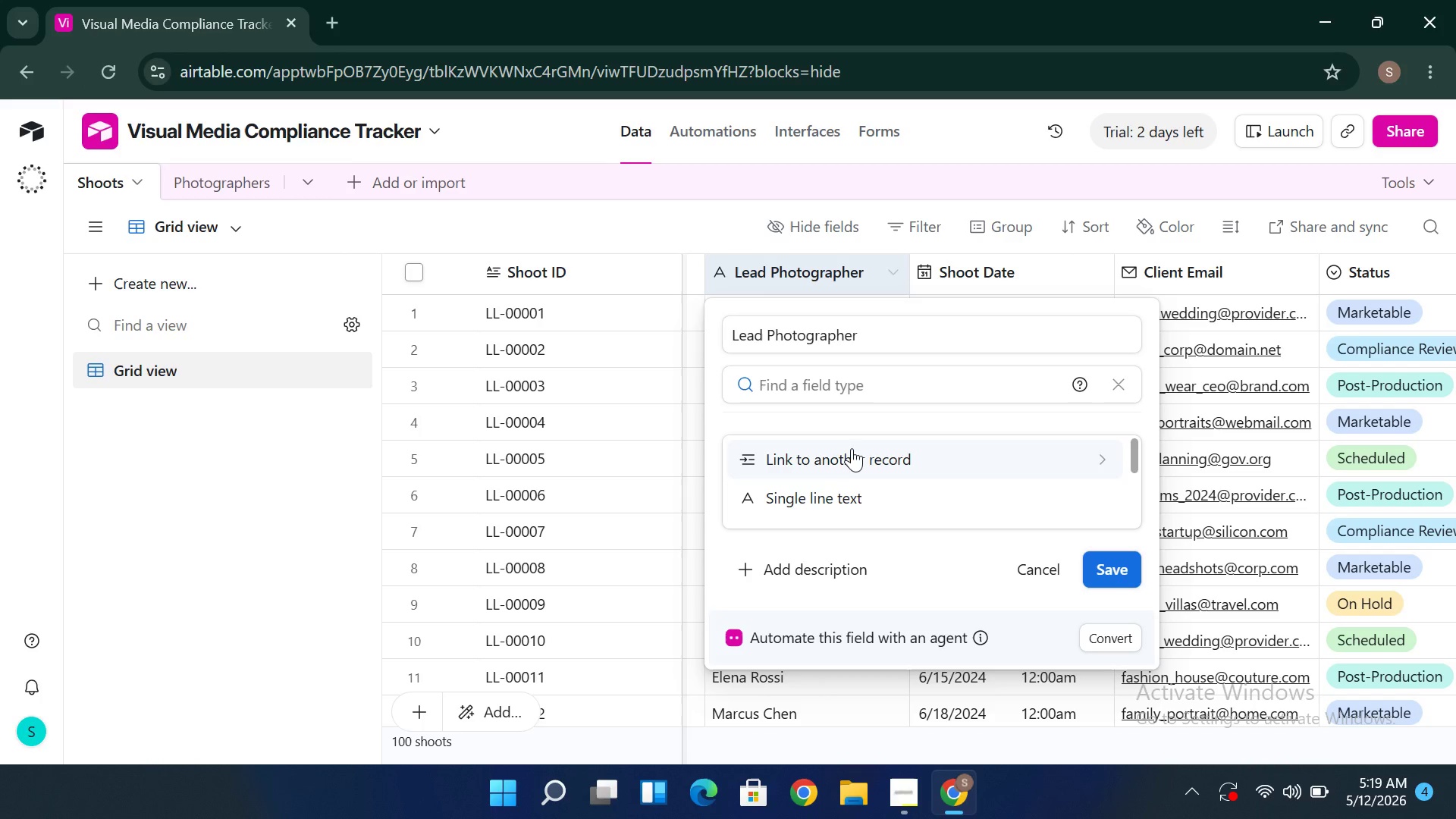 
left_click([852, 450])
 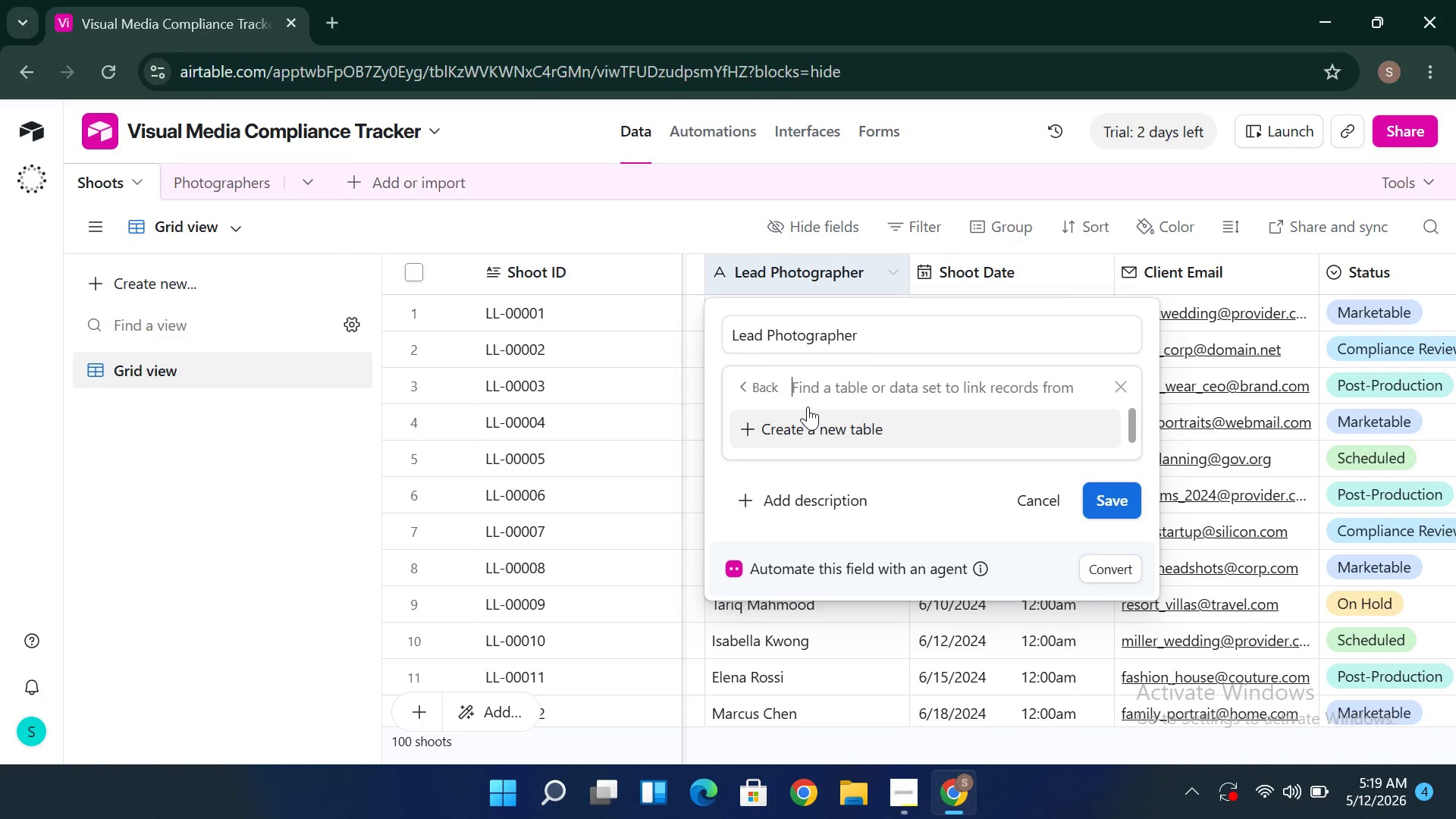 
wait(13.92)
 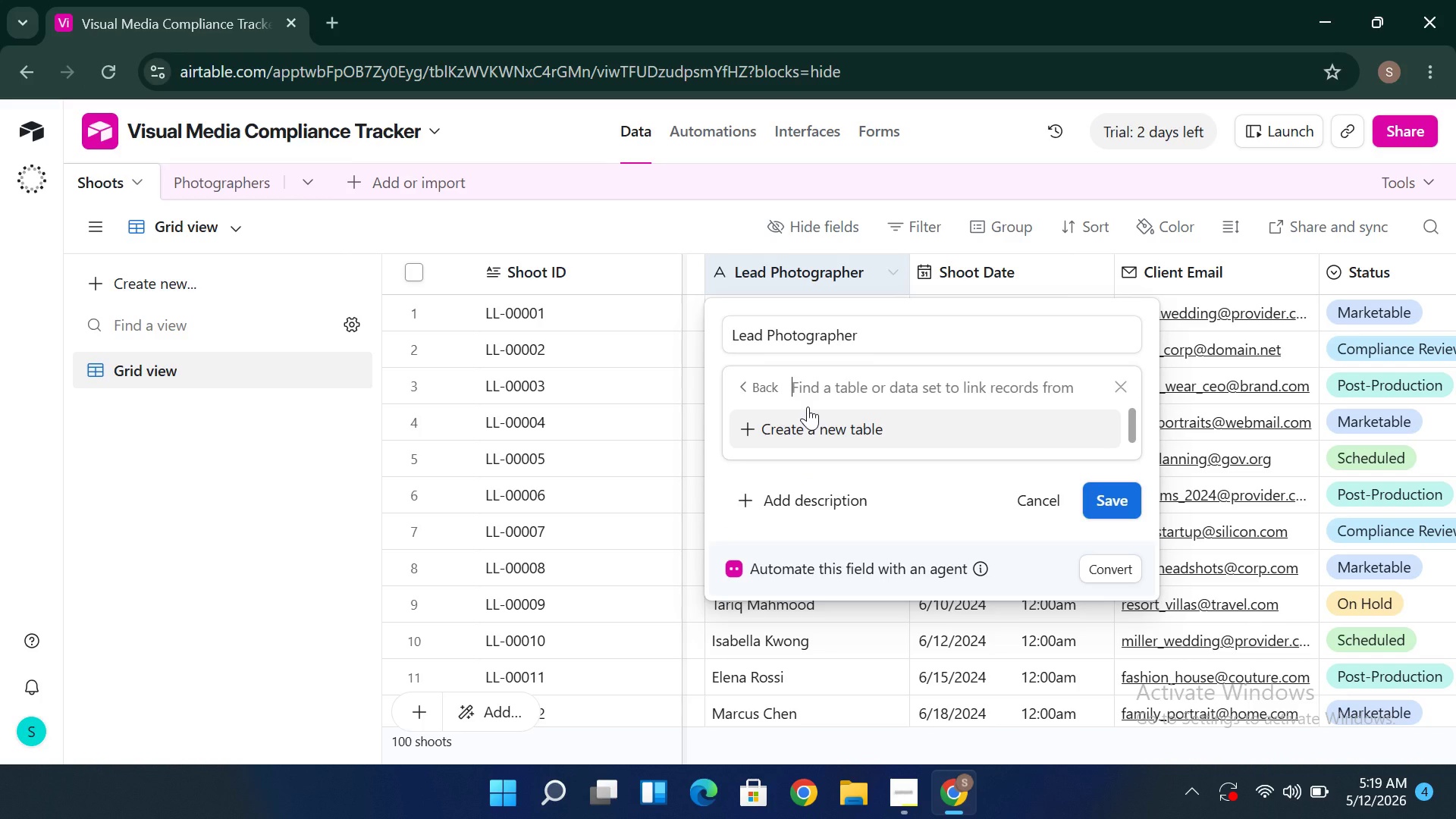 
left_click([808, 430])
 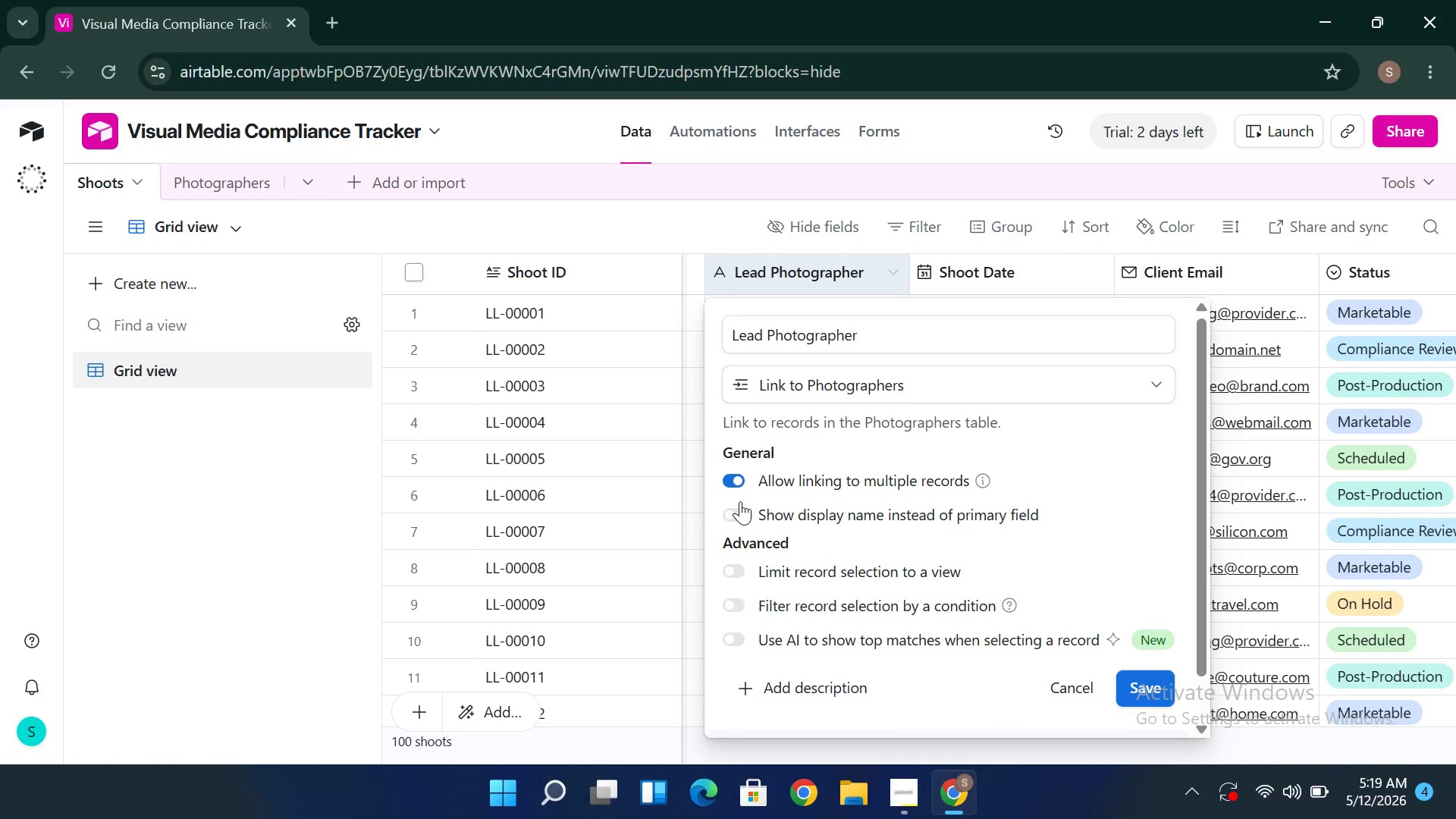 
mouse_move([864, 573])
 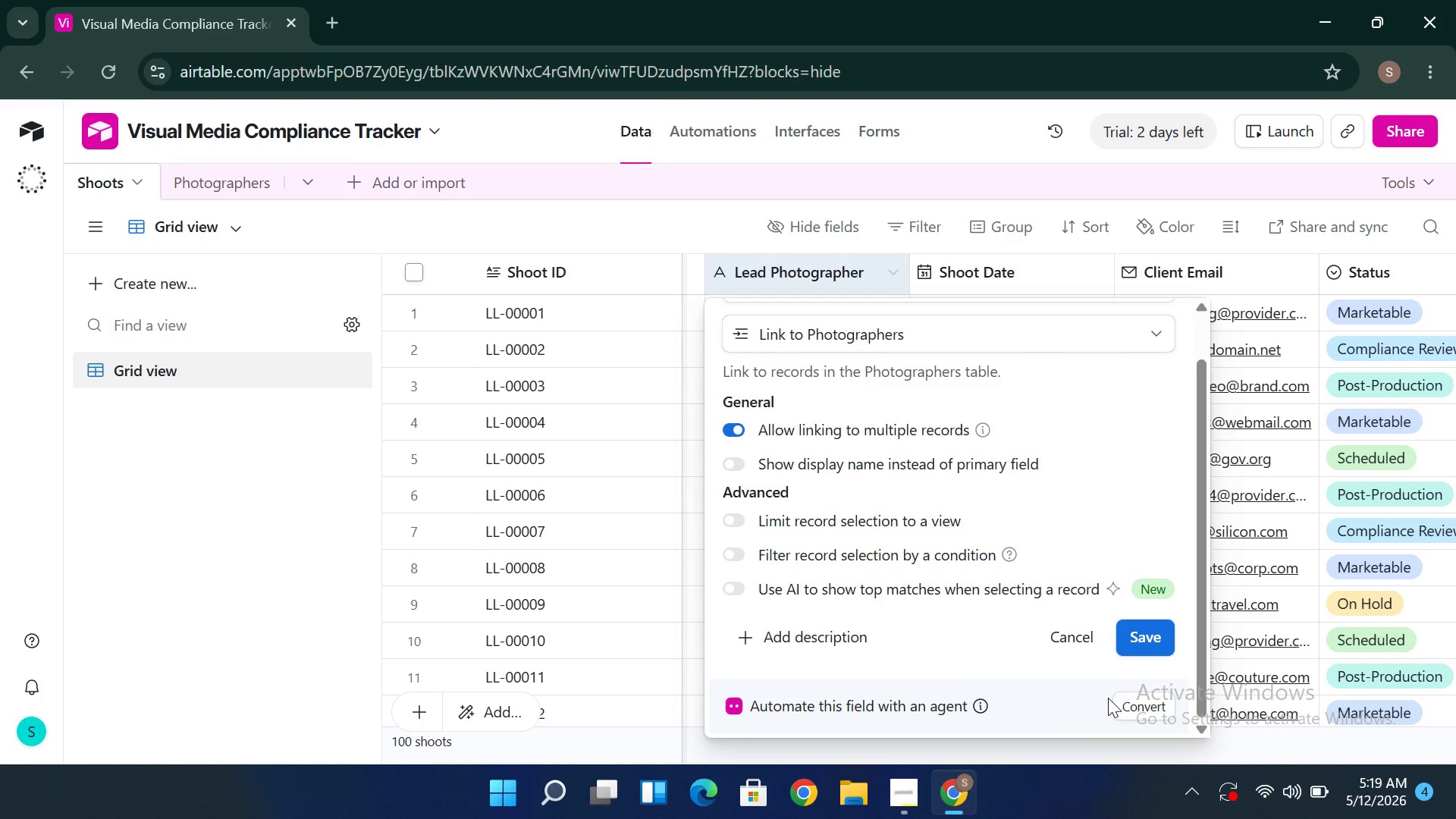 
wait(15.68)
 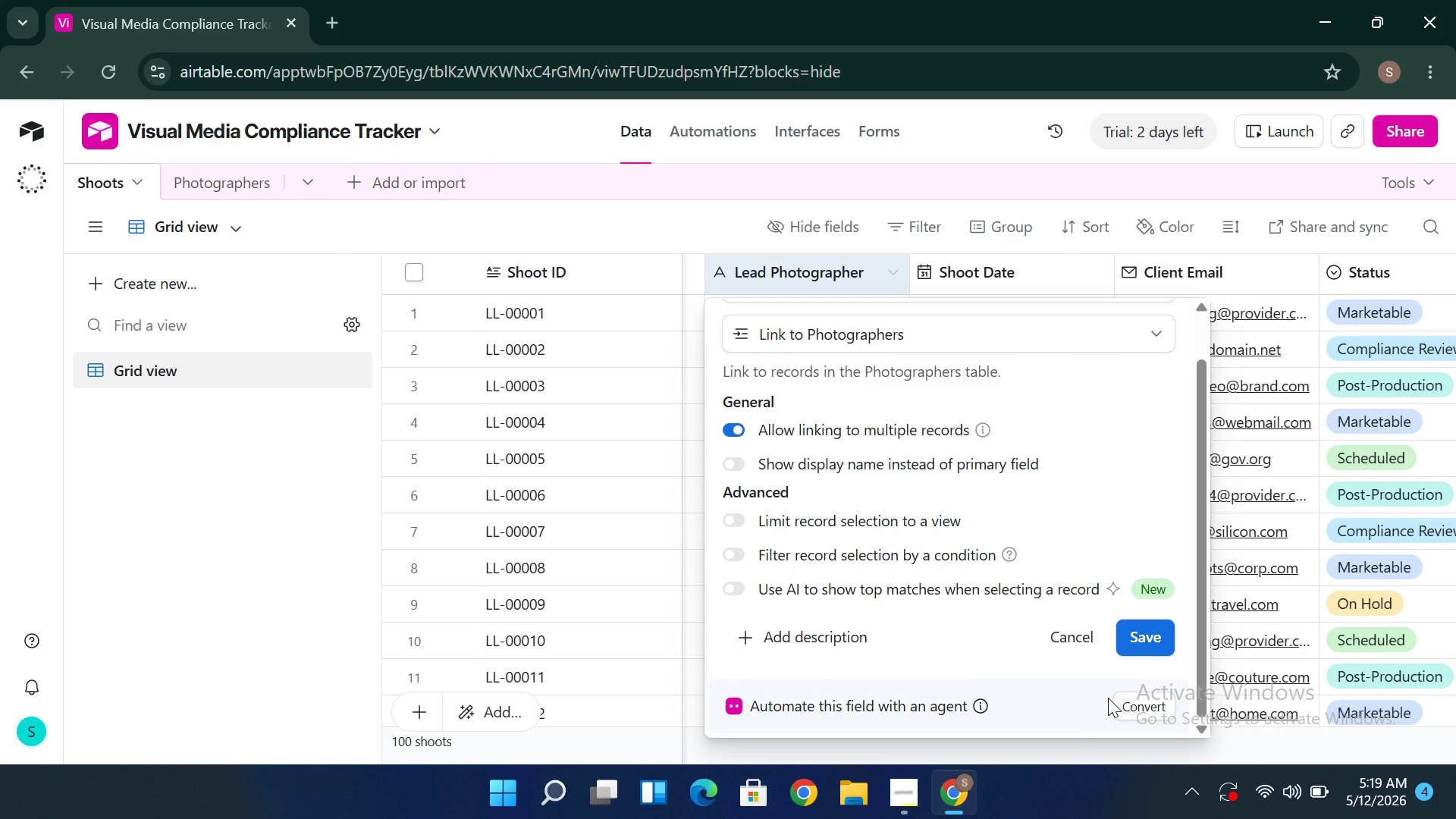 
left_click([1127, 702])
 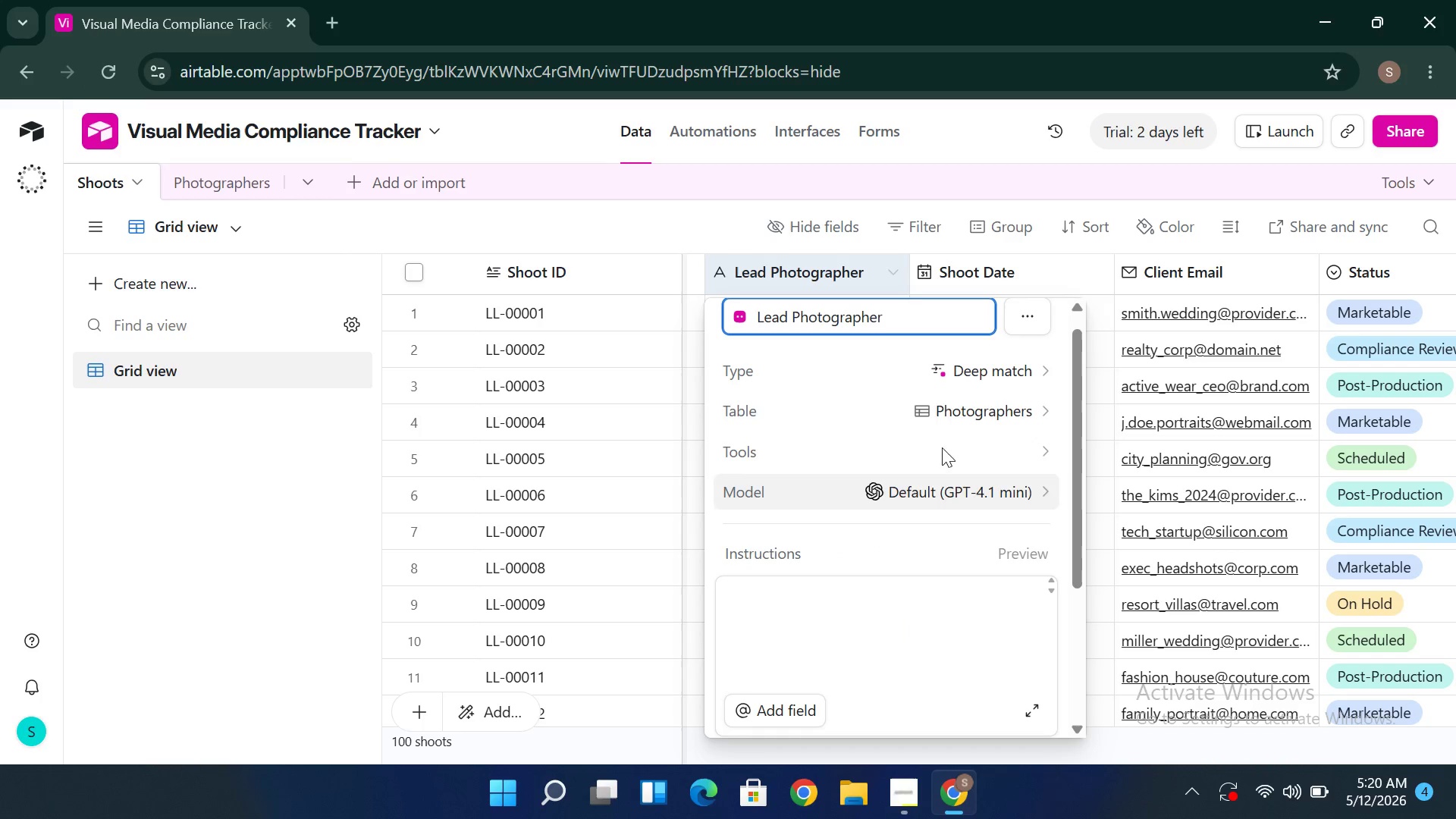 
mouse_move([843, 430])
 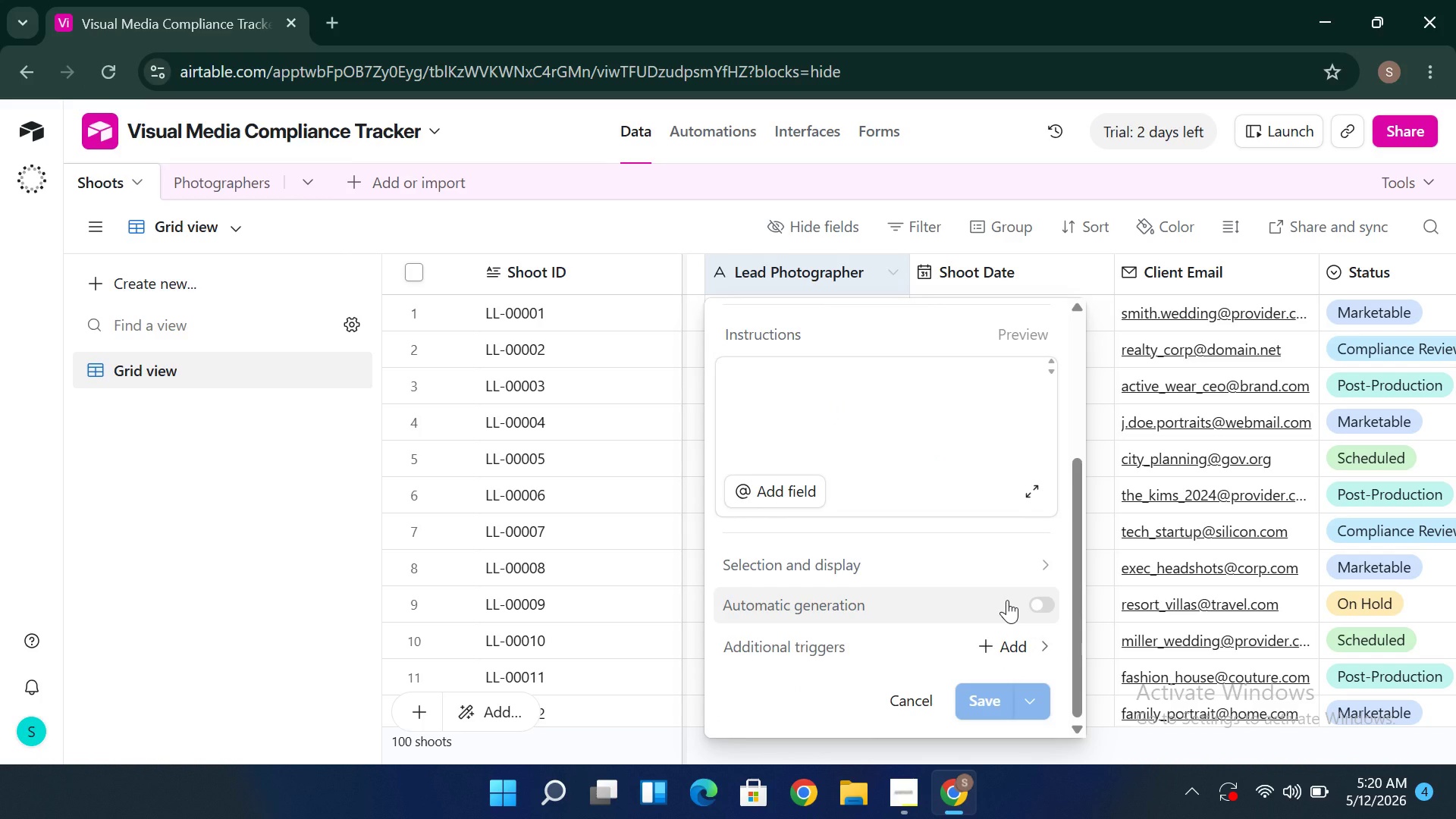 
mouse_move([953, 429])
 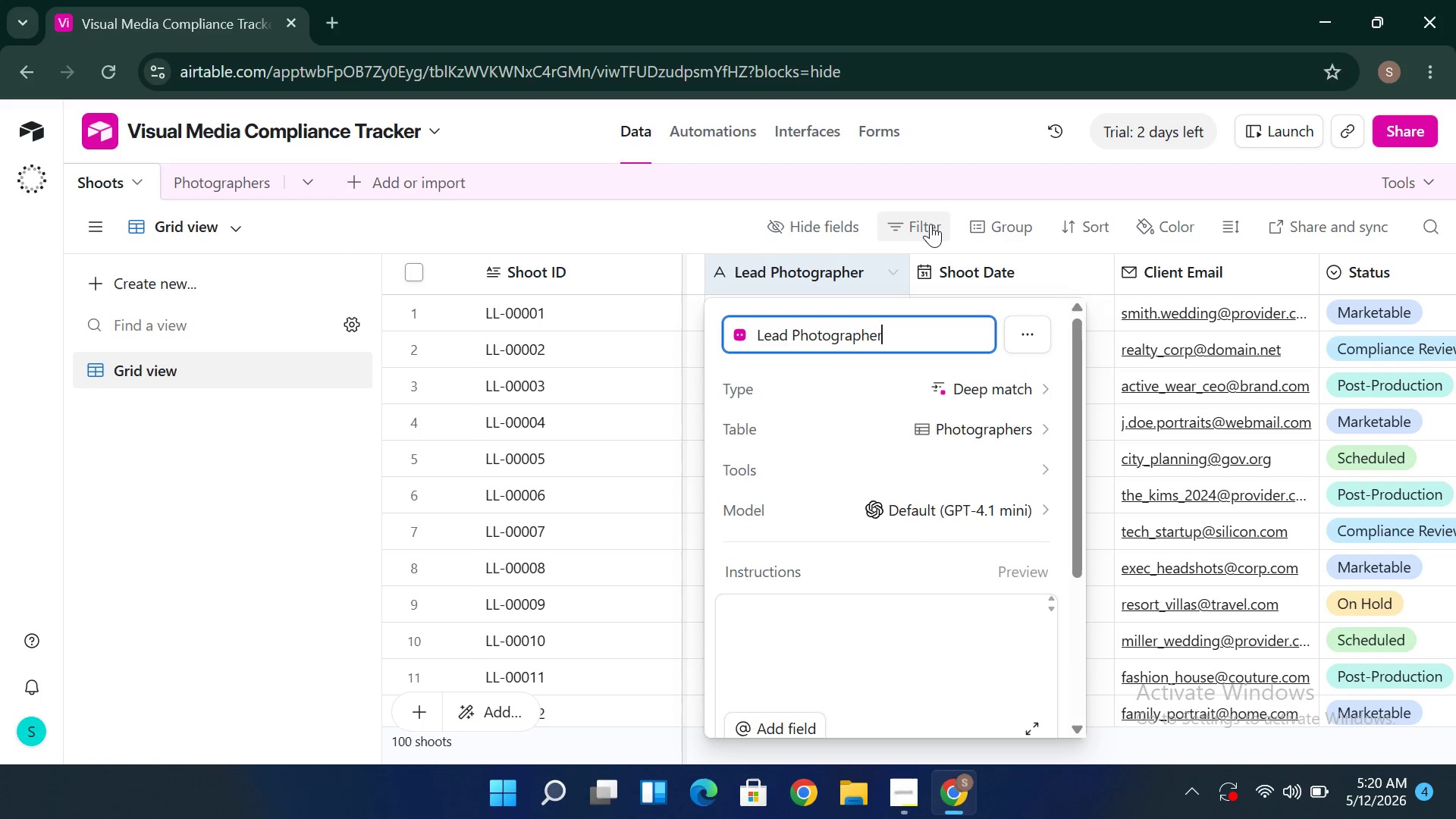 
mouse_move([1025, 695])
 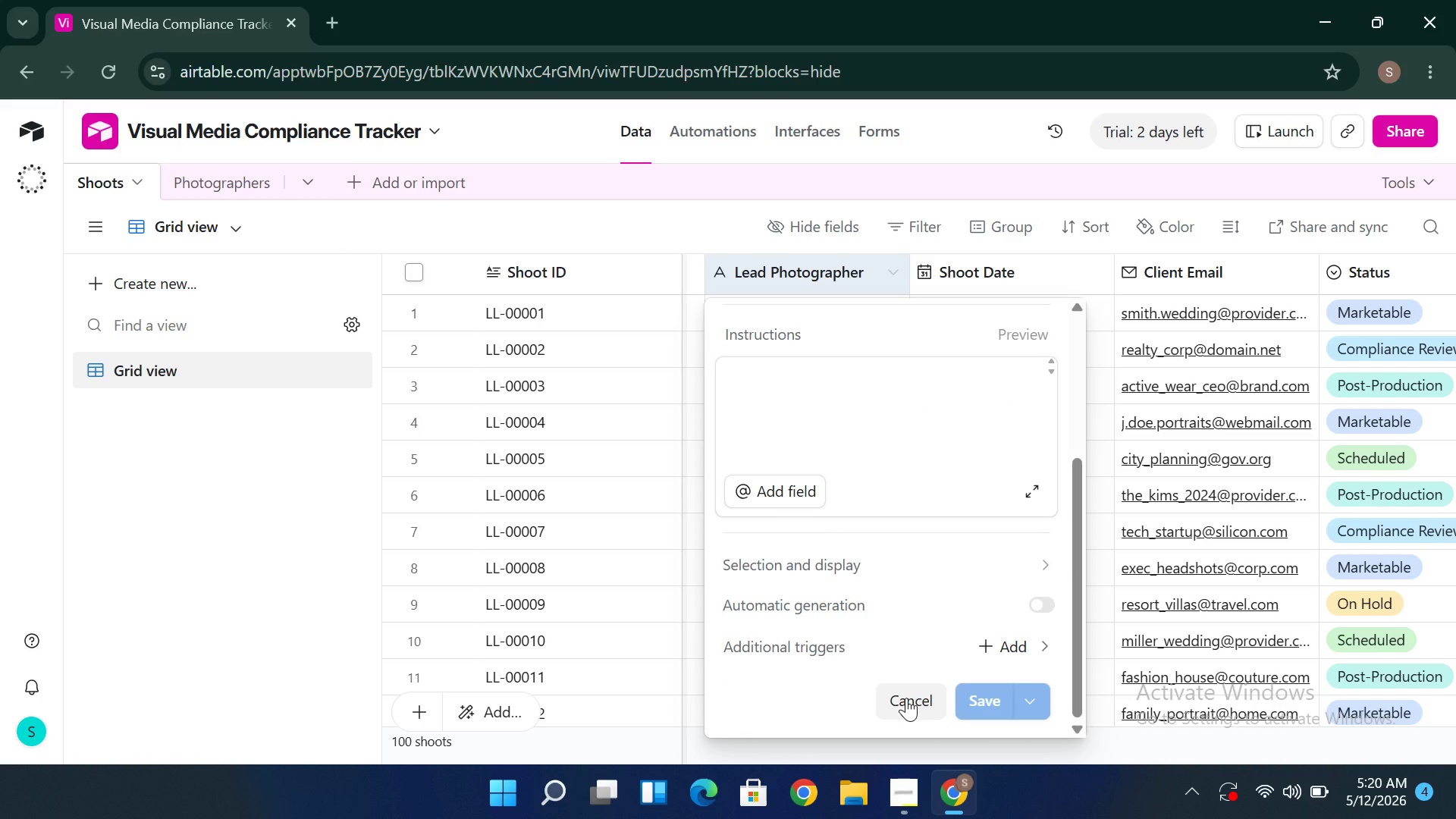 
left_click([906, 698])
 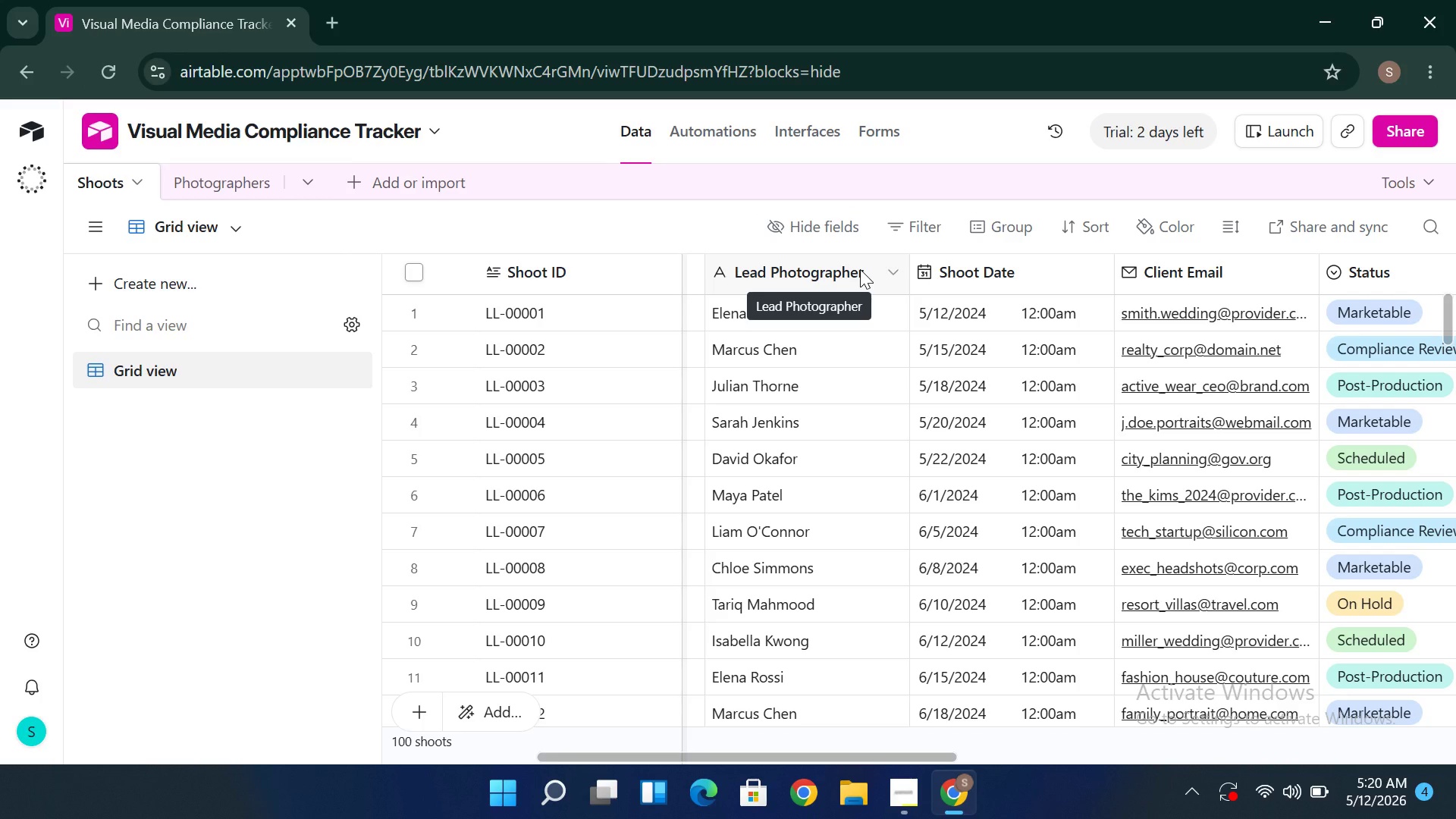 
wait(11.28)
 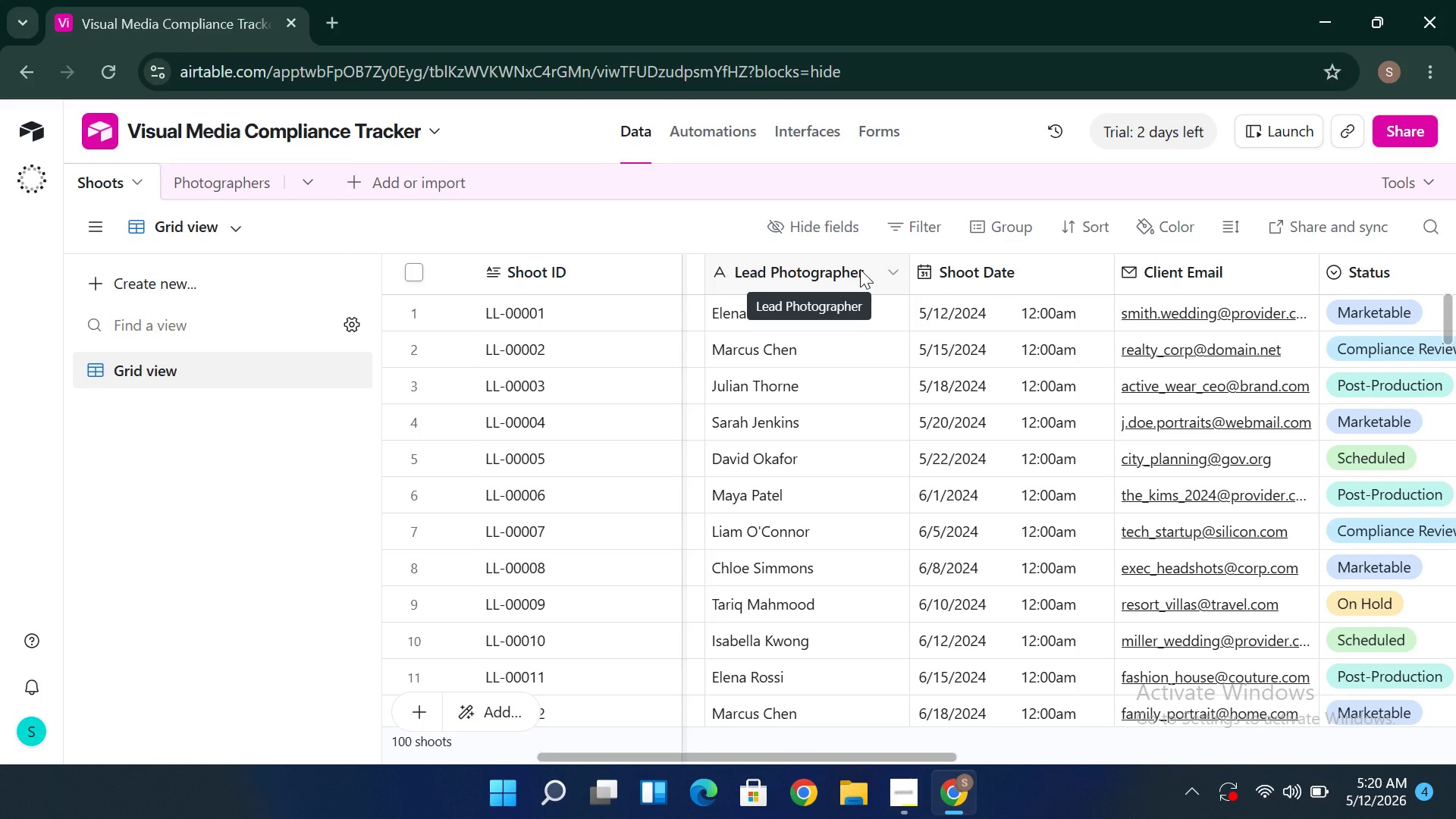 
left_click([357, 180])
 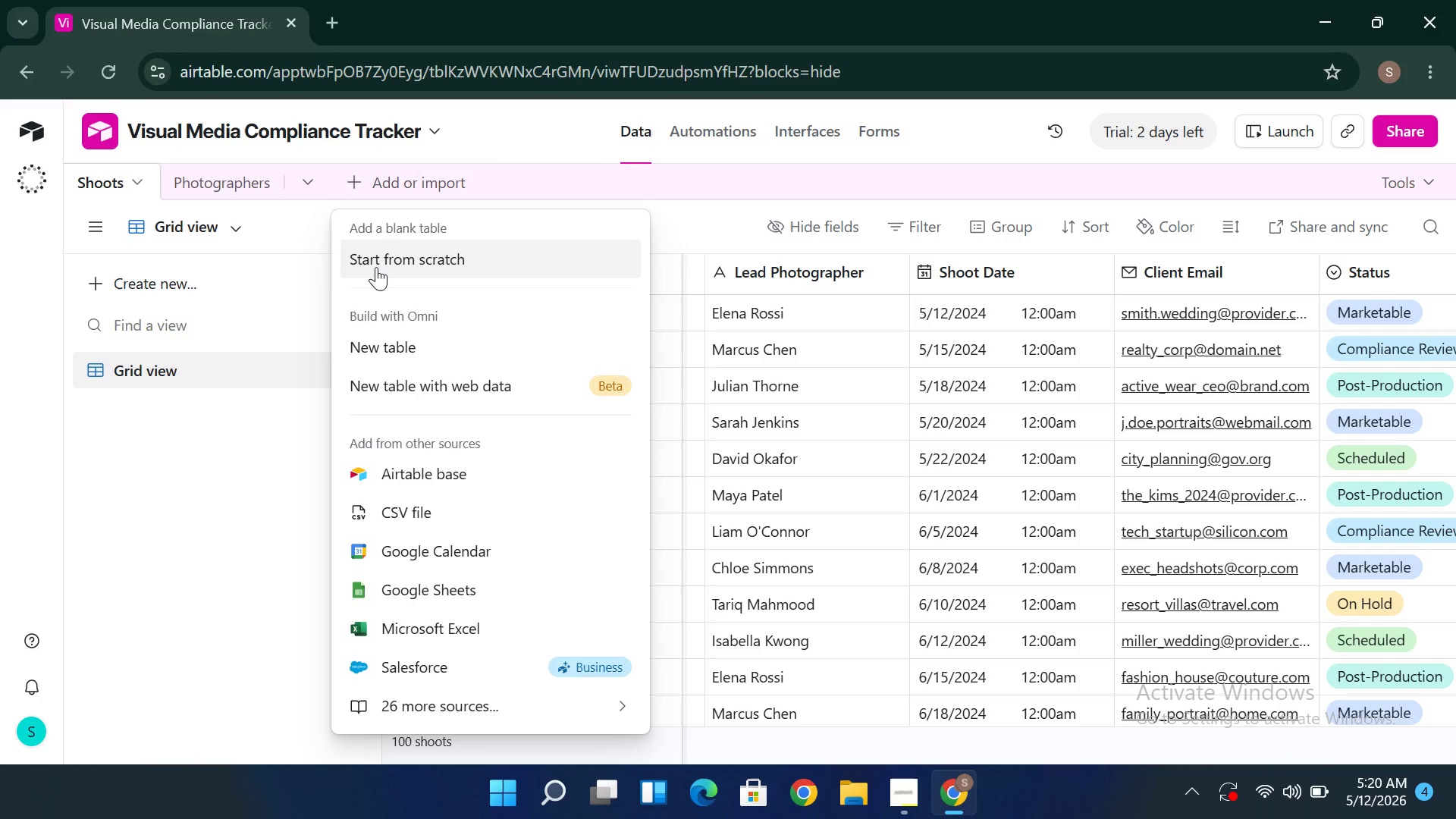 
left_click([376, 267])
 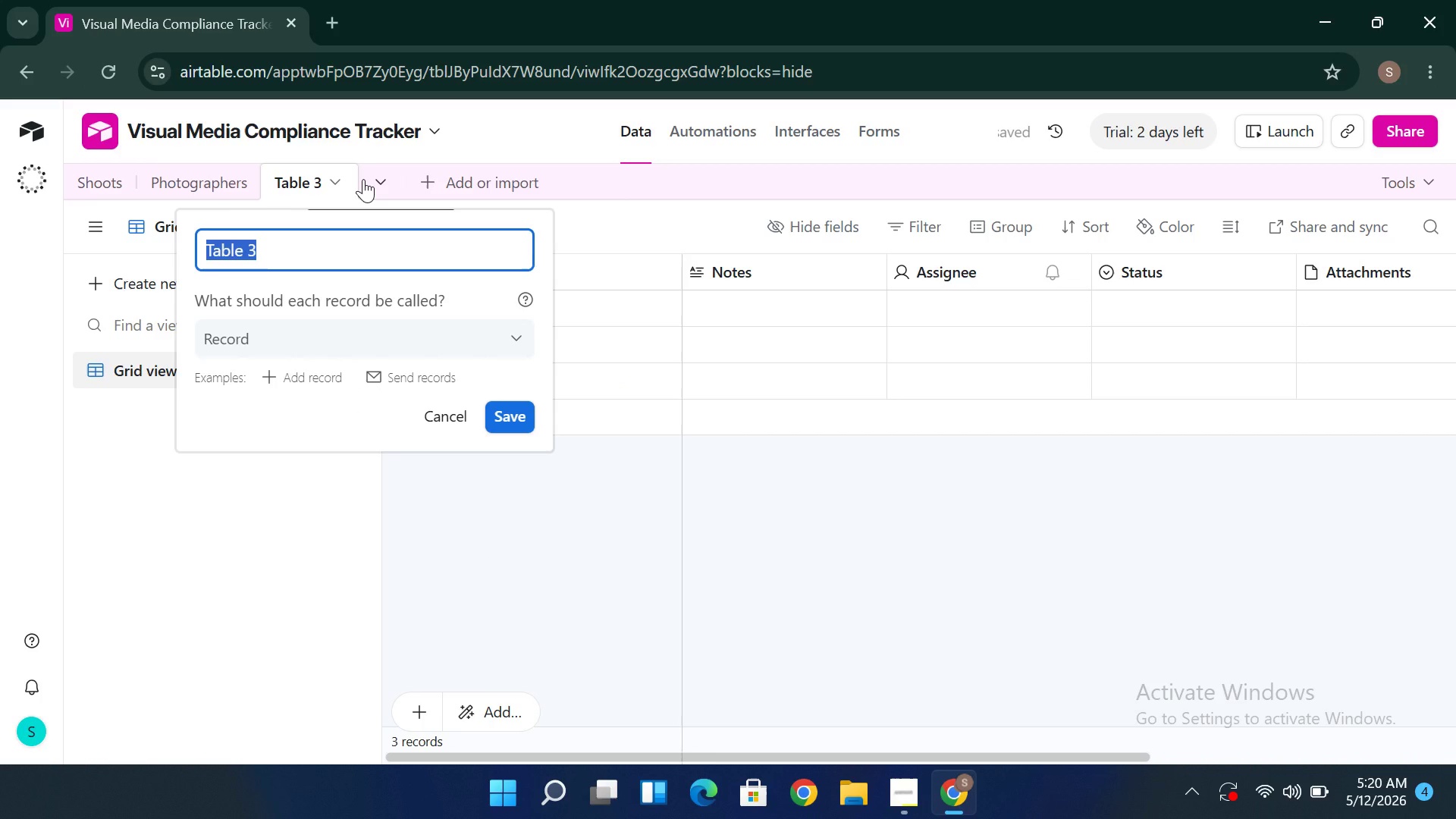 
wait(6.5)
 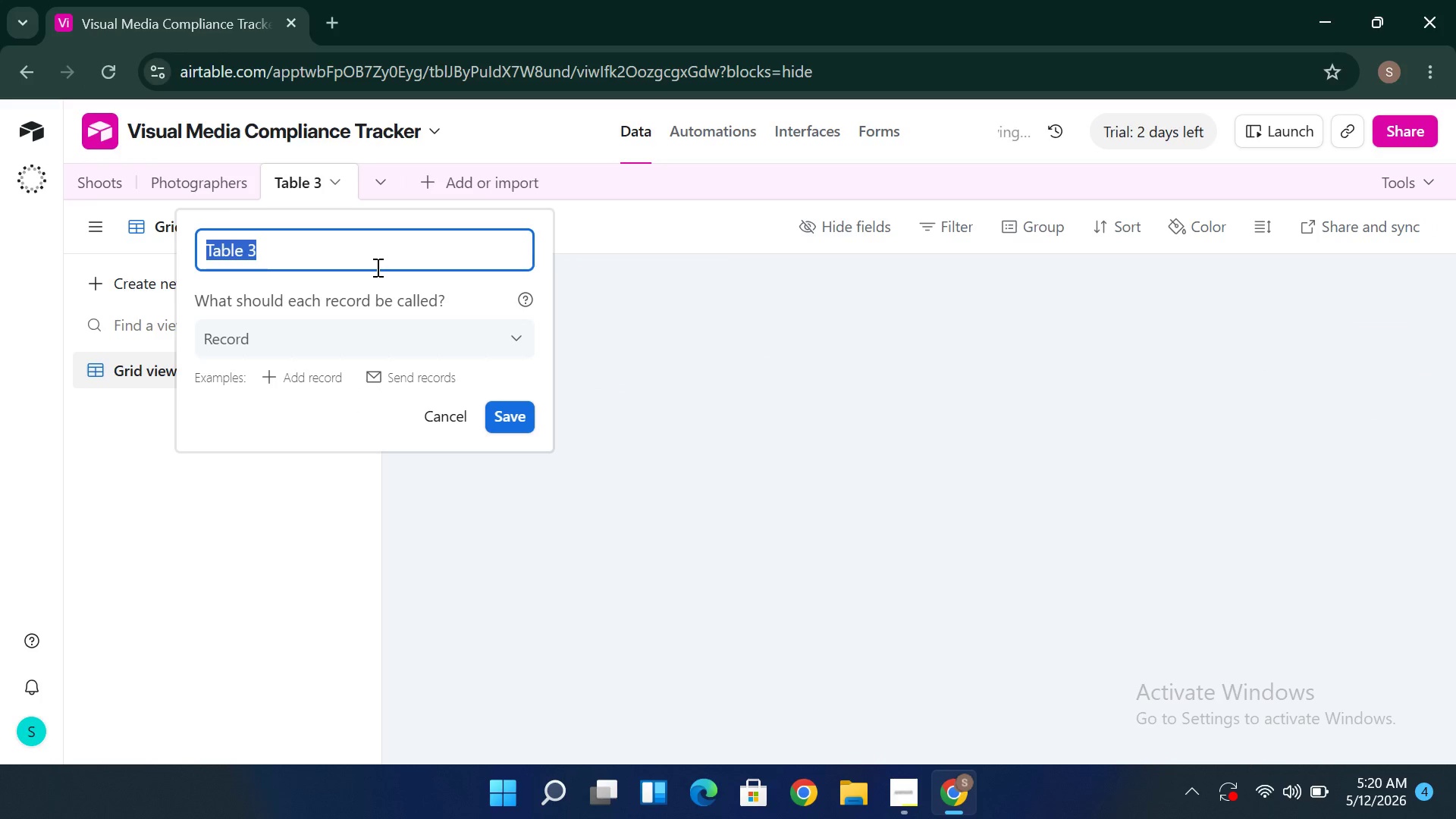 
type(Compliance)
 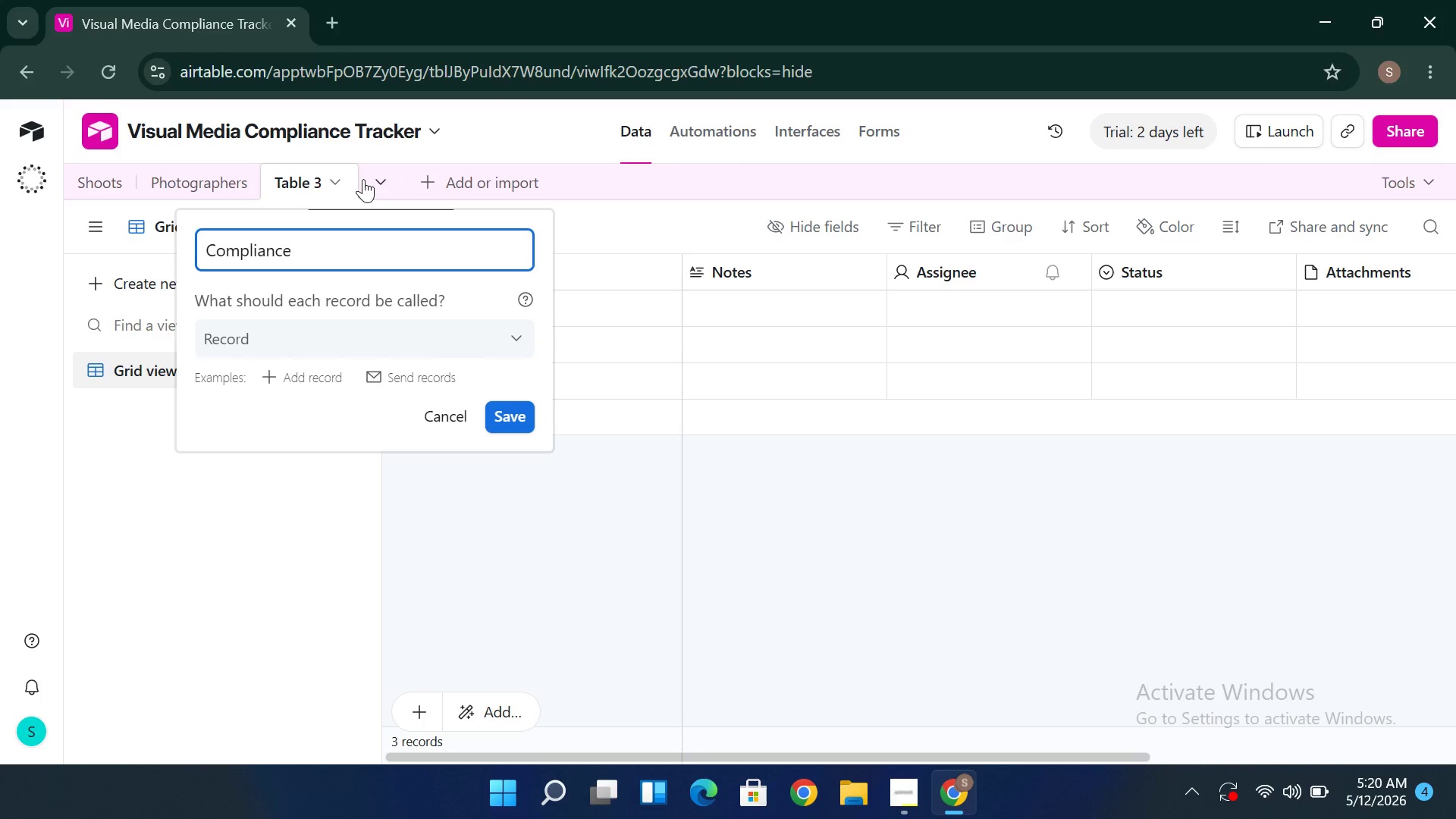 
type( Libary)
 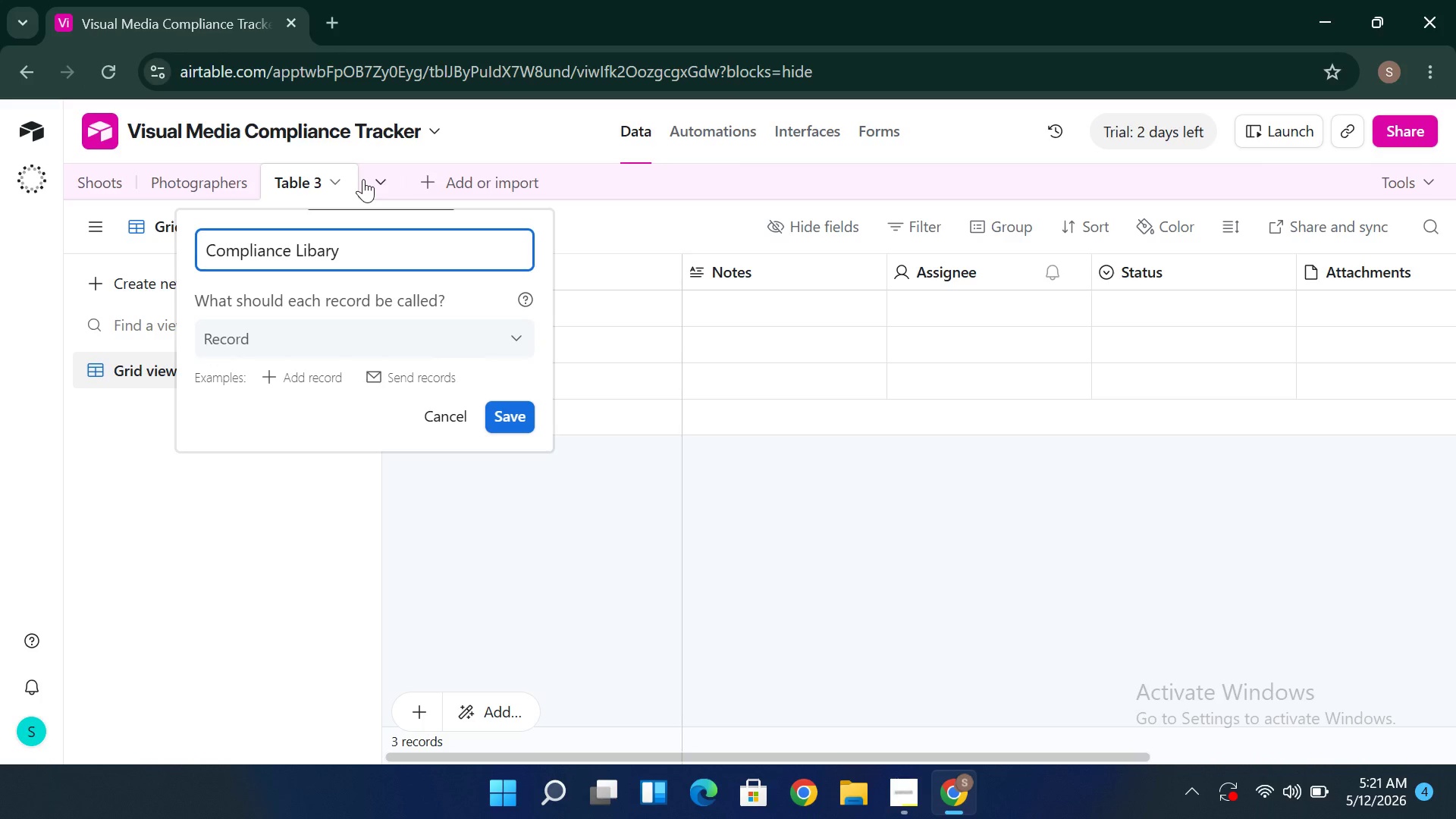 
wait(6.0)
 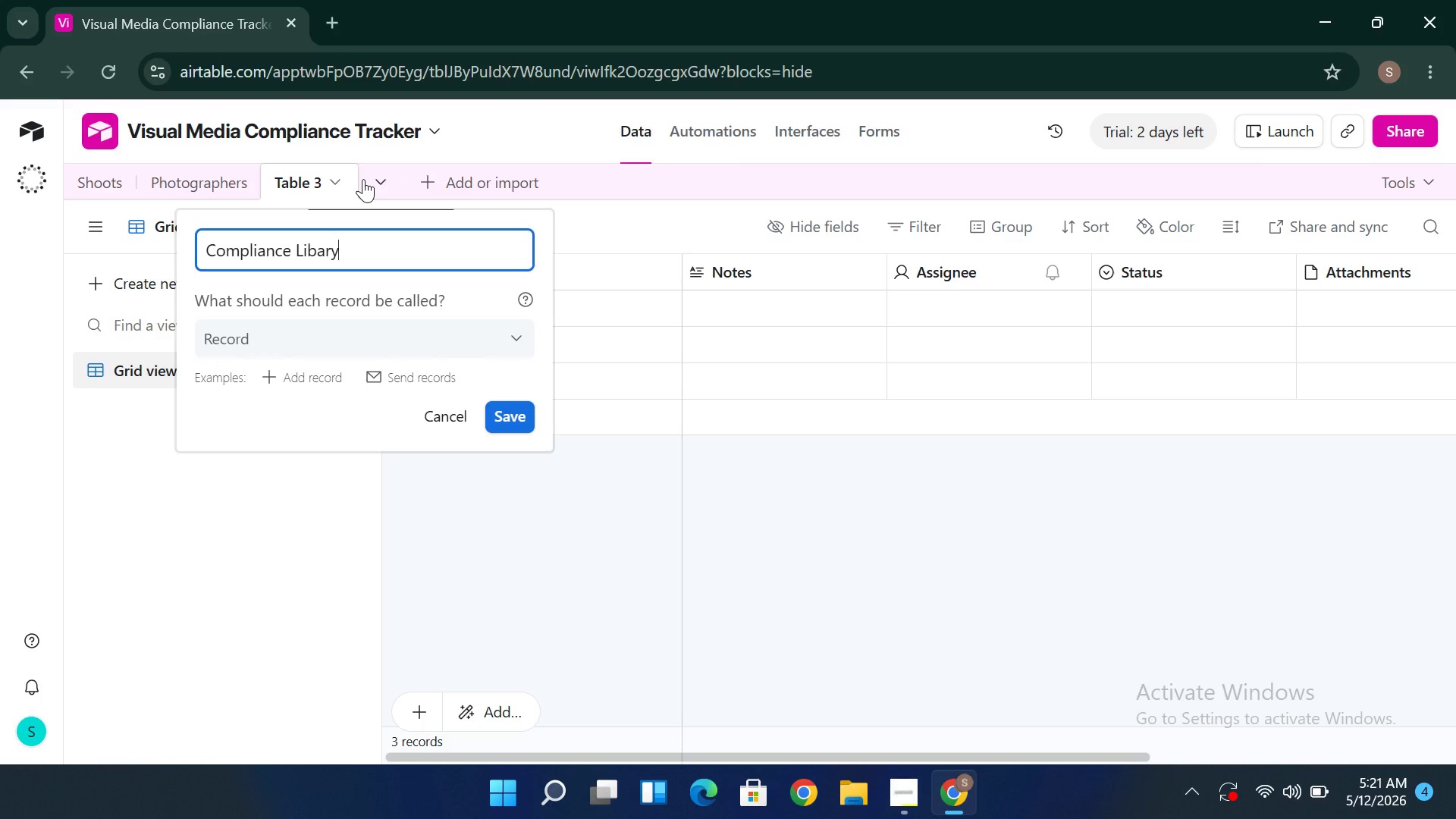 
left_click([315, 248])
 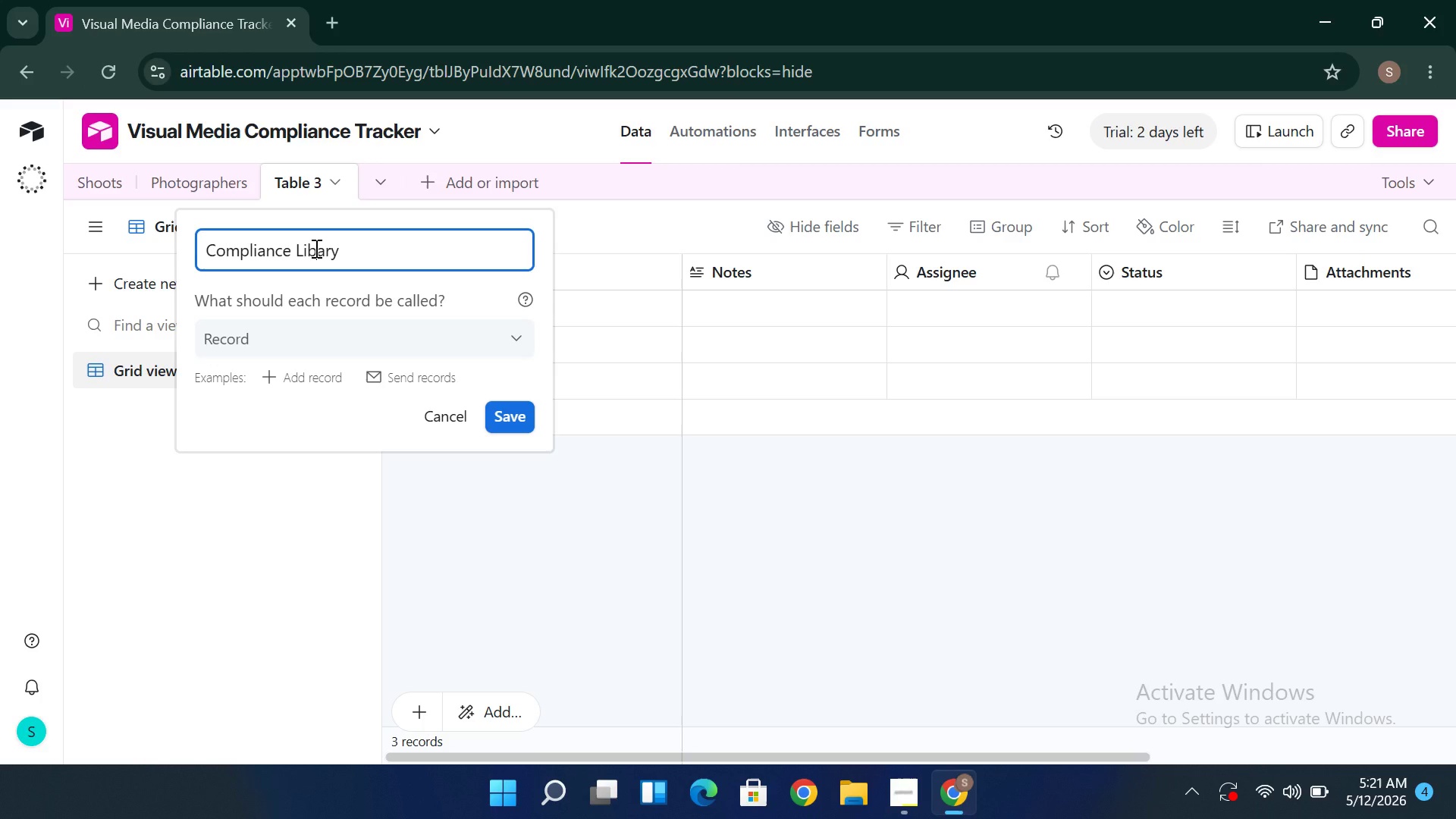 
key(E)
 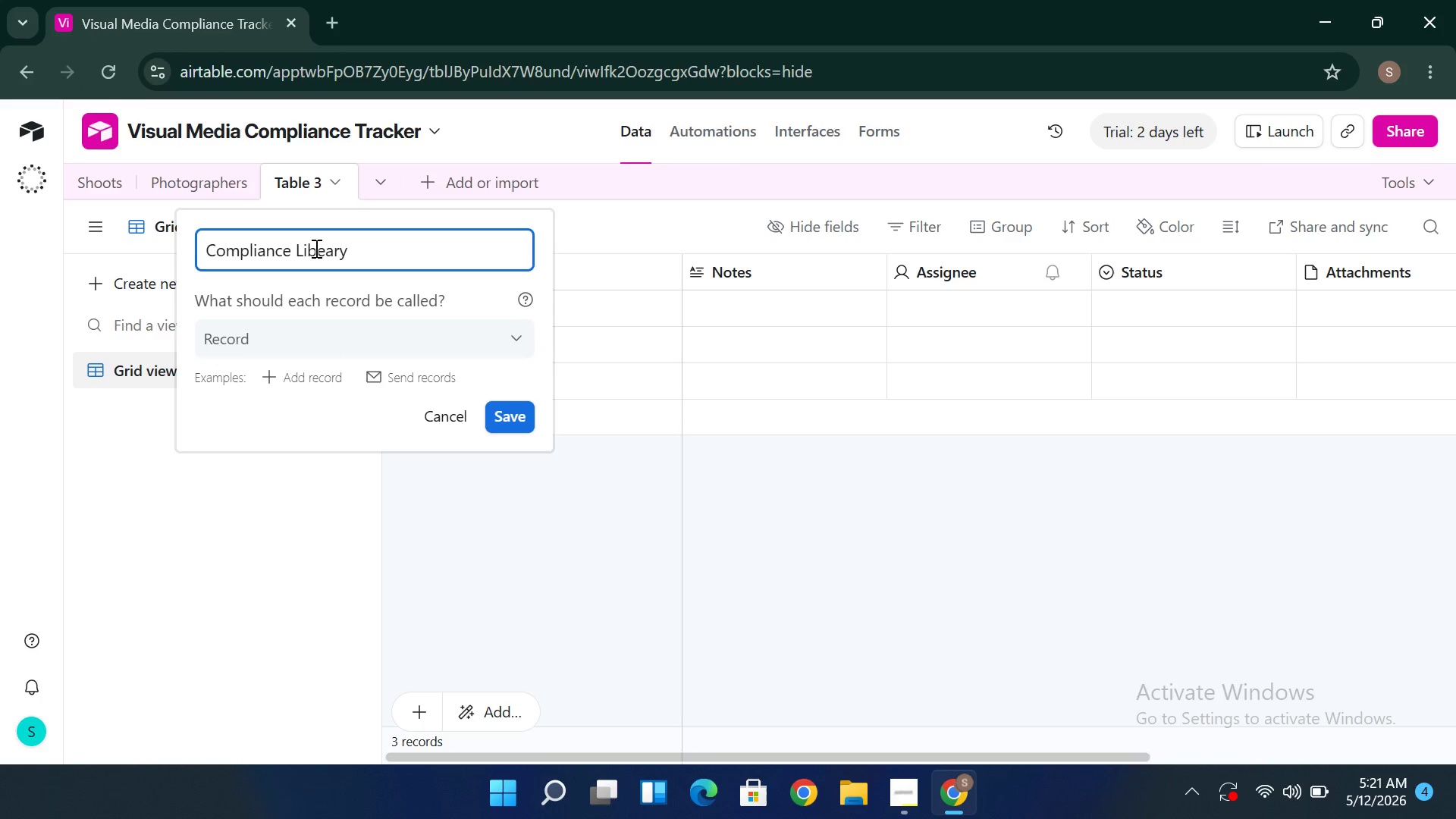 
key(Backspace)
 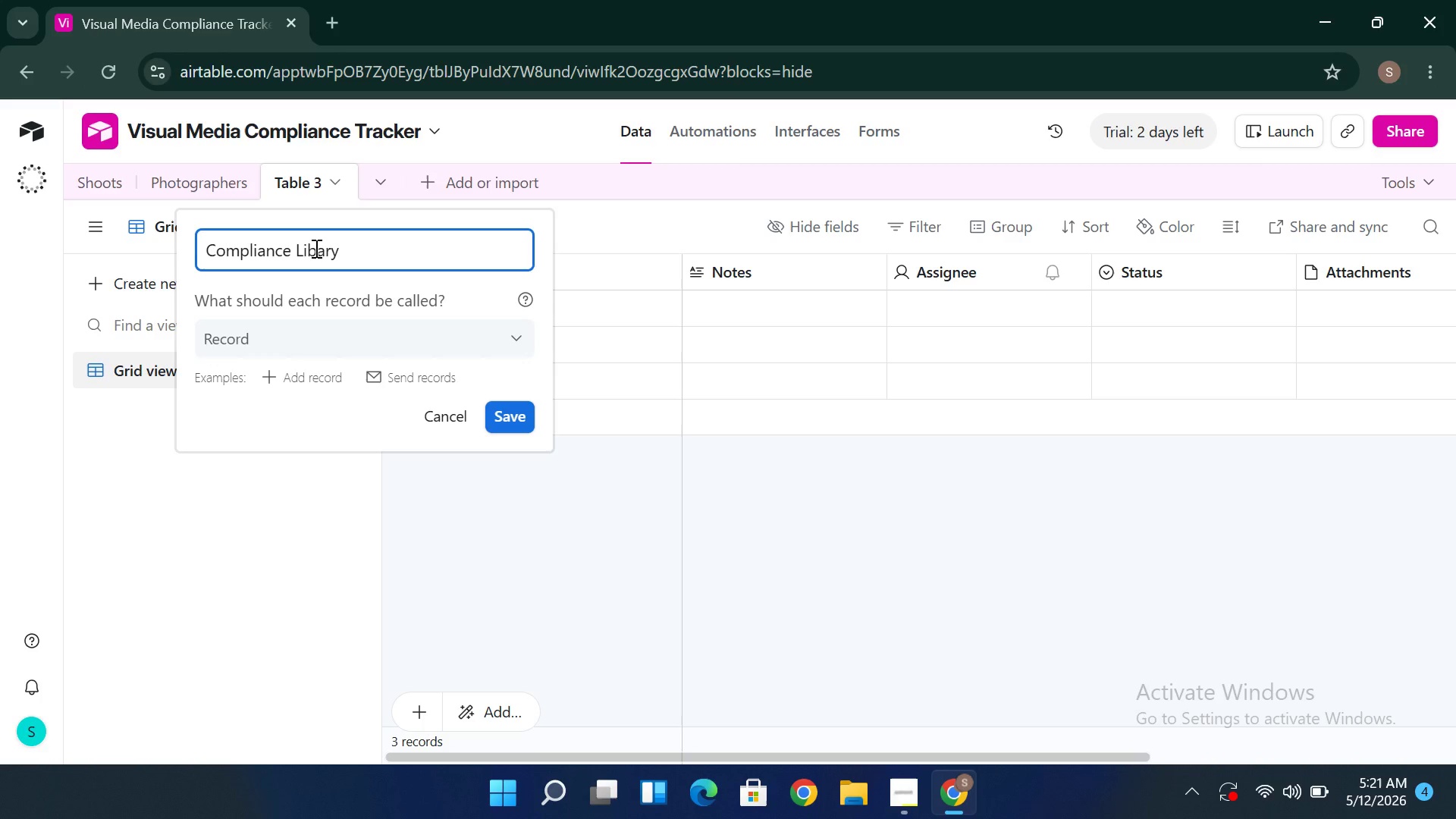 
key(R)
 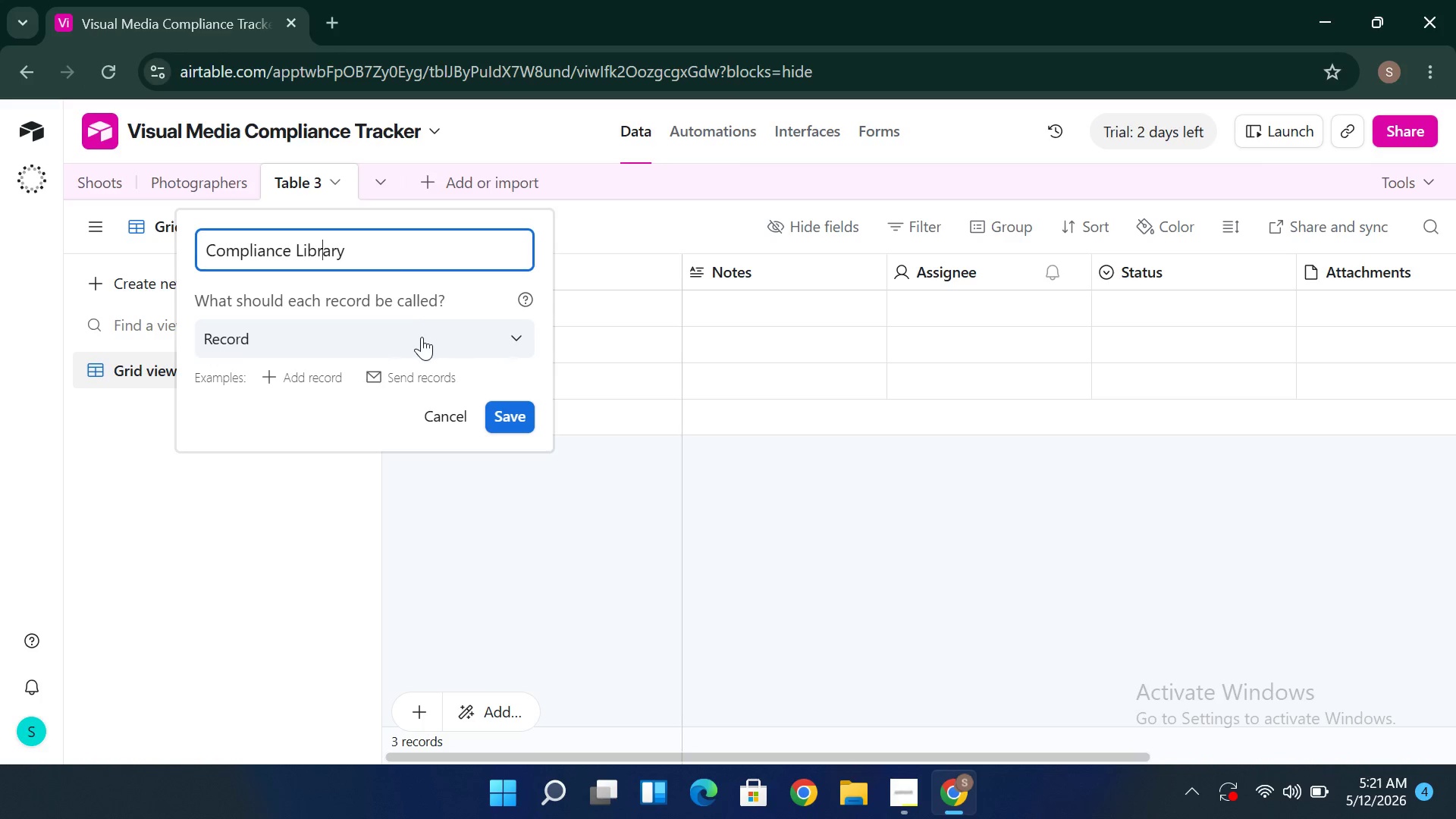 
wait(10.3)
 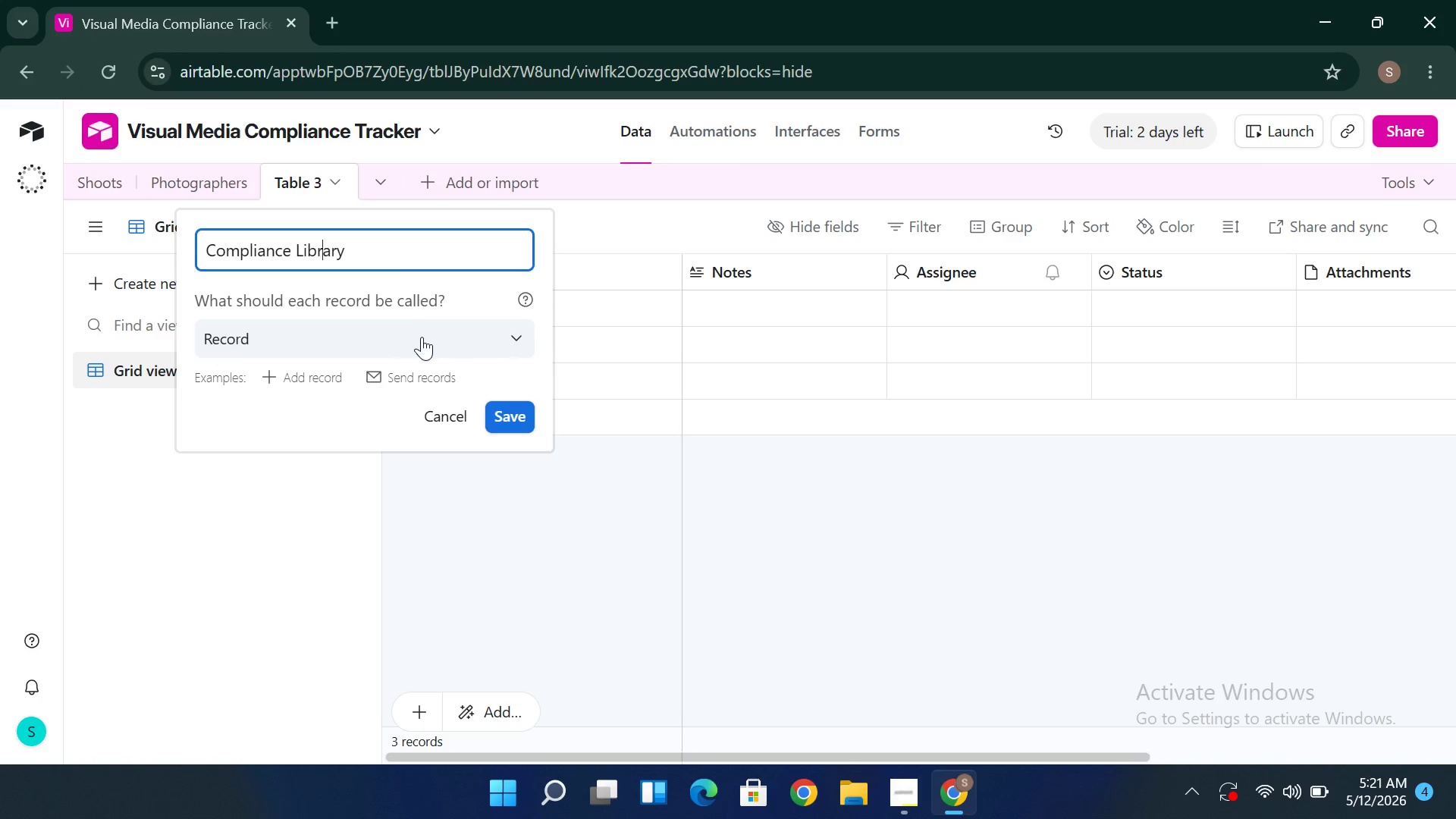 
left_click([512, 408])
 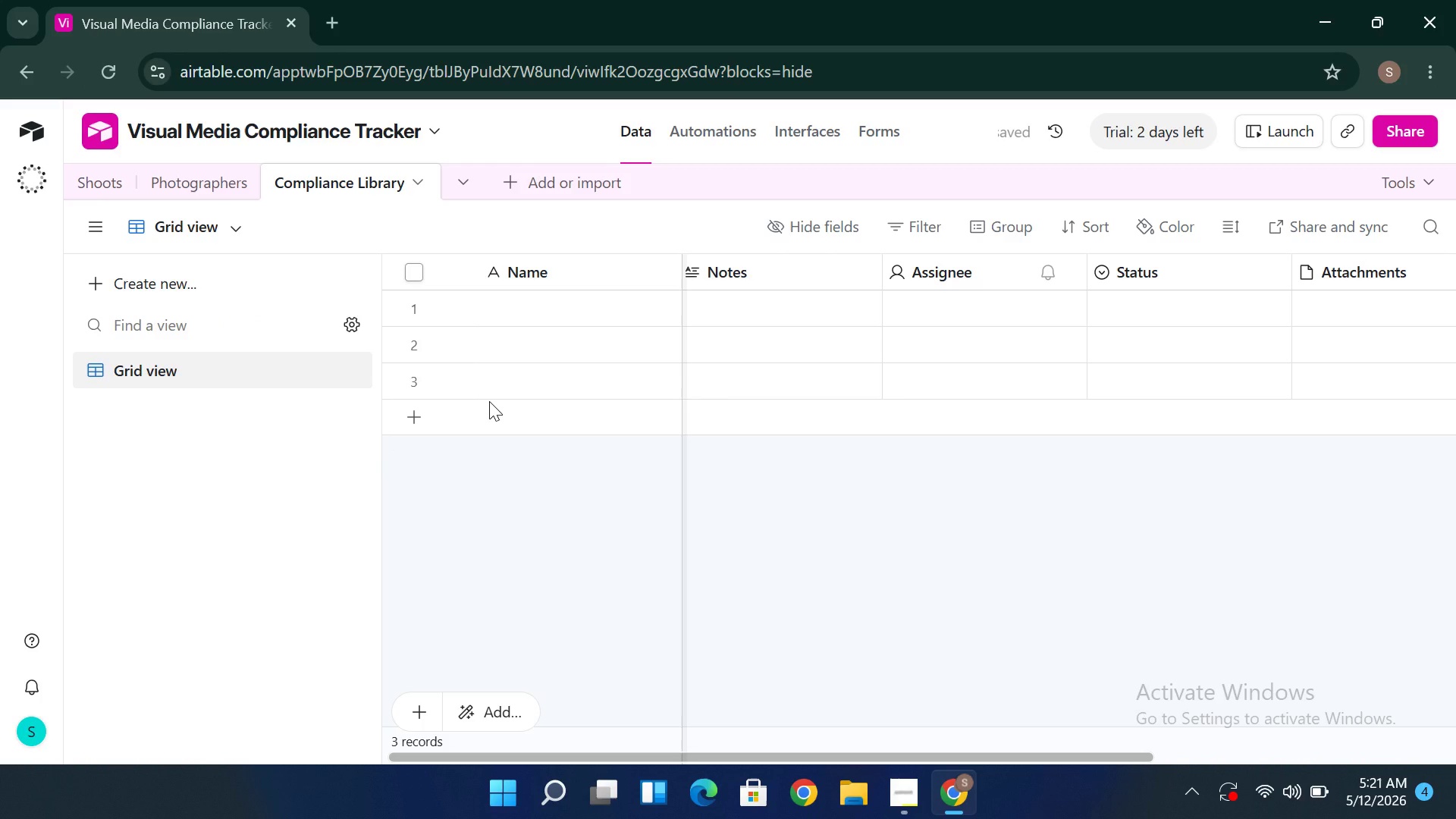 
wait(9.25)
 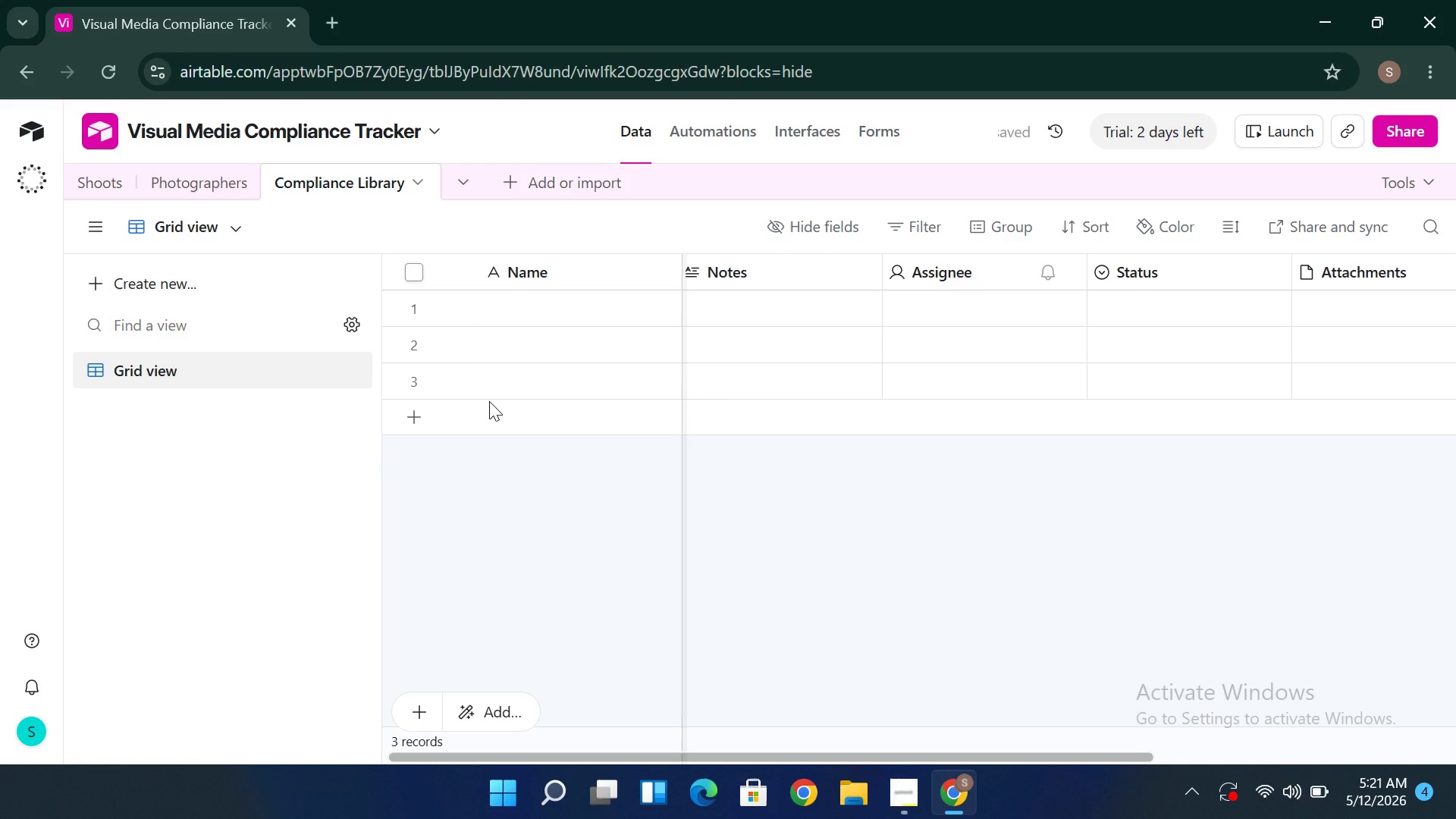 
double_click([539, 271])
 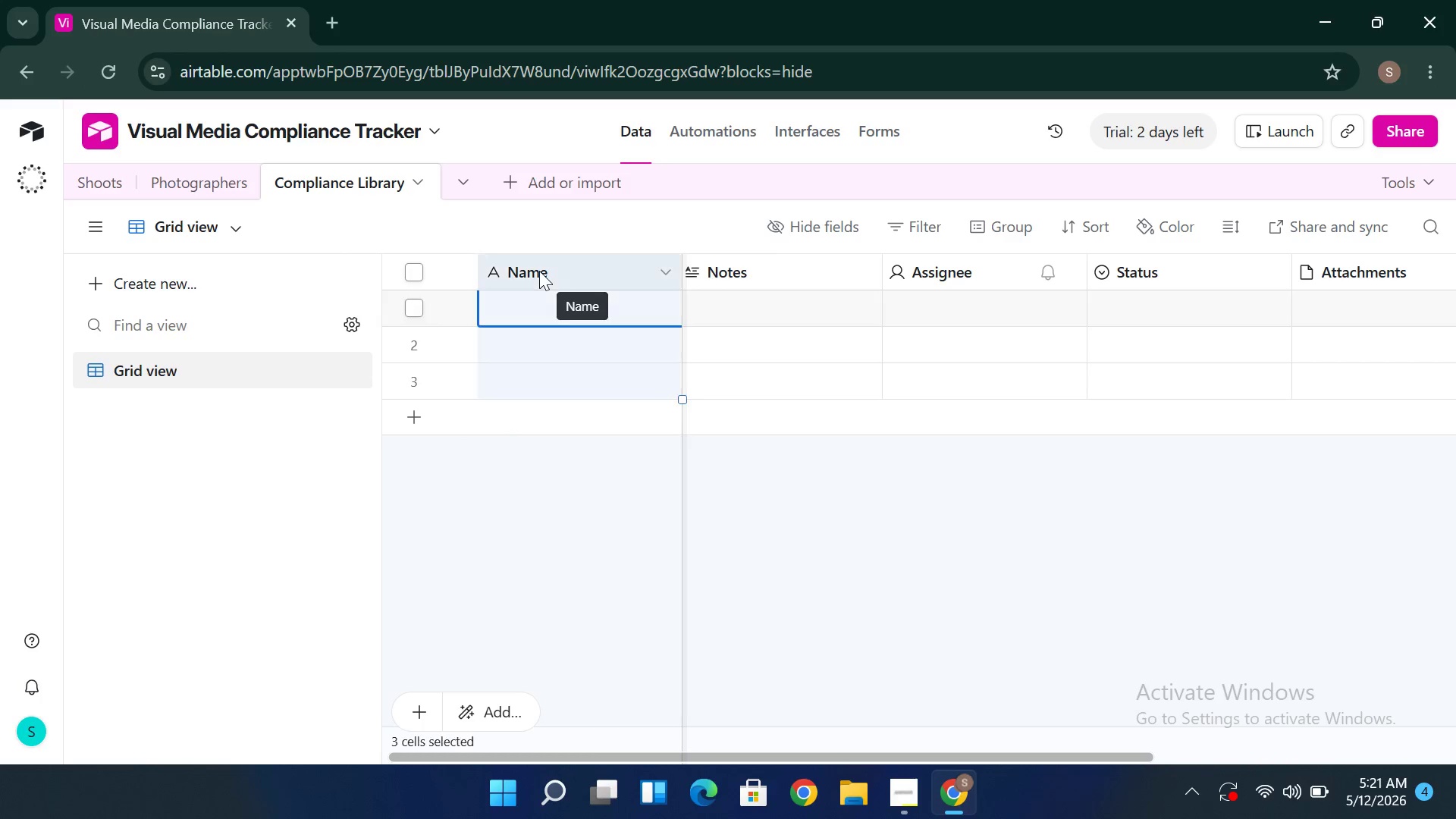 
triple_click([539, 271])
 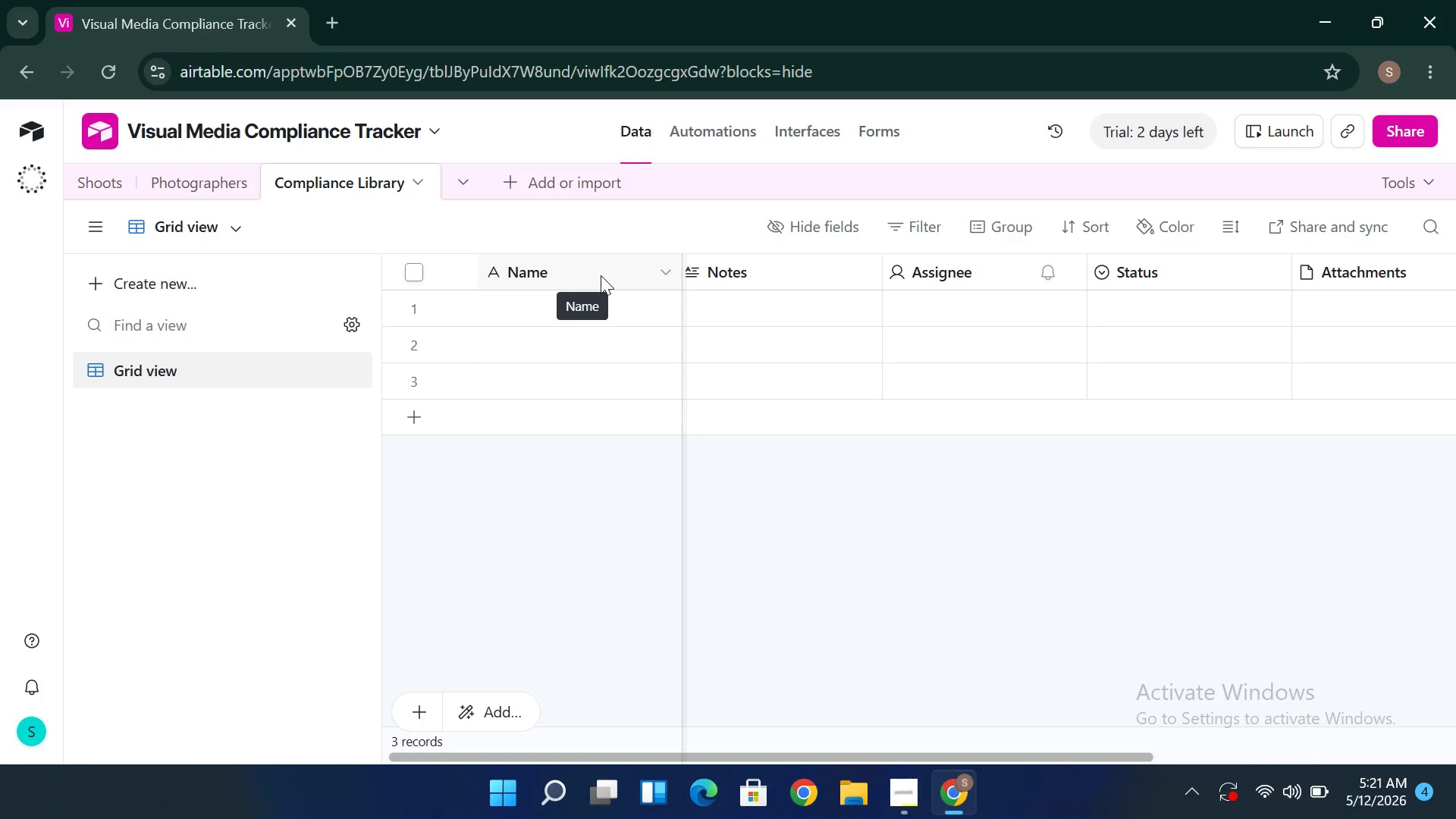 
double_click([601, 275])
 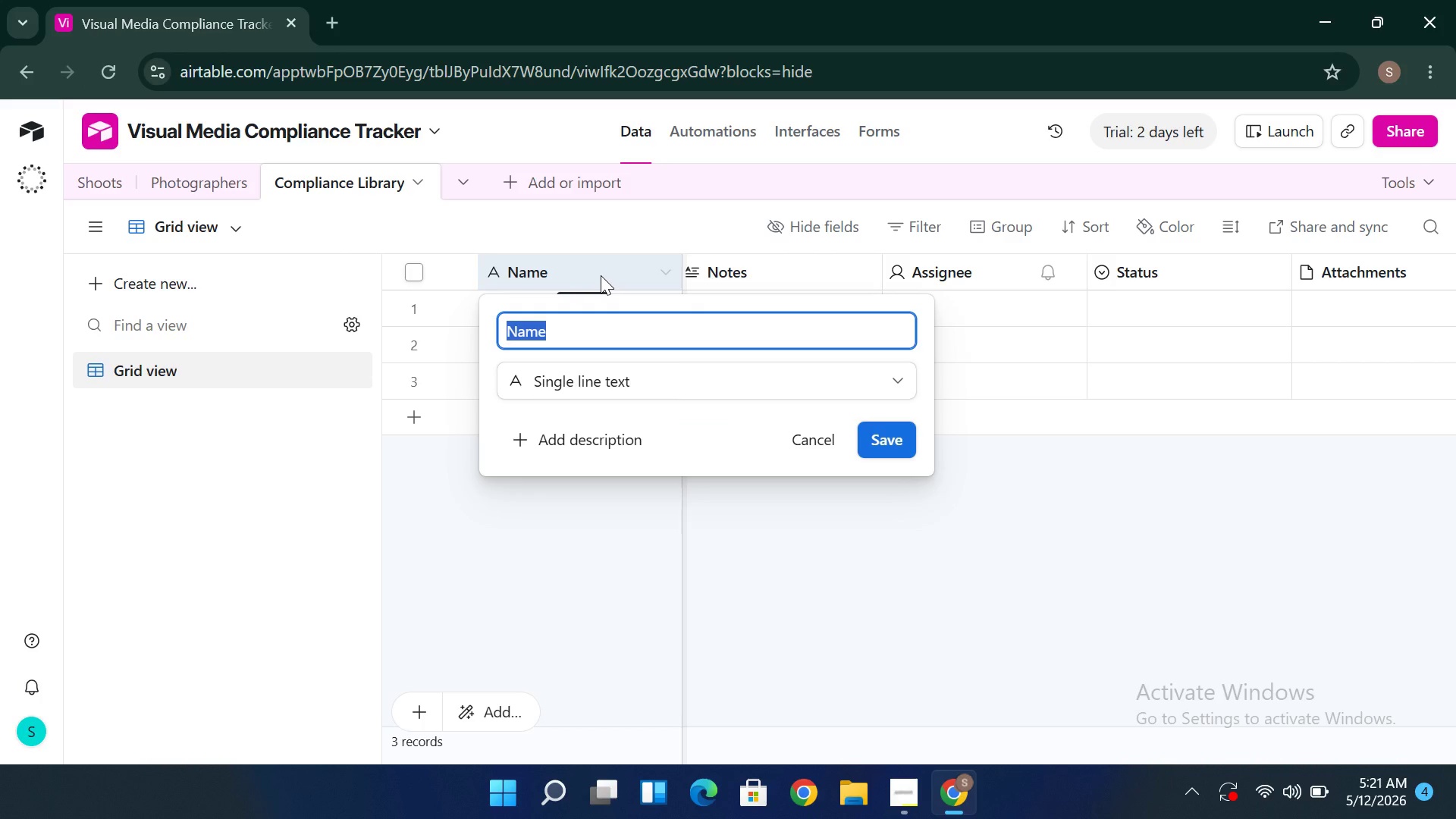 
type(Compl)
 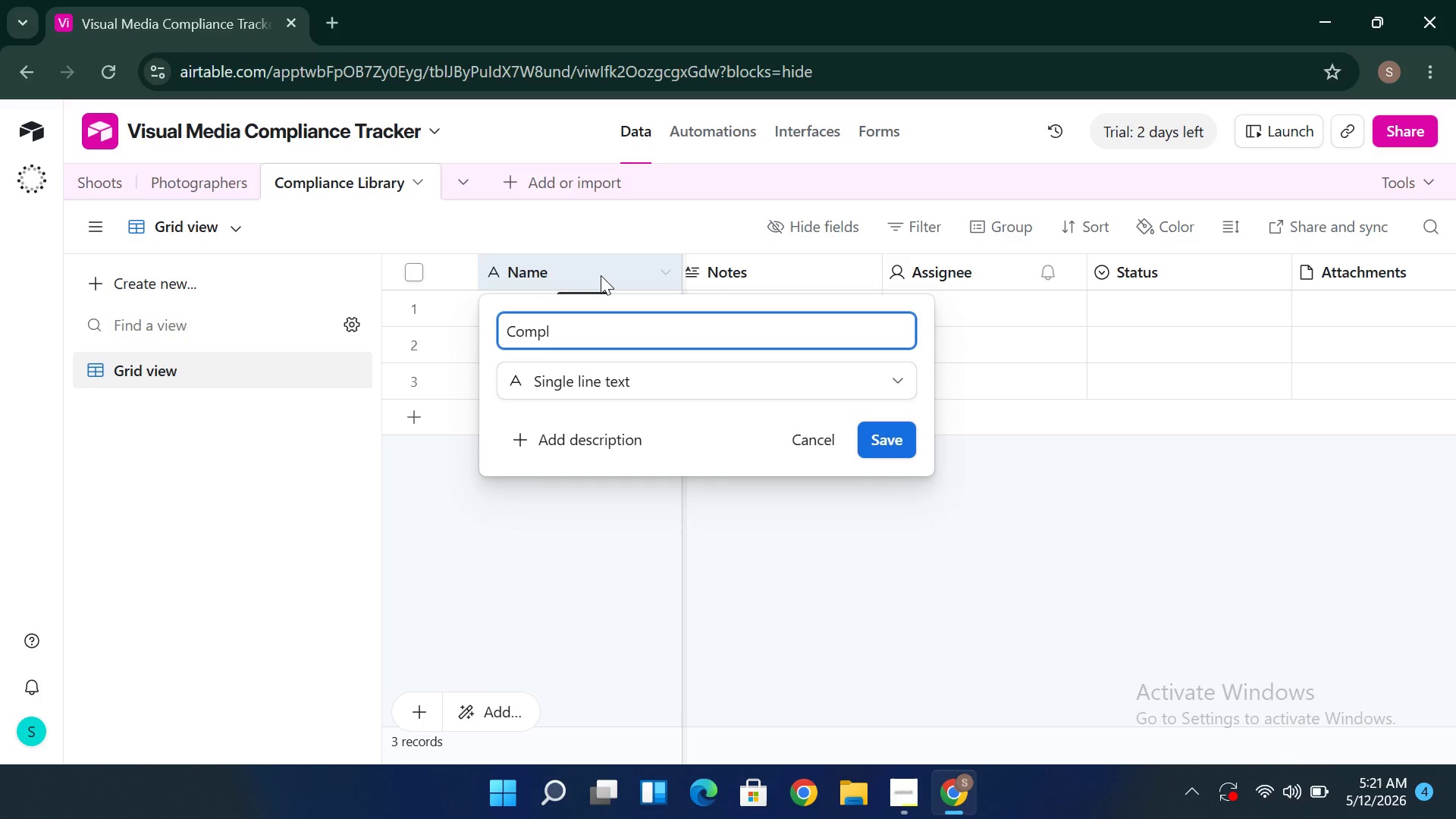 
key(I)
 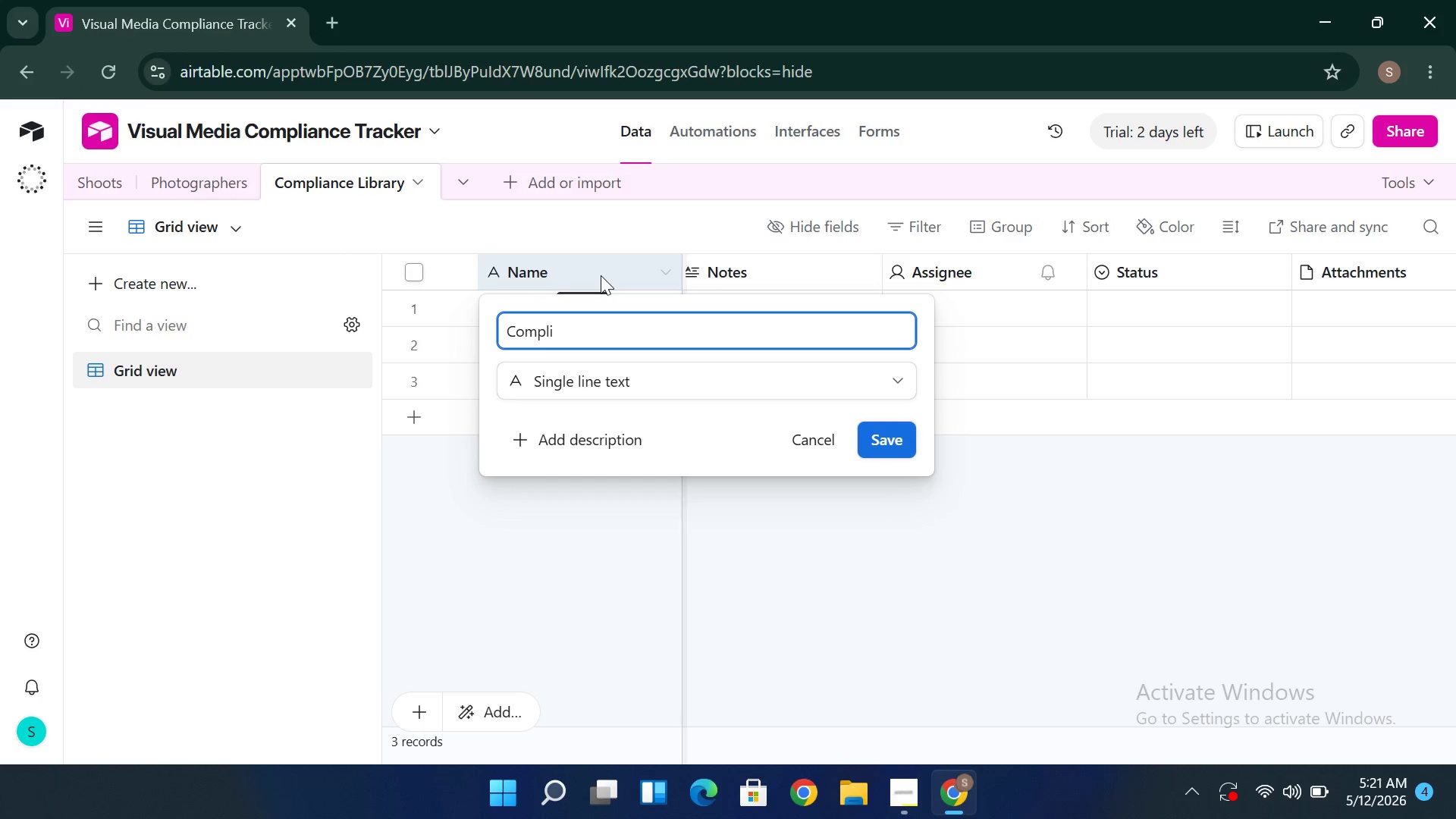 
type(ance )
 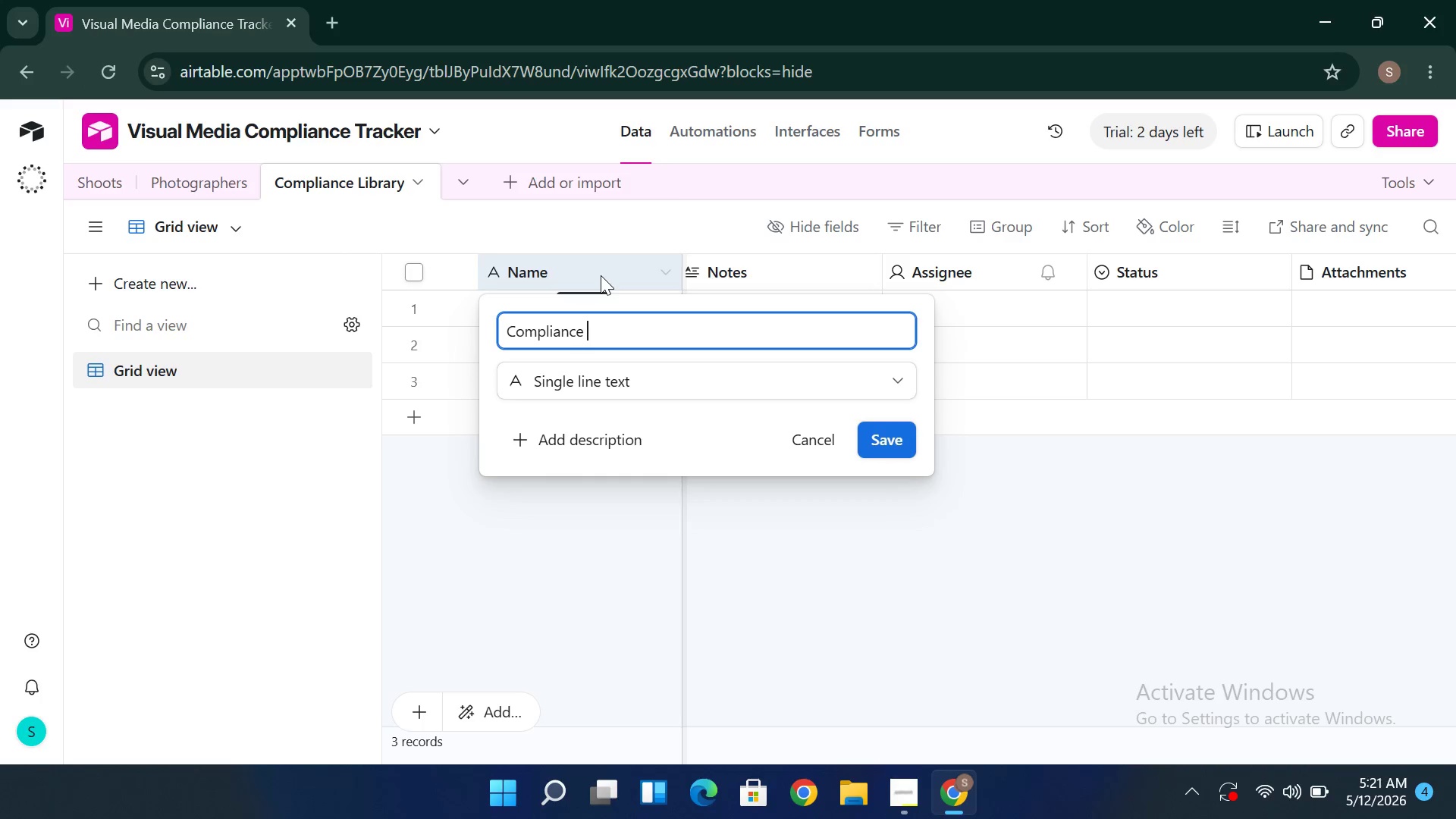 
type(Item)
 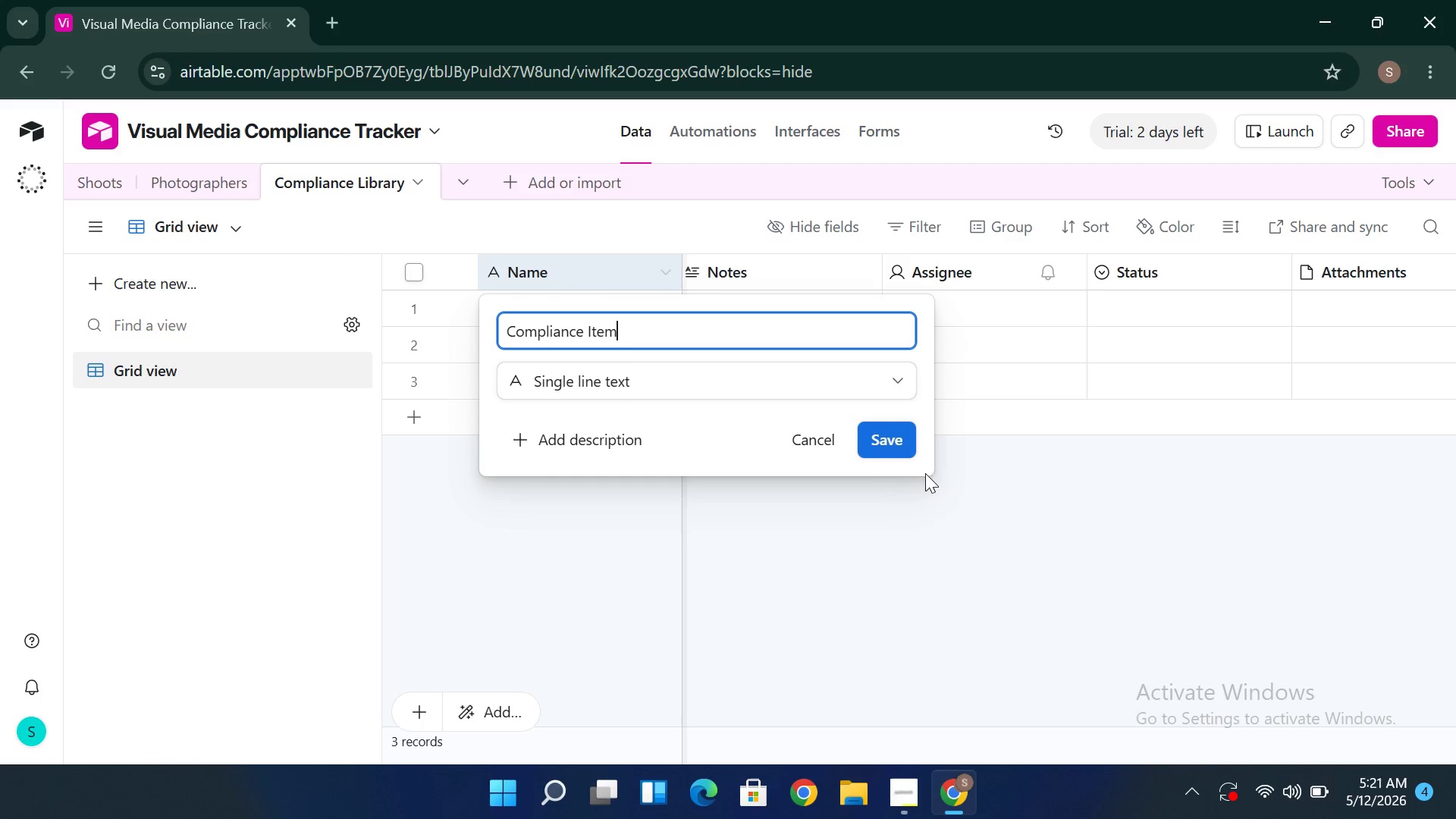 
left_click([886, 438])
 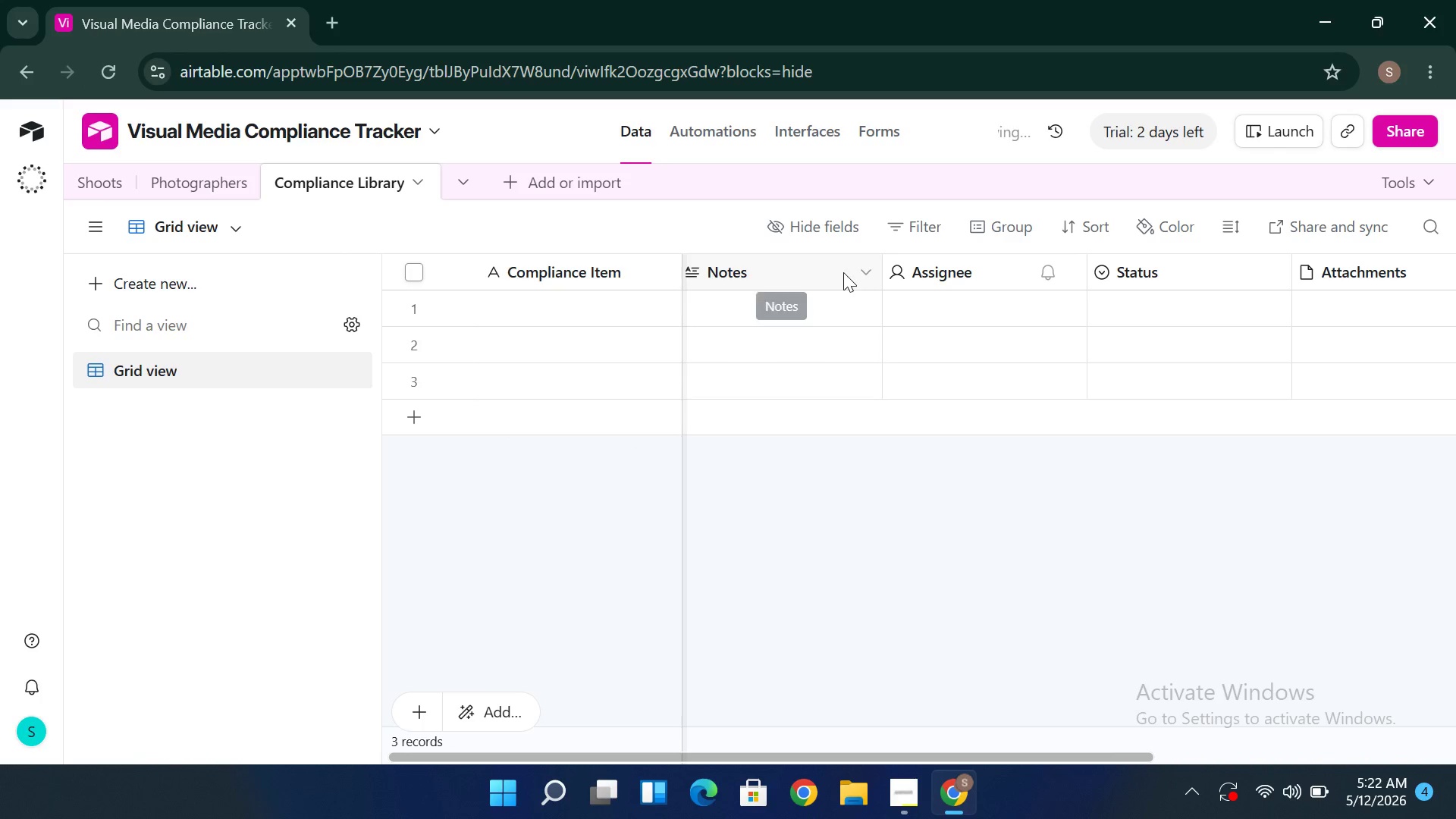 
double_click([843, 272])
 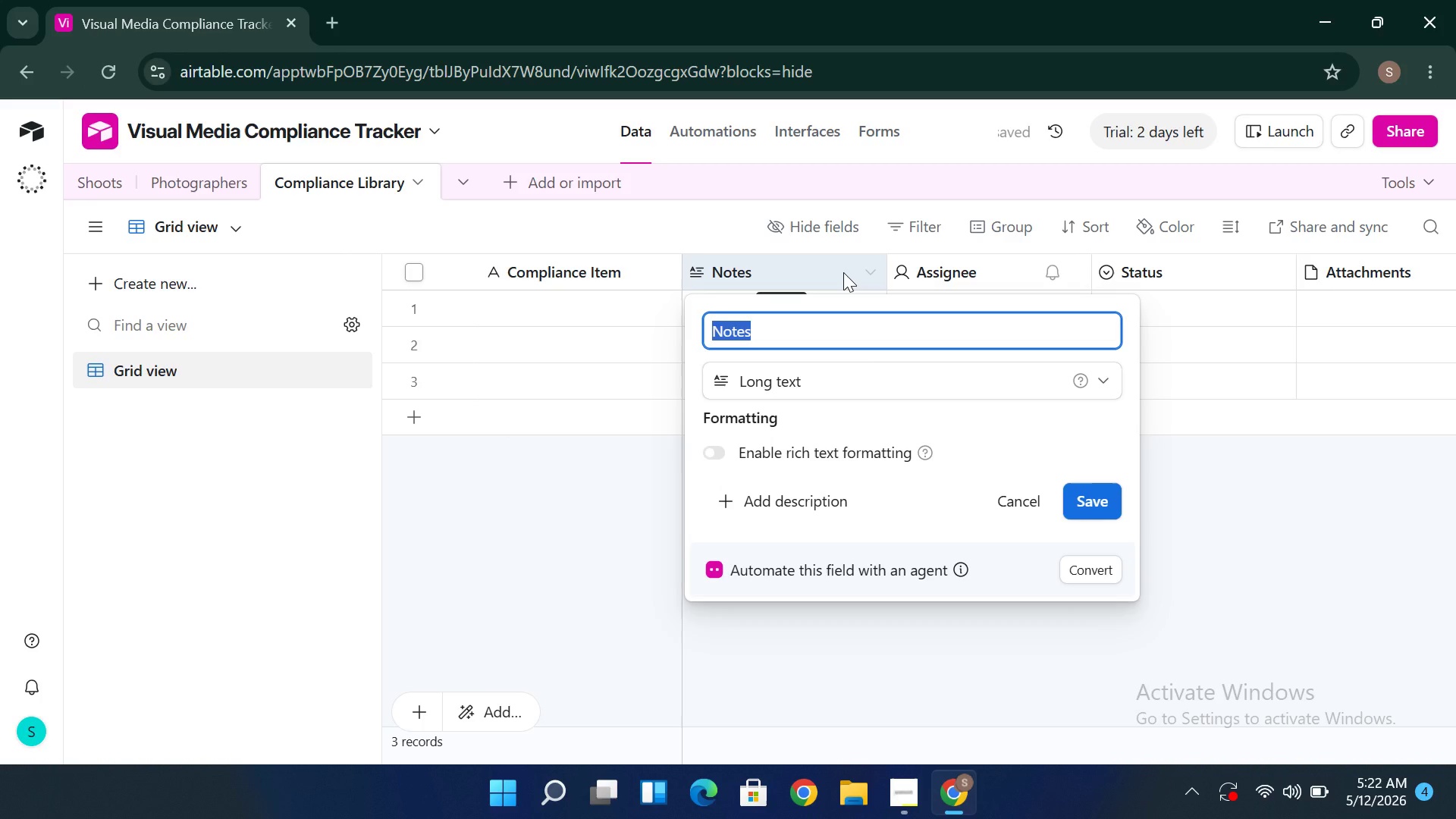 
type(Shoot Type)
 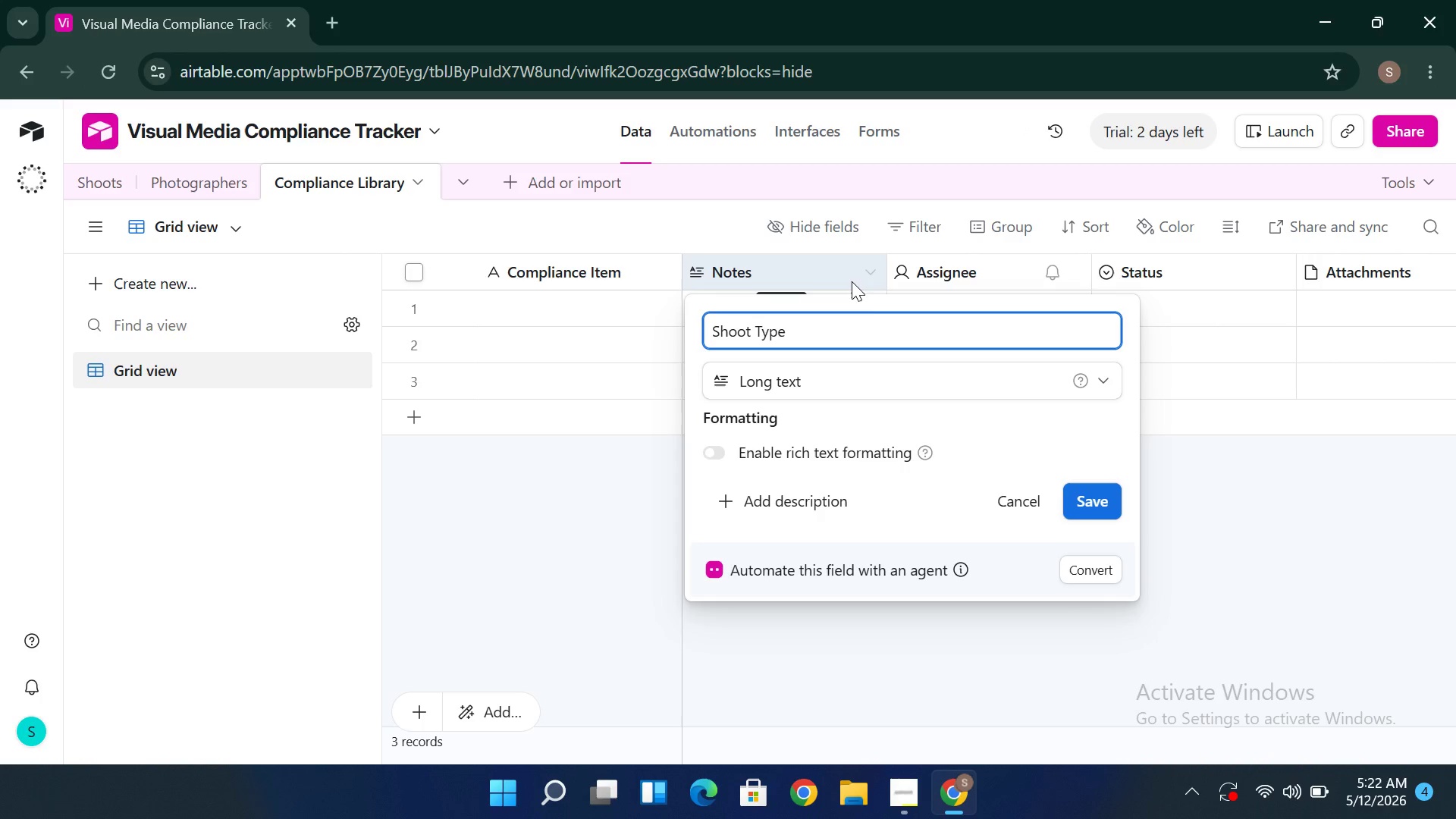 
left_click([867, 374])
 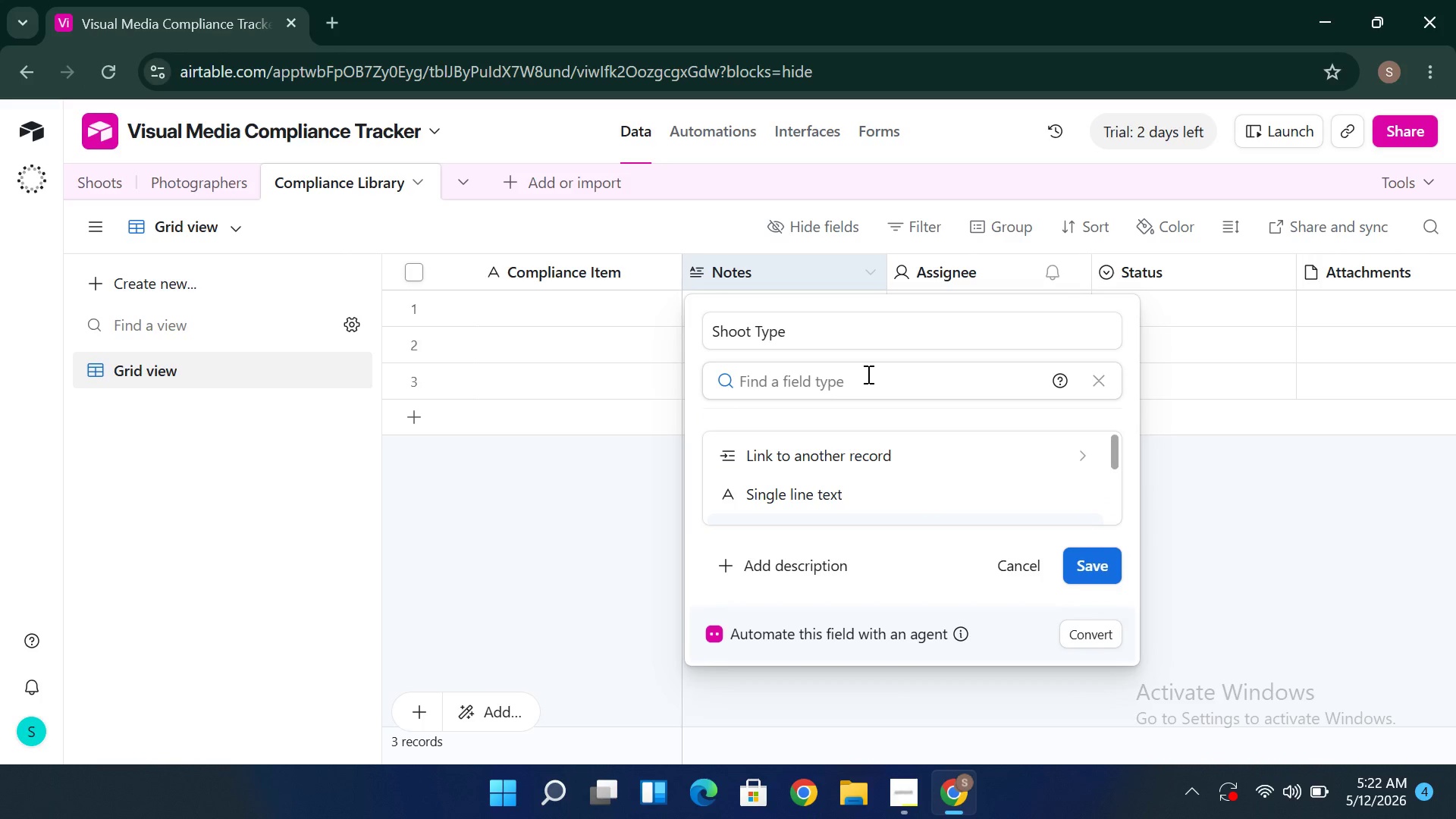 
key(Shift+M)
 